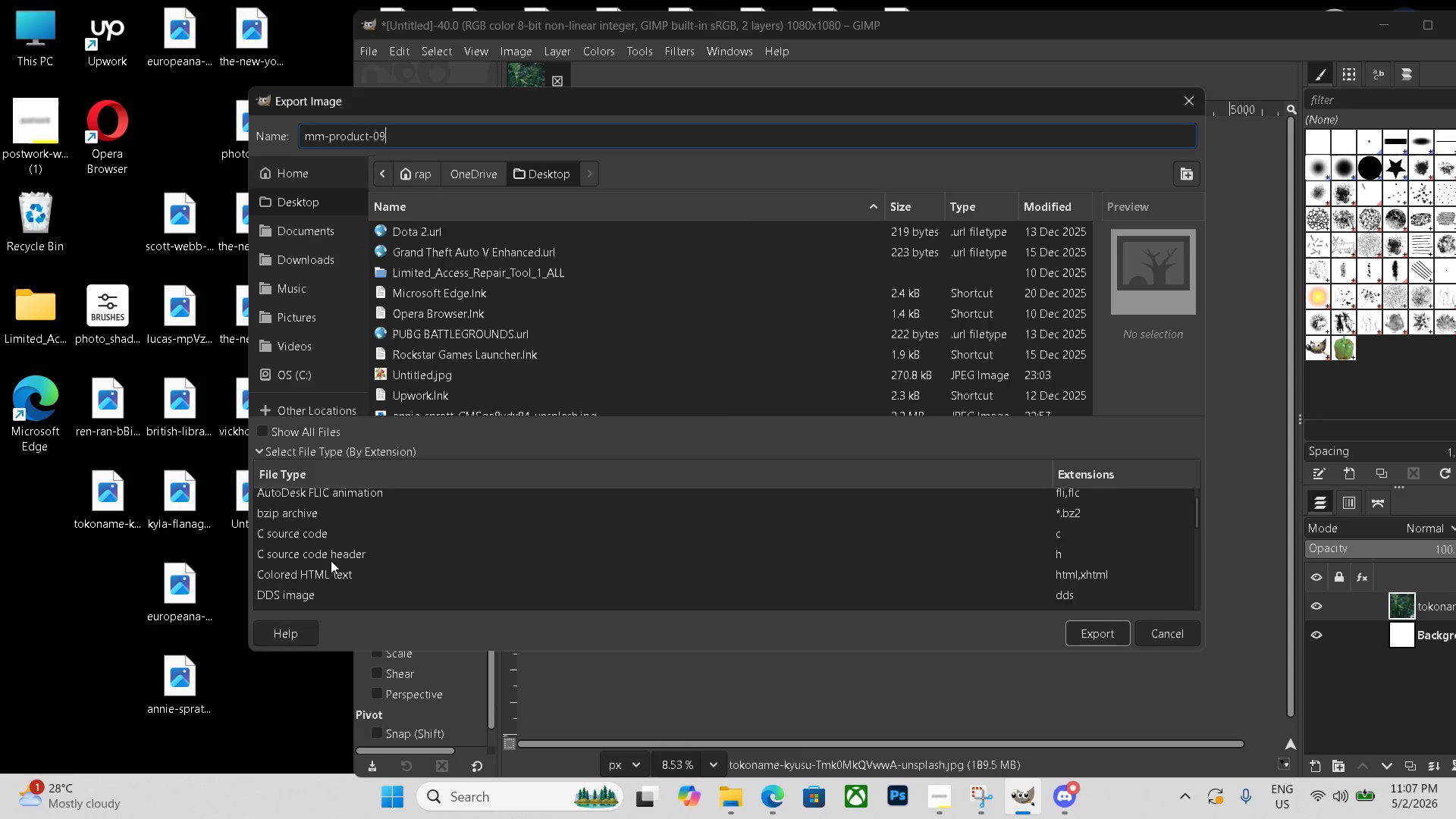 
scroll: coordinate [329, 560], scroll_direction: down, amount: 16.0
 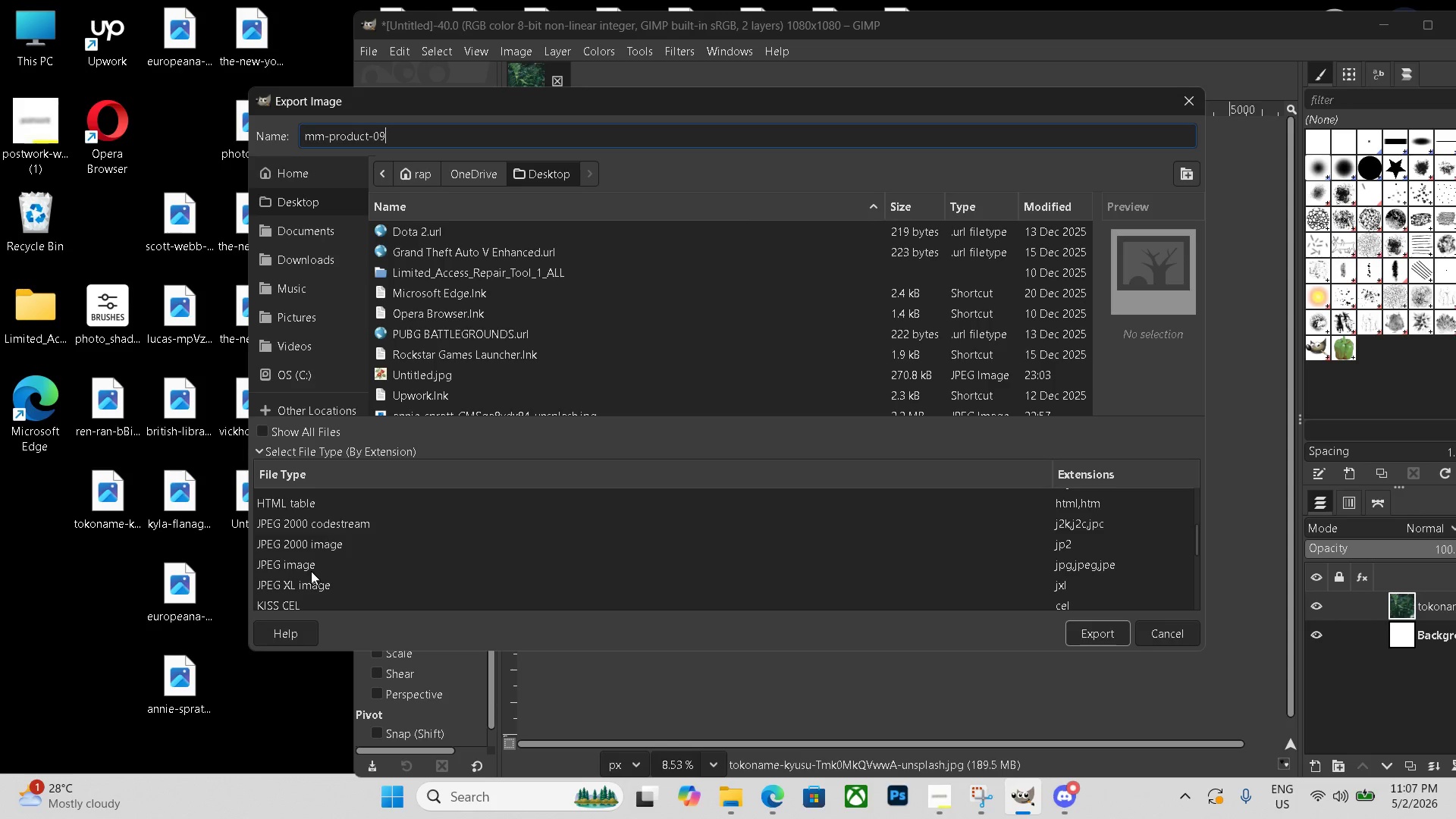 
left_click([309, 570])
 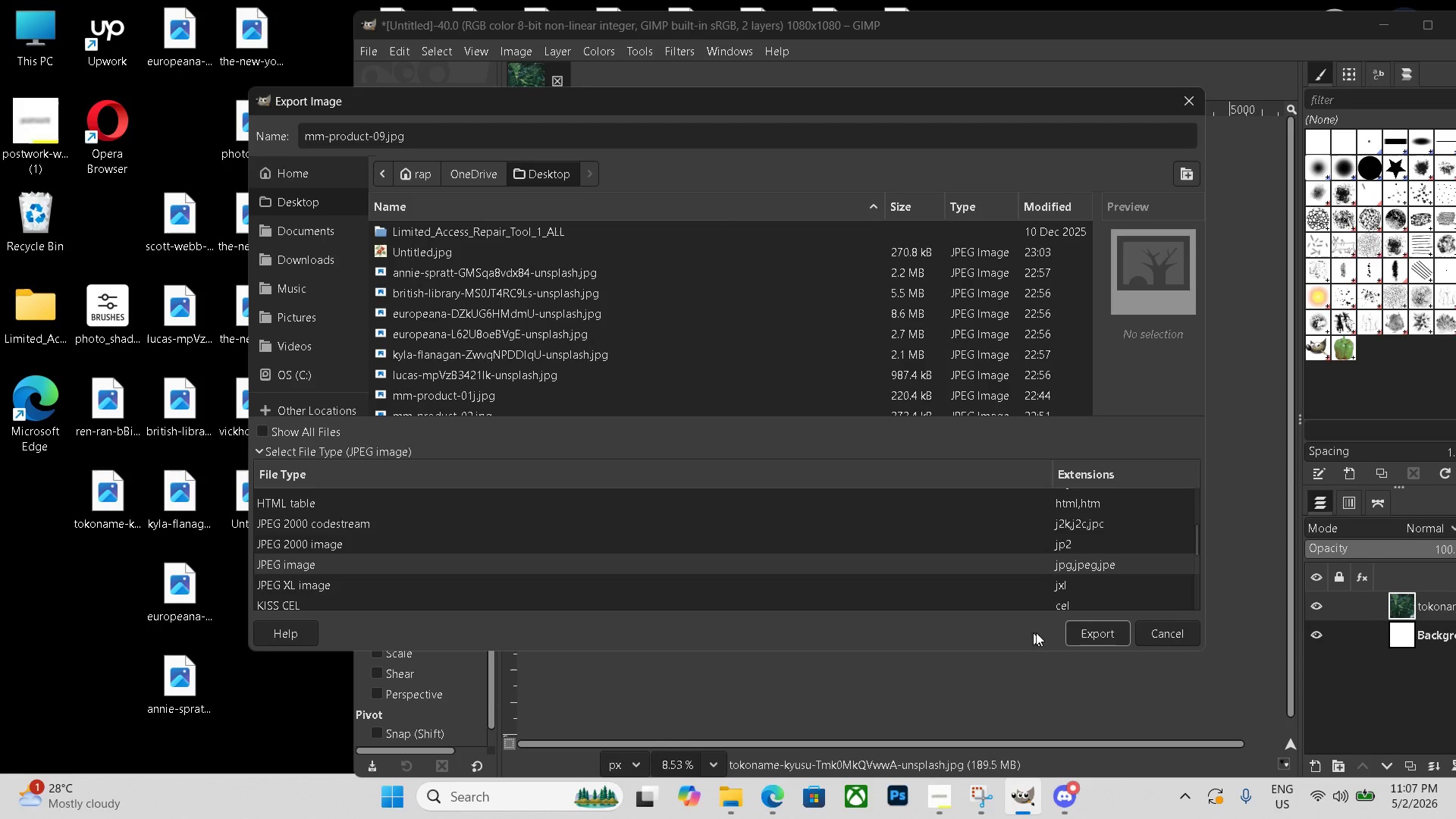 
left_click([1075, 634])
 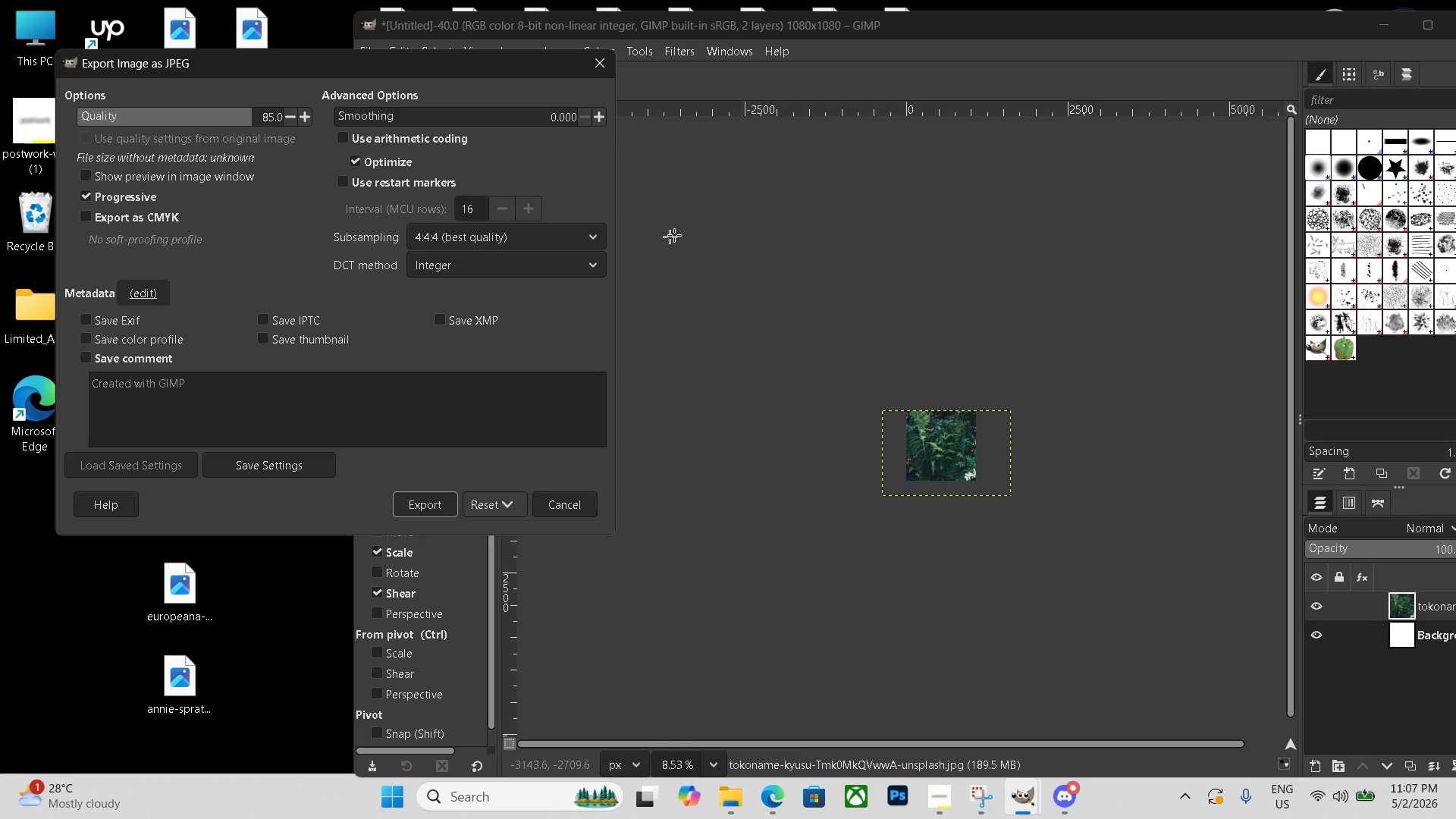 
left_click([416, 503])
 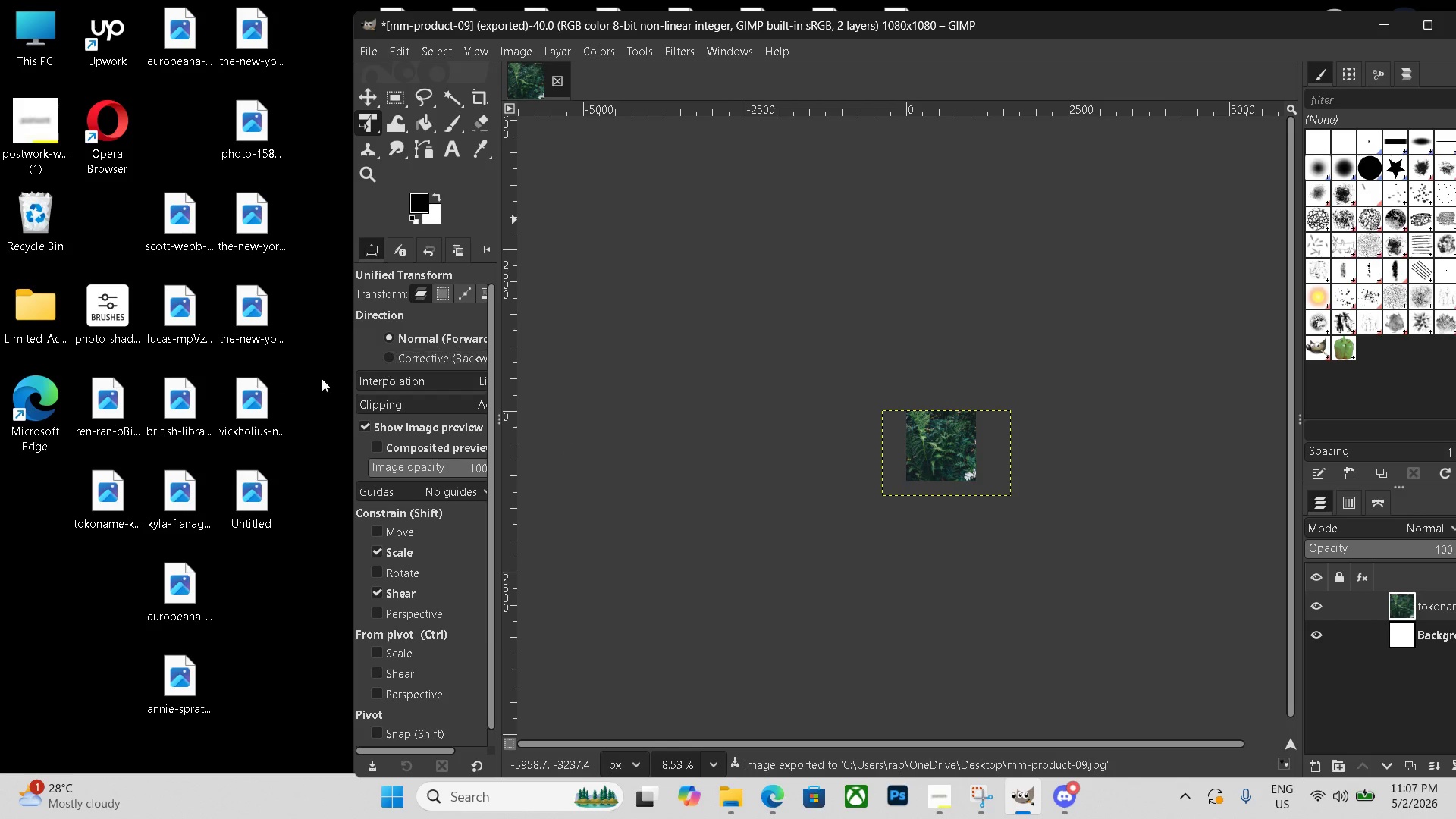 
left_click([340, 323])
 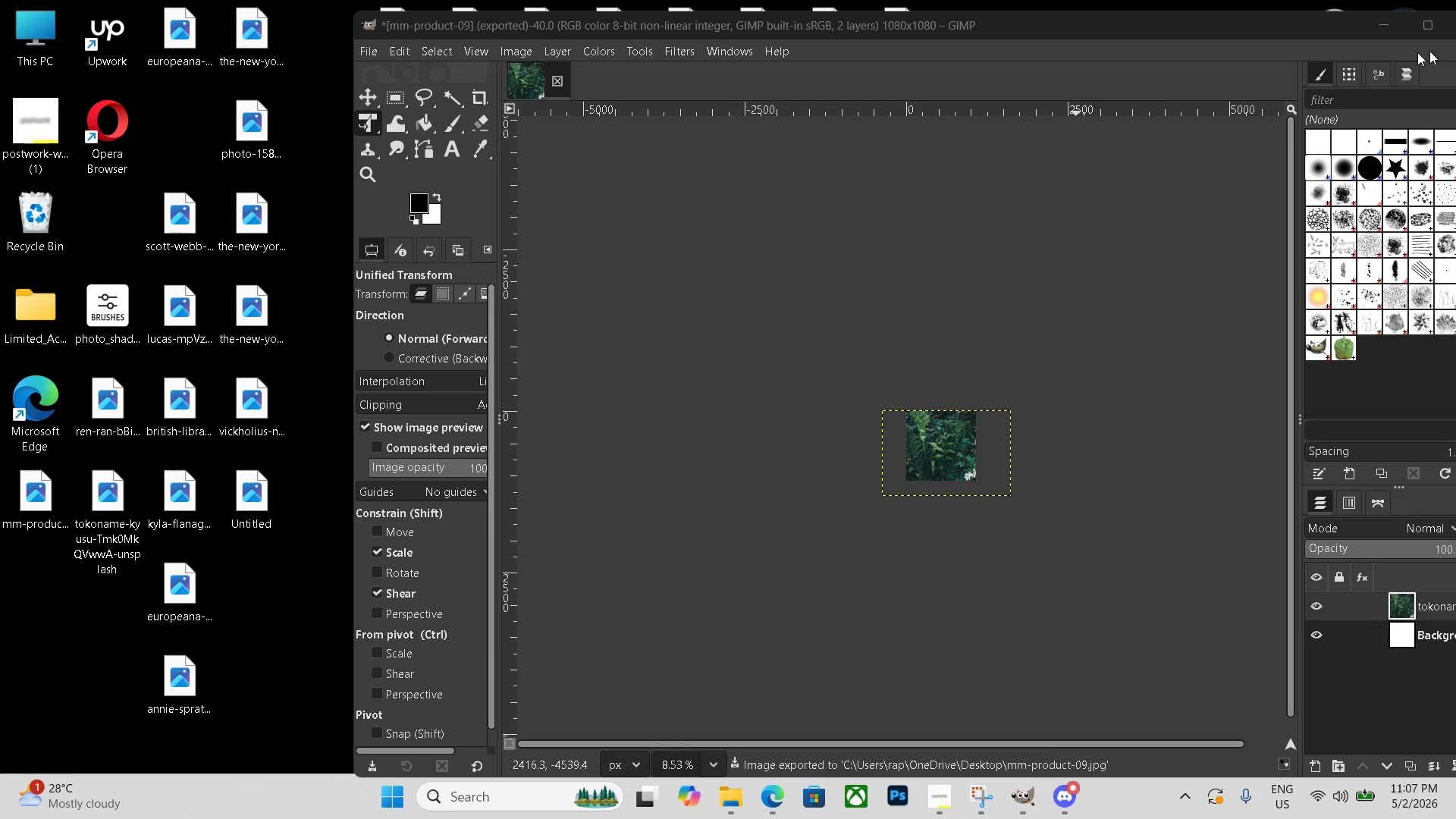 
left_click([1387, 25])
 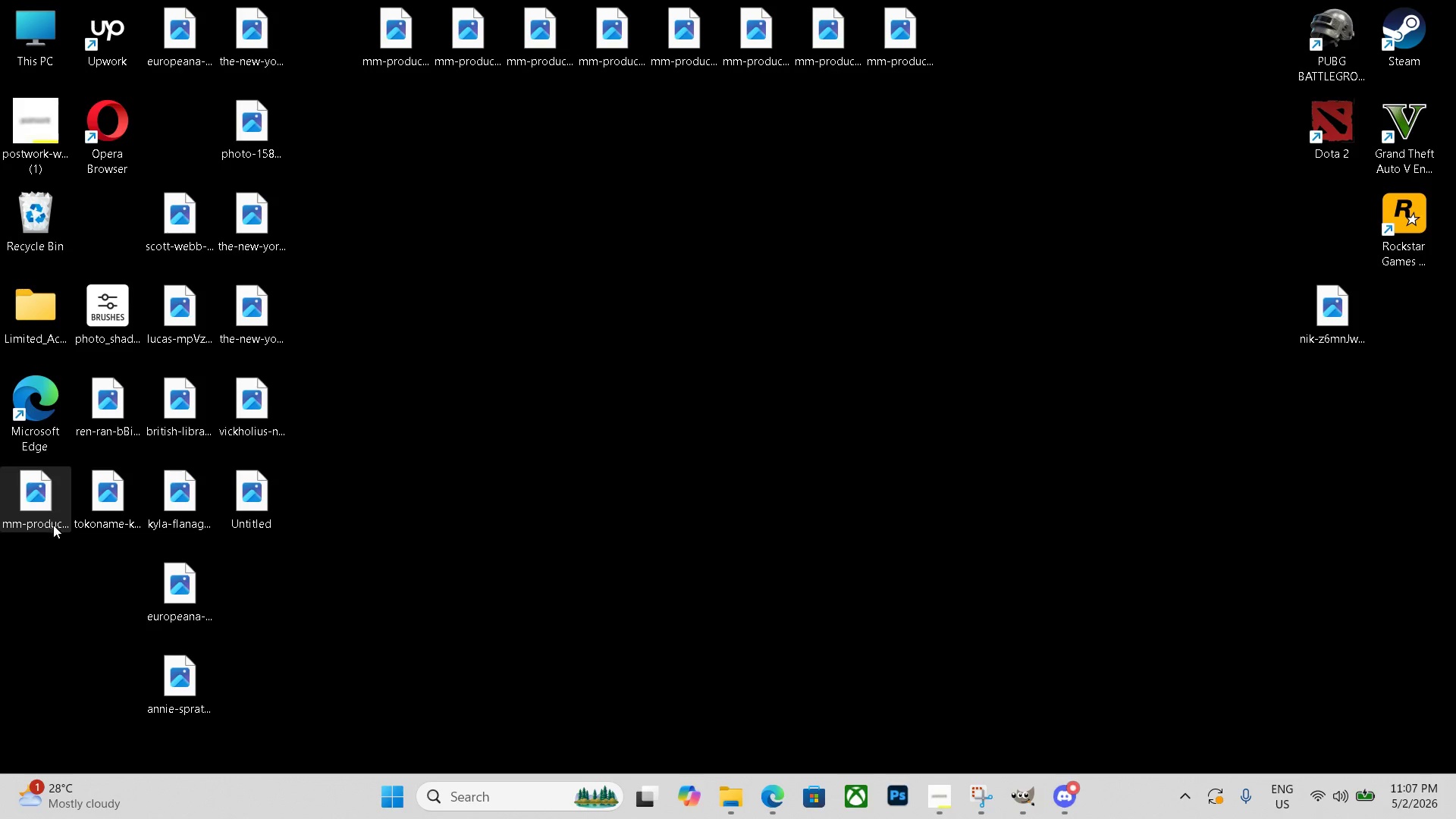 
left_click_drag(start_coordinate=[47, 515], to_coordinate=[937, 150])
 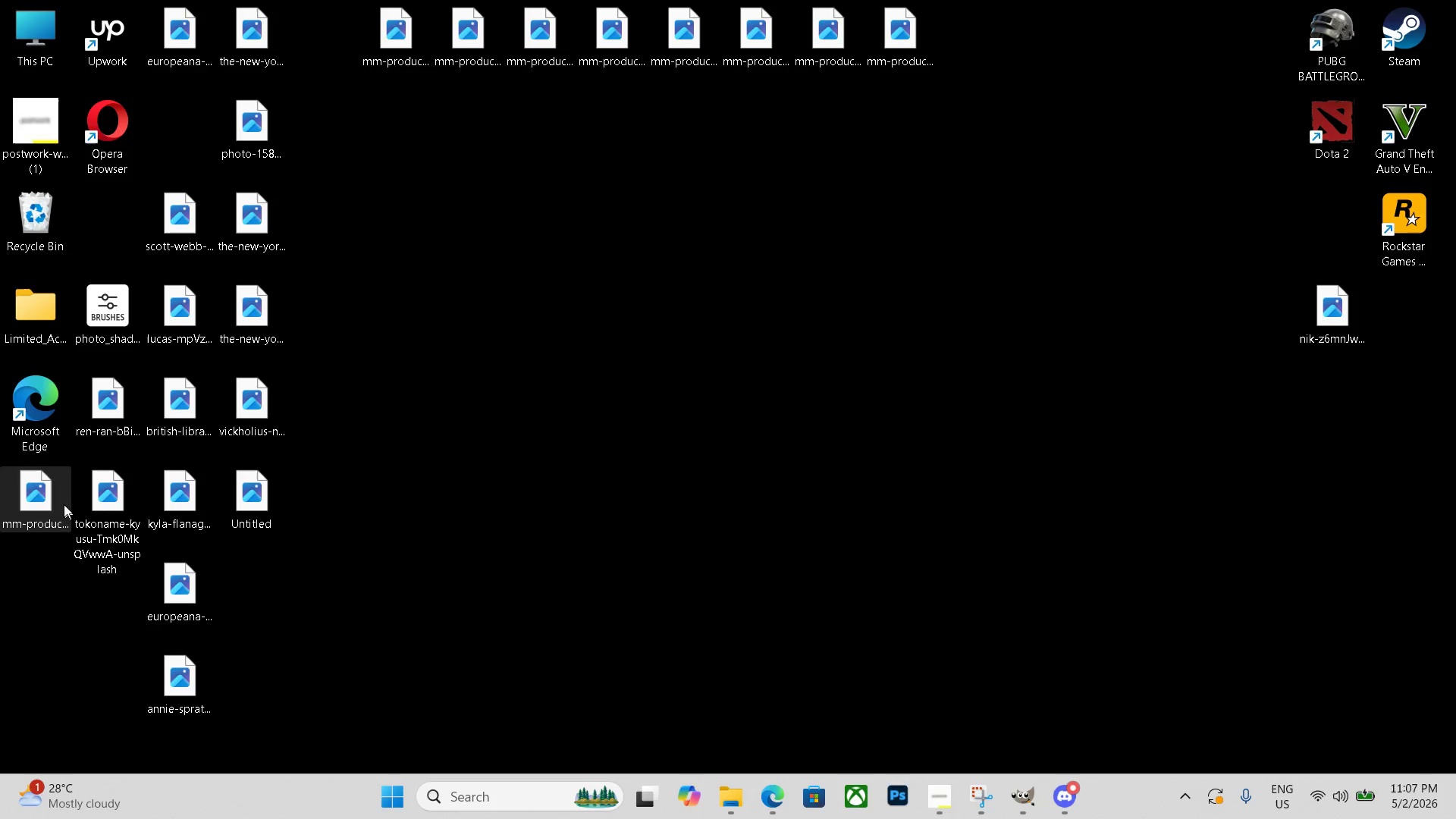 
left_click_drag(start_coordinate=[43, 501], to_coordinate=[968, 46])
 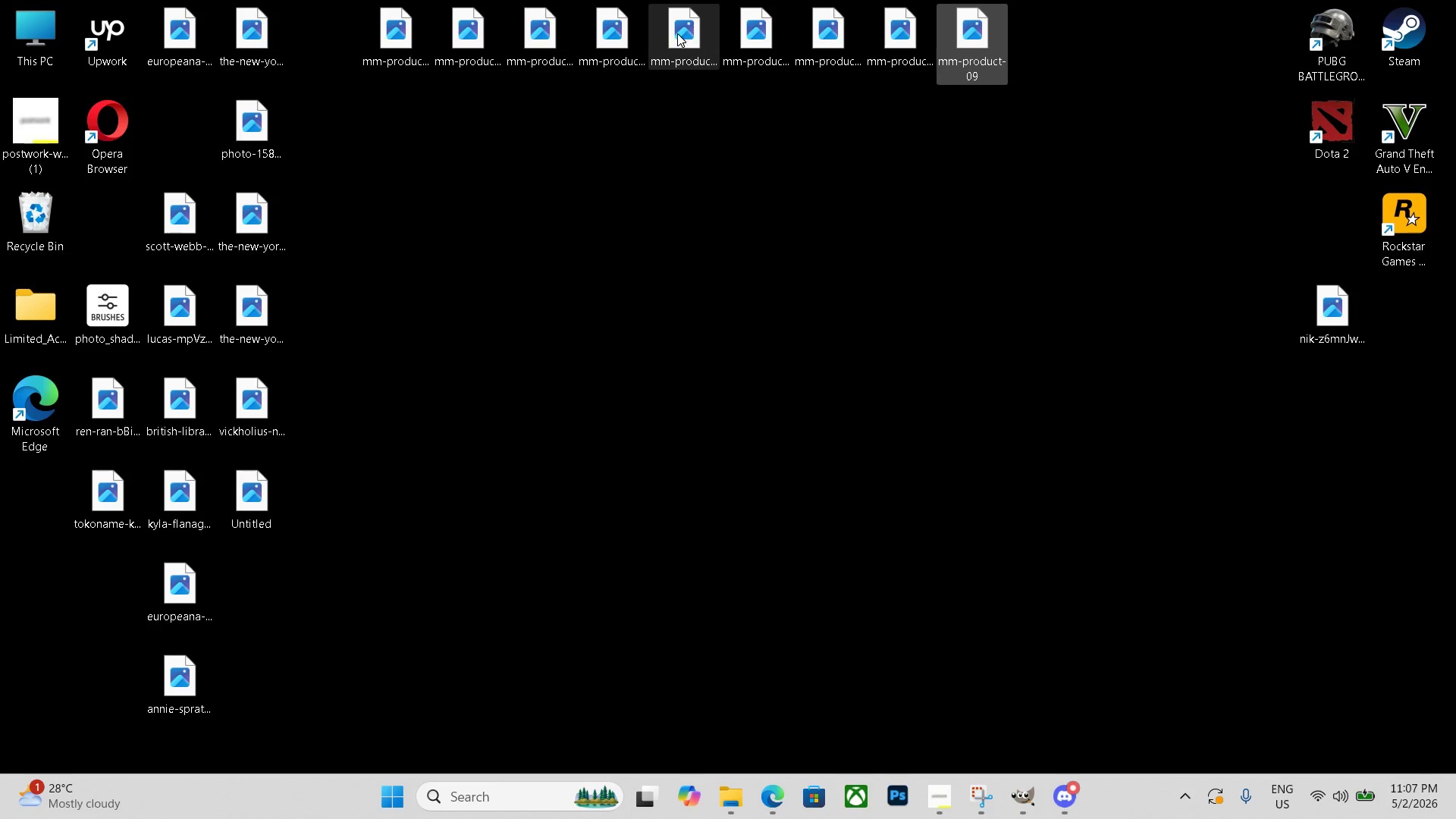 
wait(8.75)
 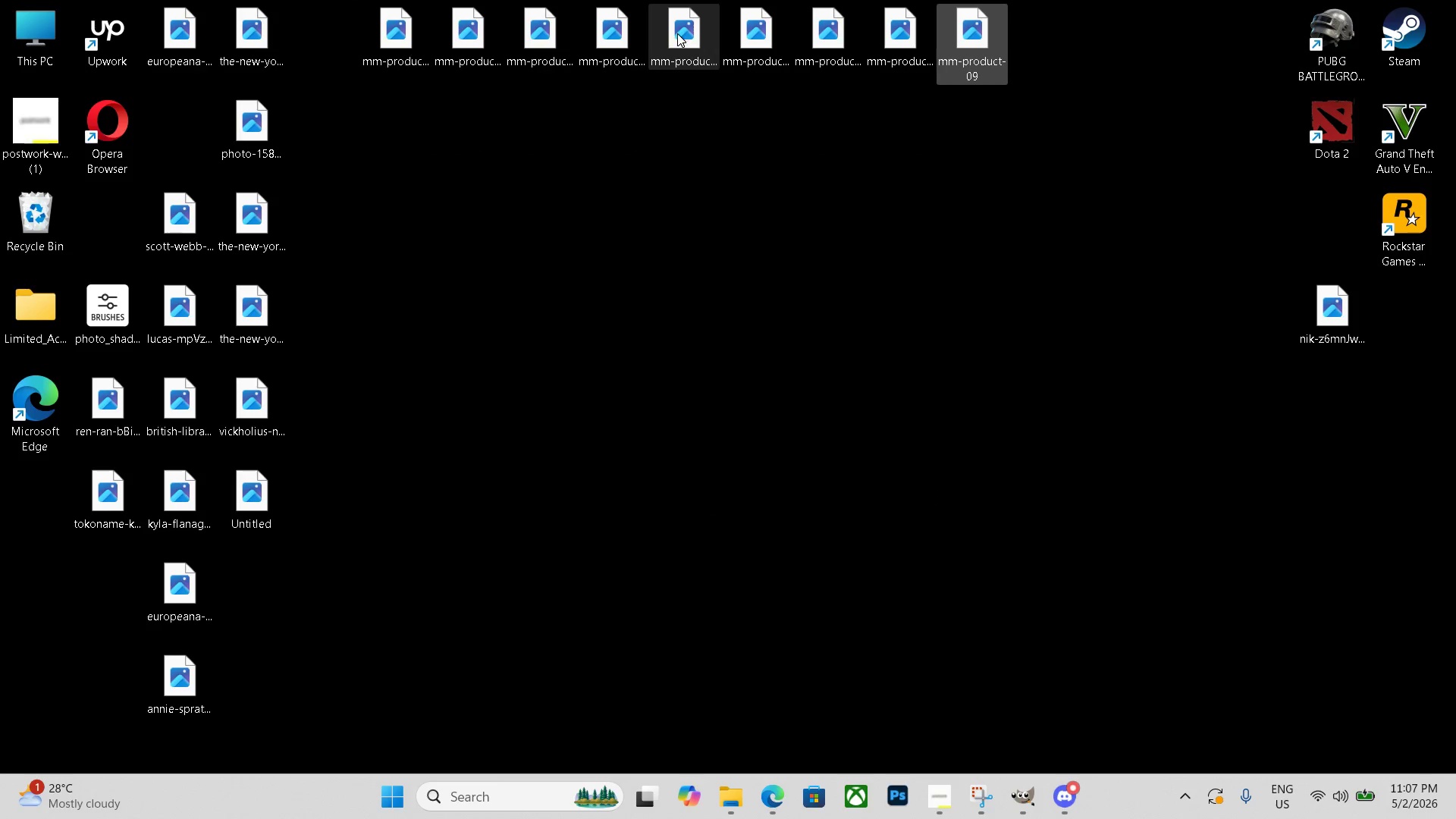 
left_click([1018, 800])
 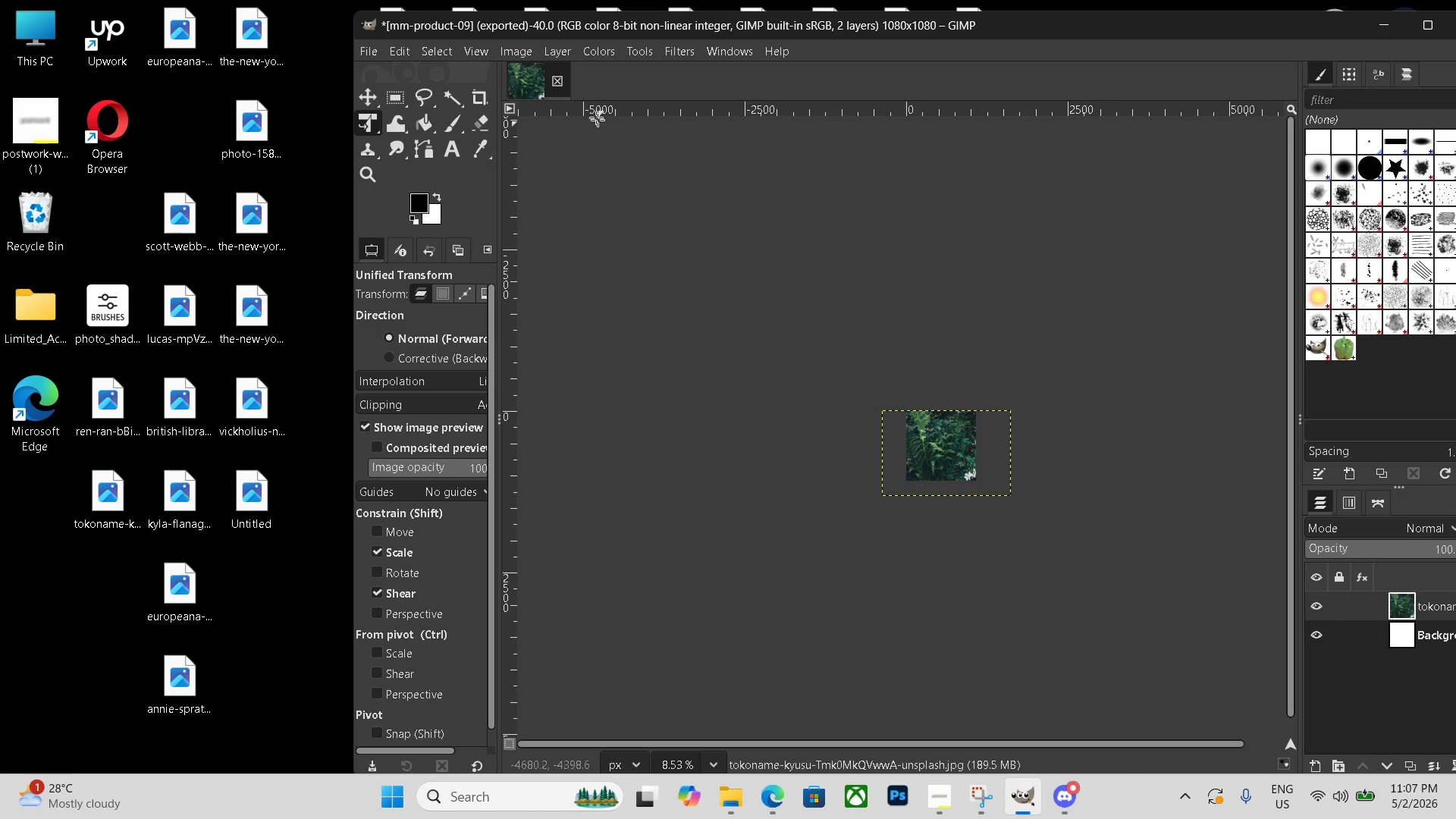 
left_click([564, 84])
 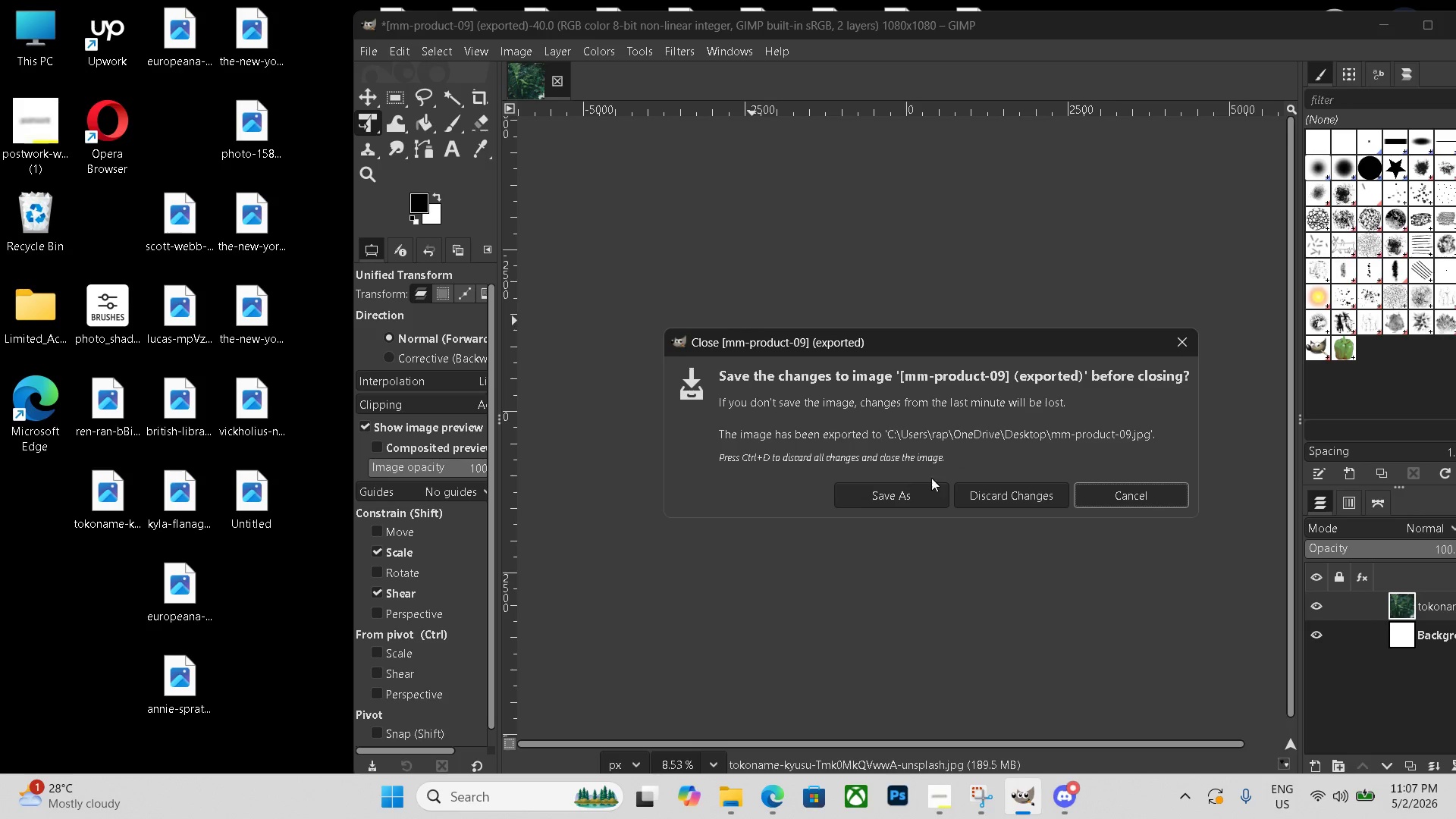 
left_click([975, 485])
 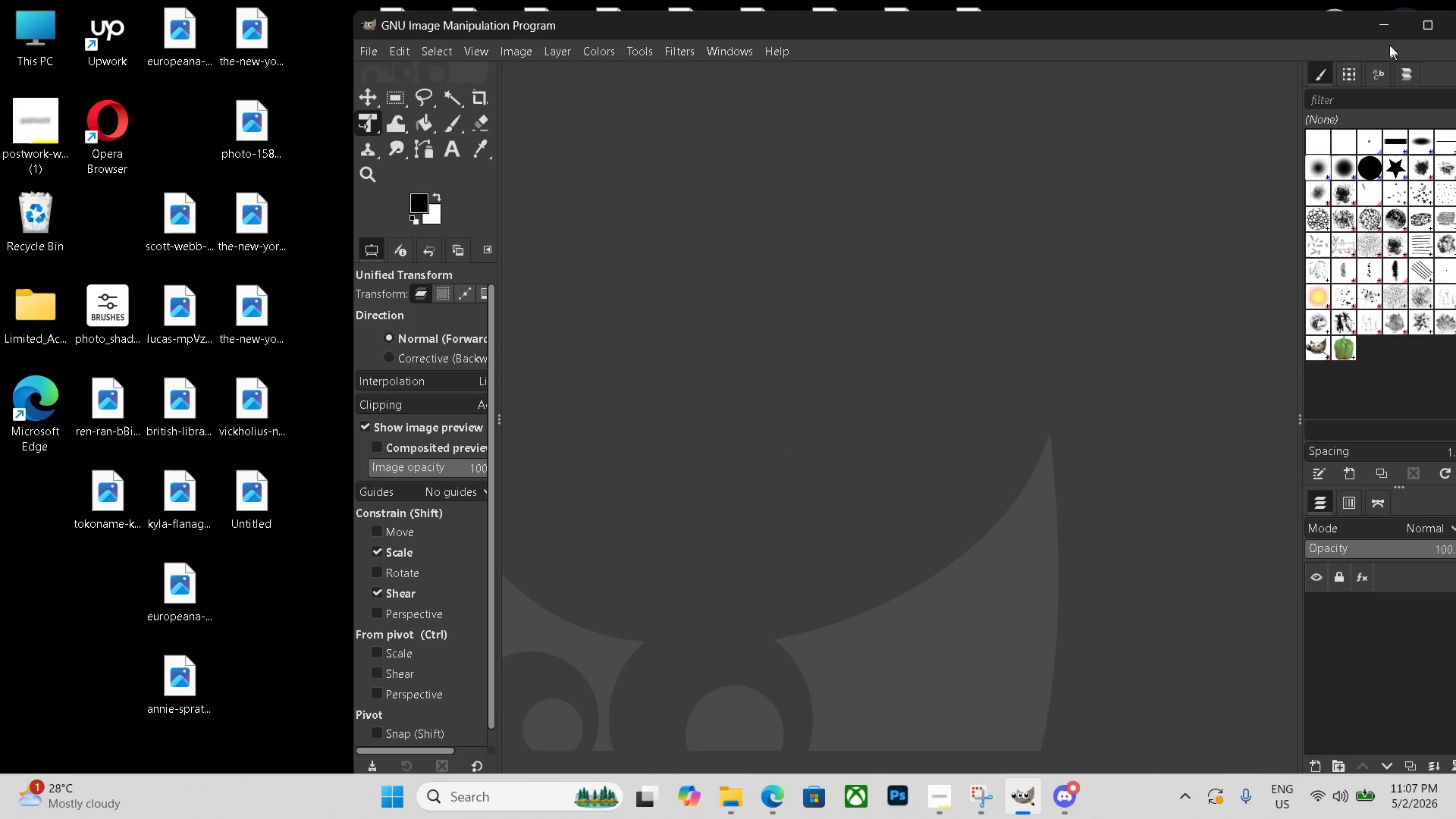 
left_click([1385, 22])
 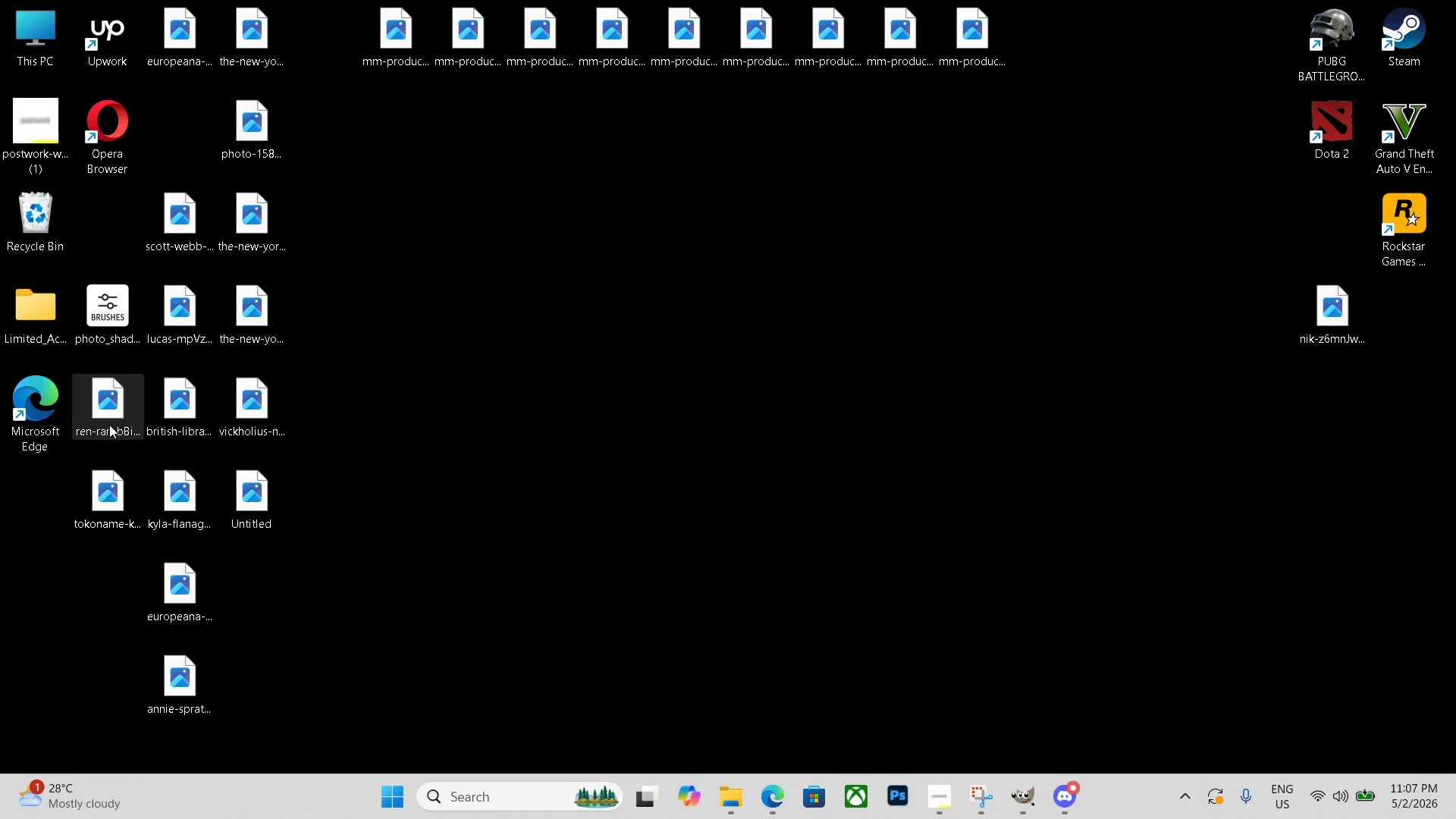 
key(Control+ControlLeft)
 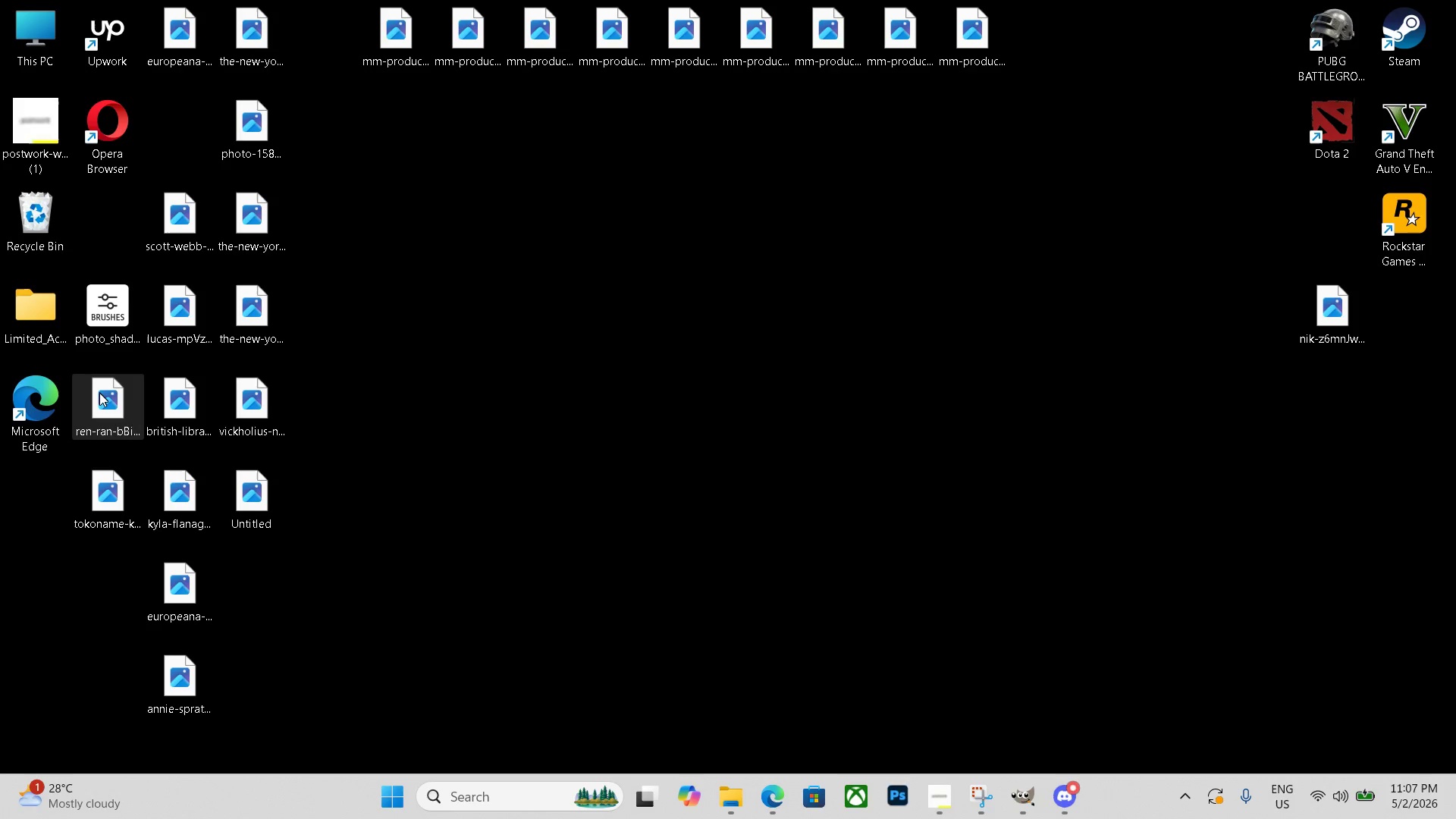 
left_click([100, 393])
 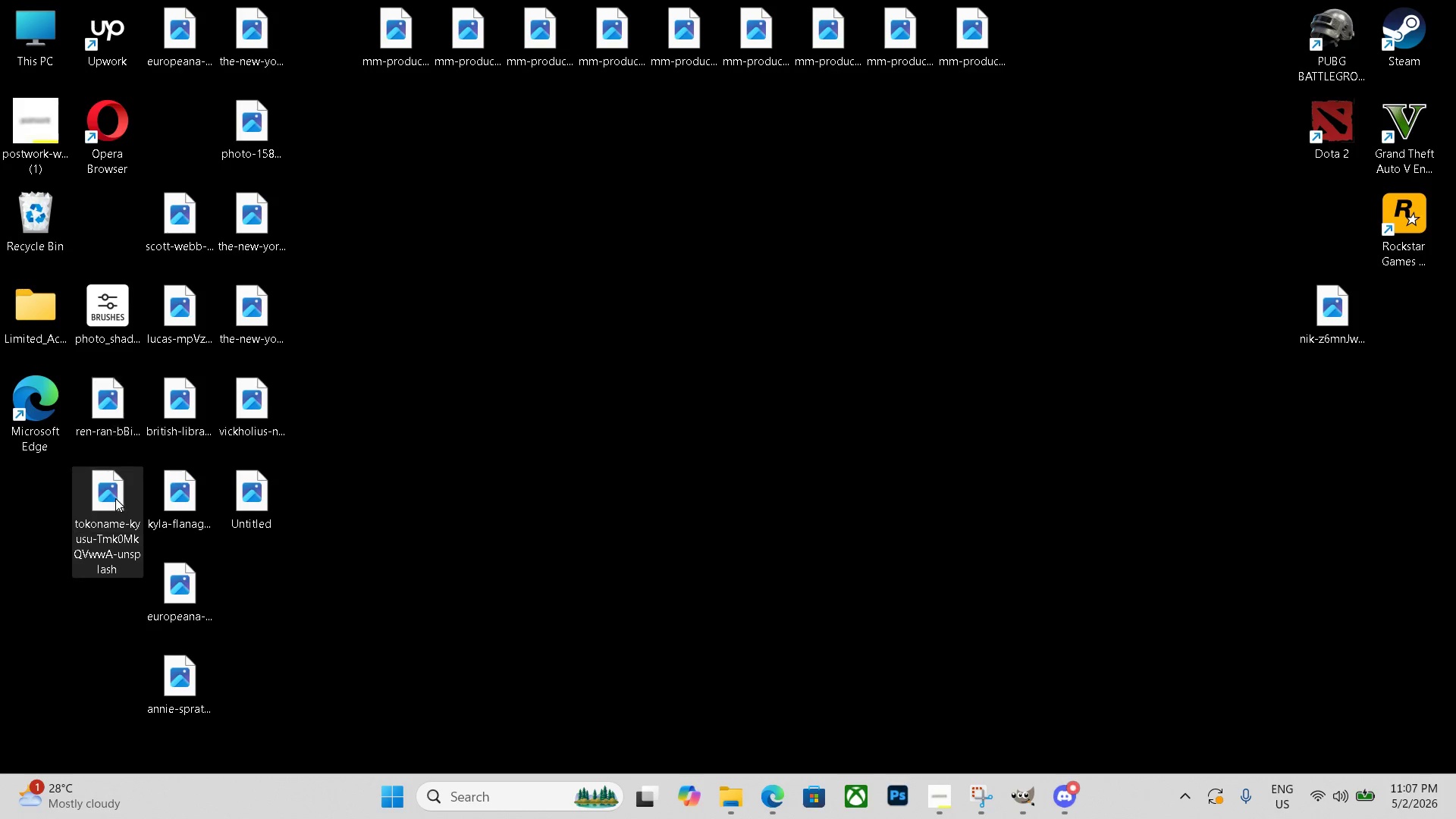 
hold_key(key=ControlLeft, duration=0.66)
left_click([96, 406])
 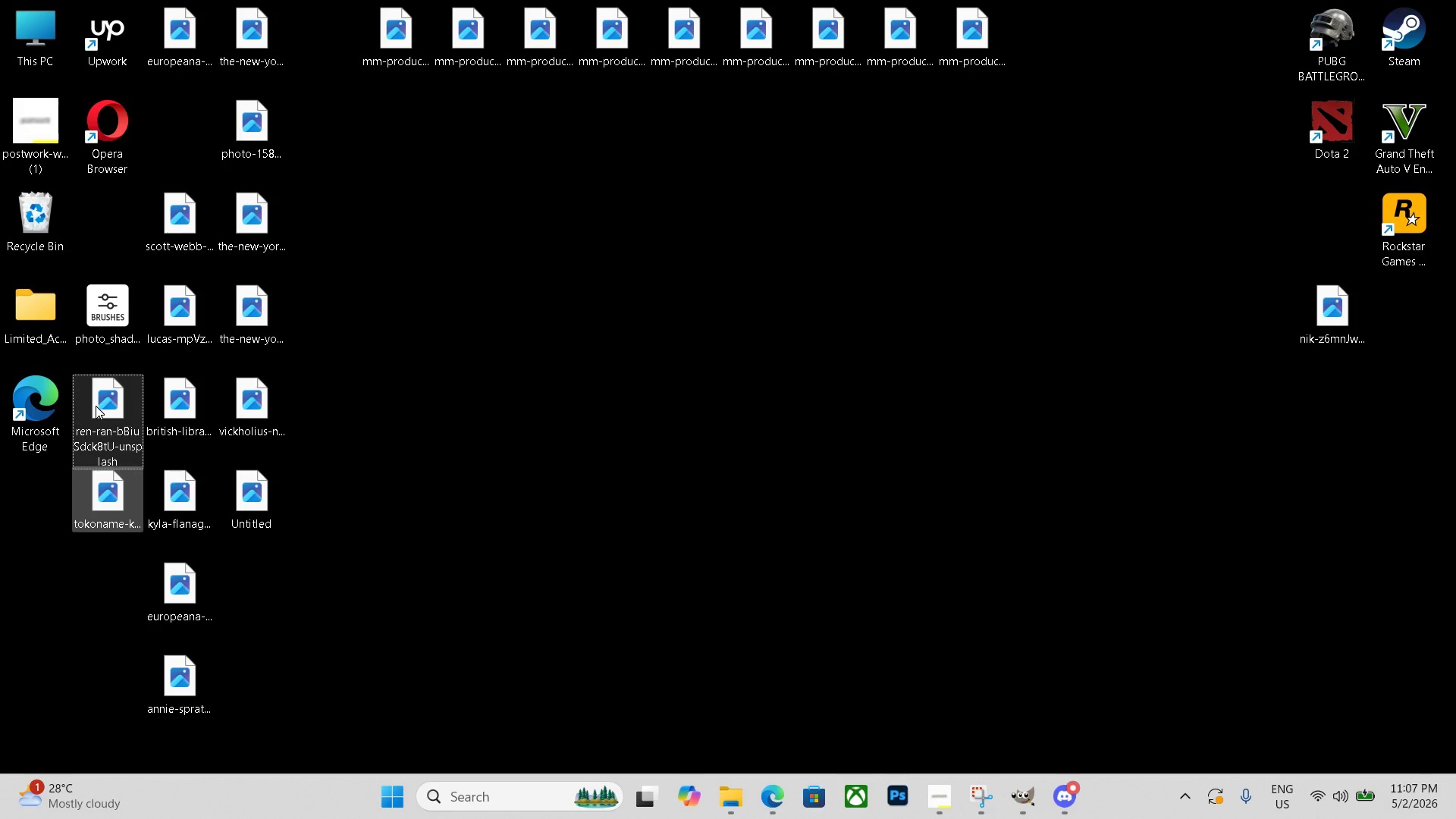 
key(Delete)
 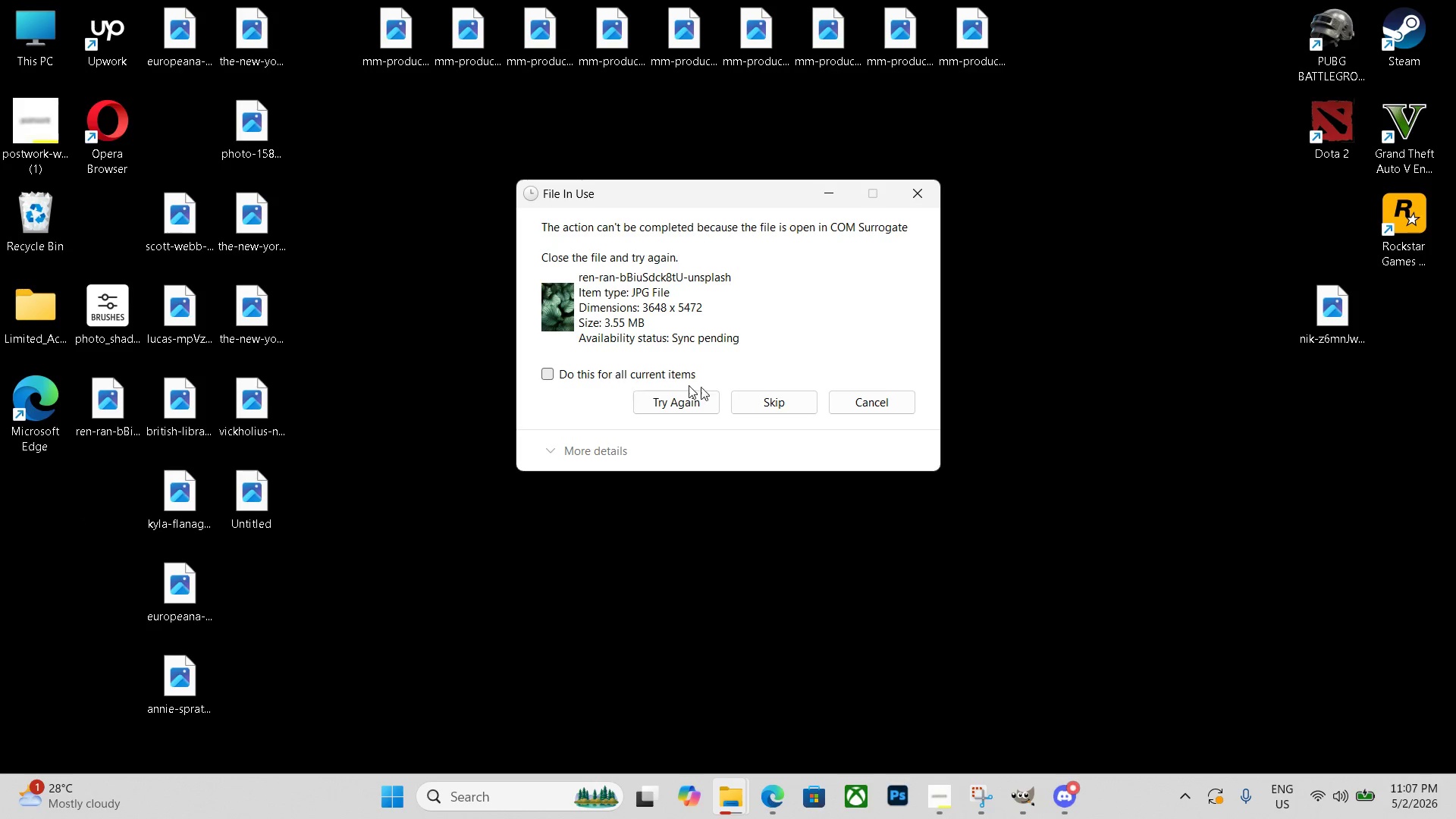 
left_click([775, 400])
 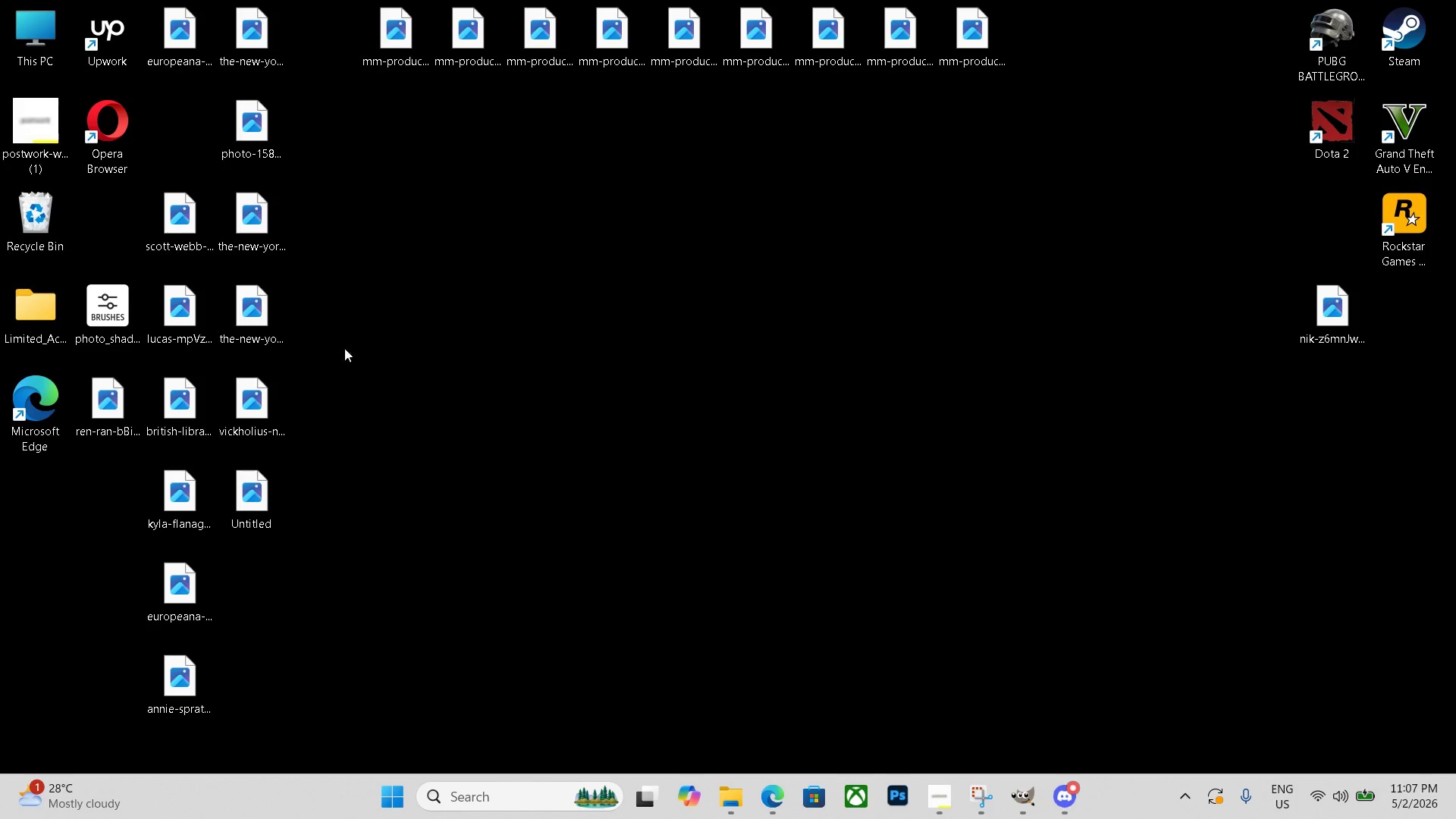 
double_click([115, 413])
 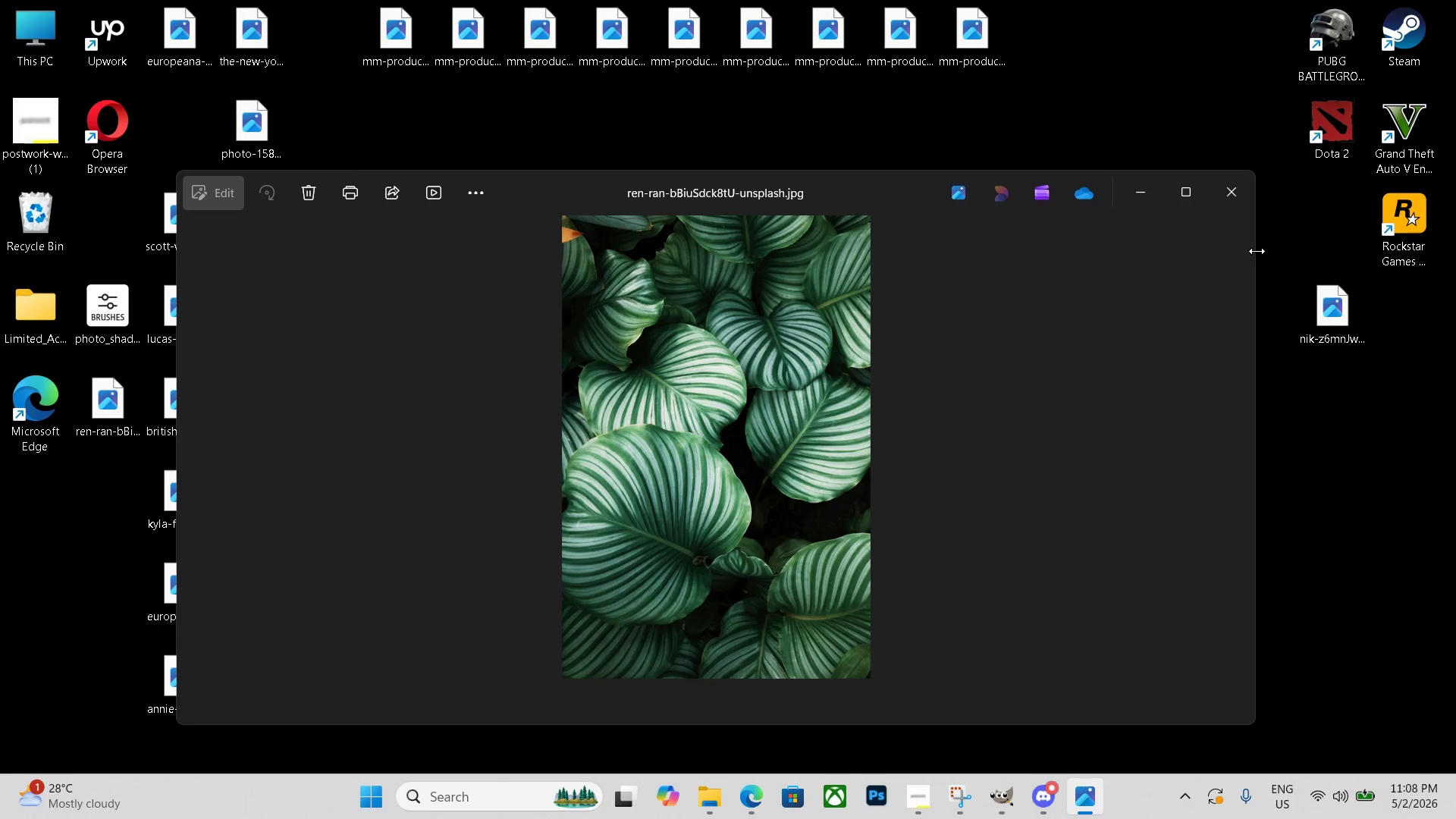 
left_click([1230, 195])
 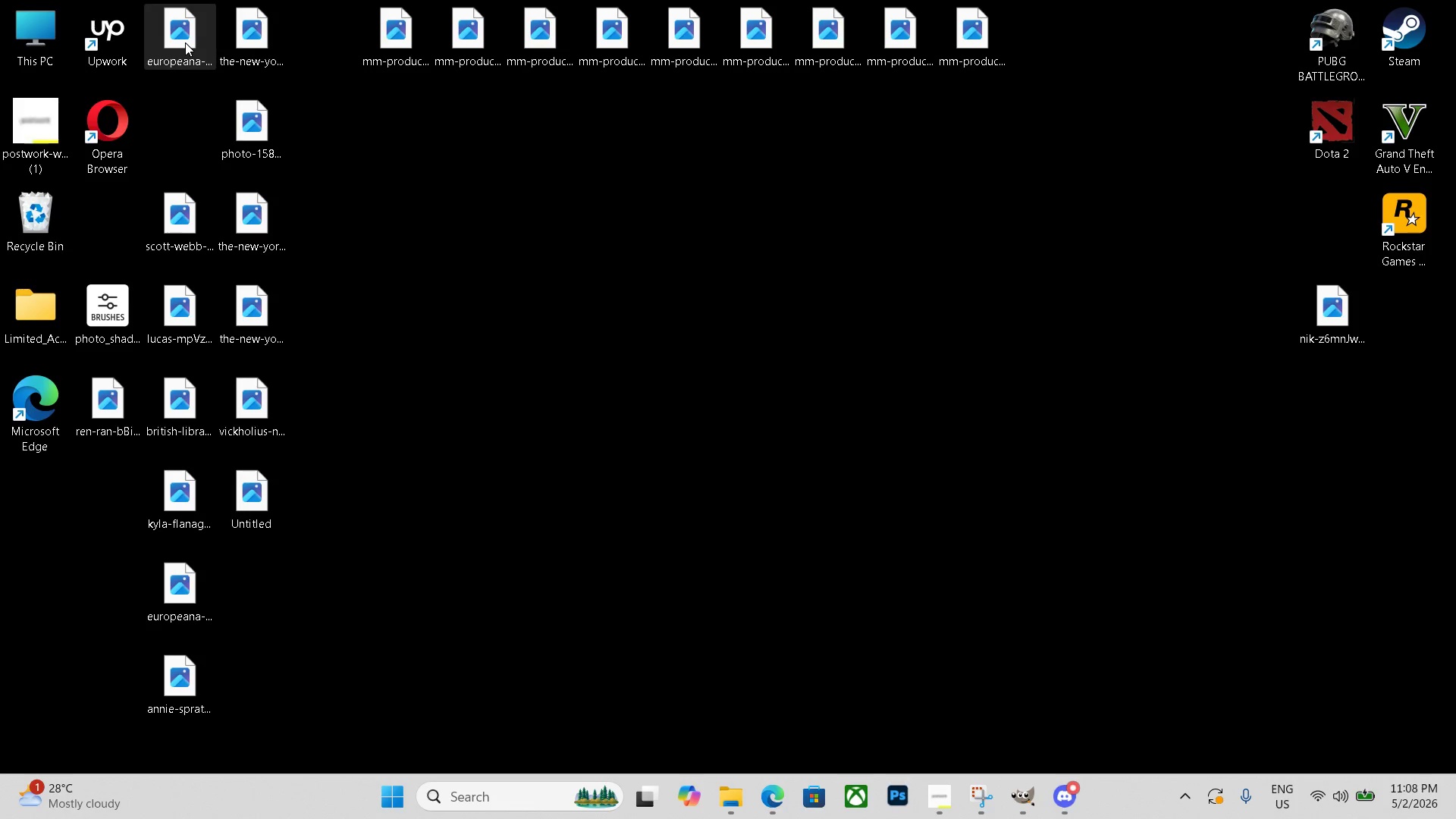 
left_click([185, 42])
 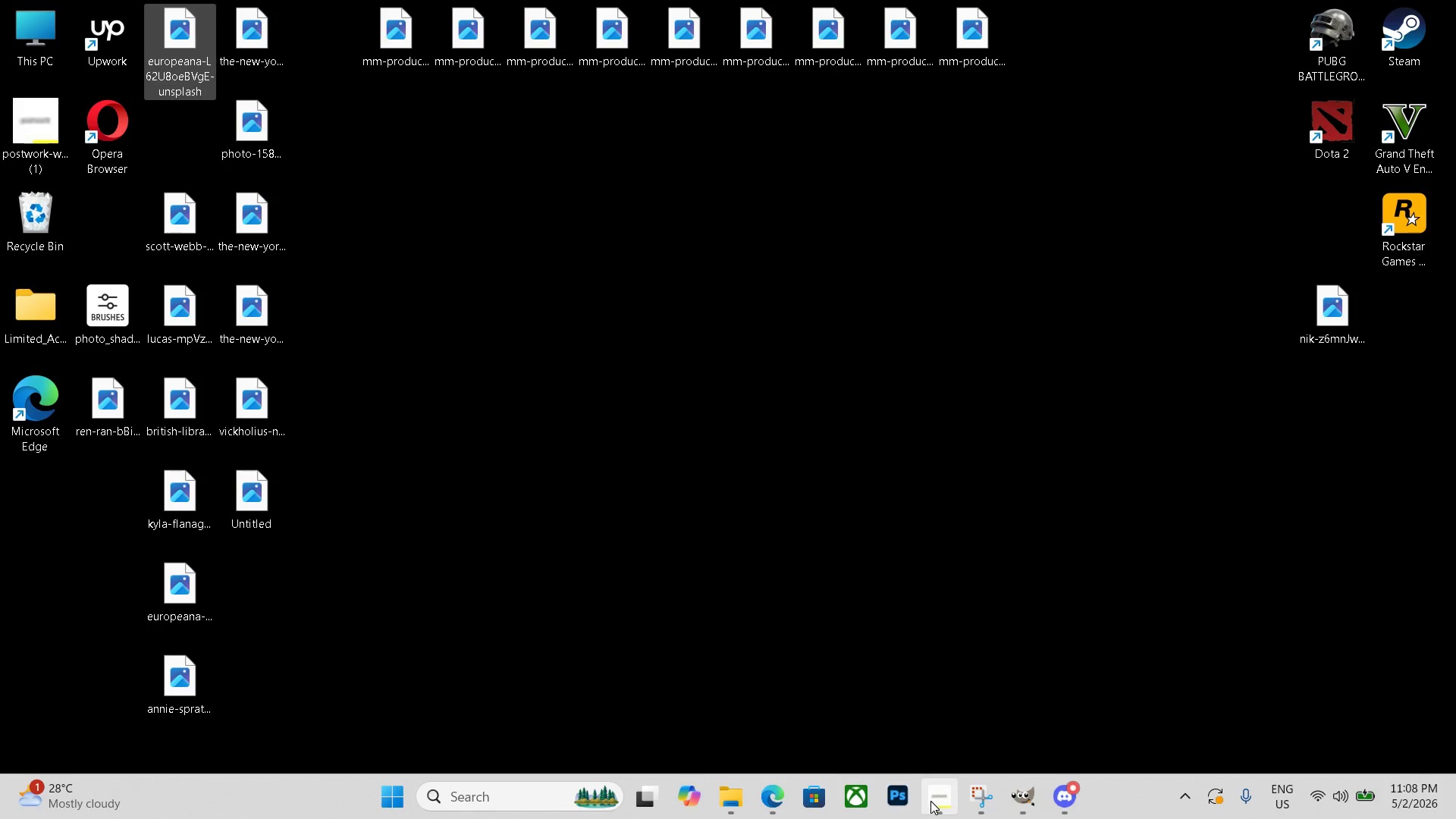 
left_click([1015, 799])
 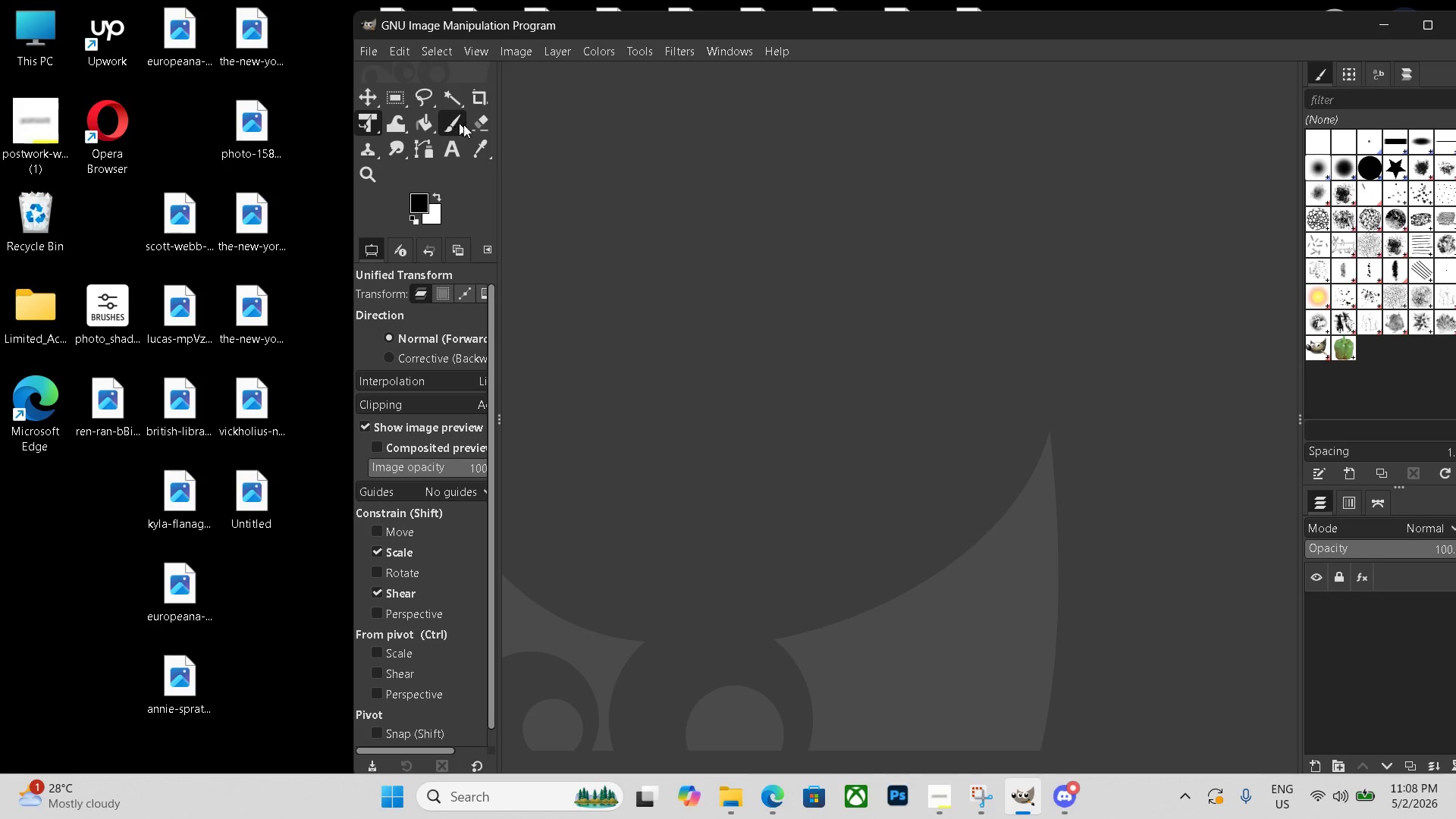 
key(Control+V)
 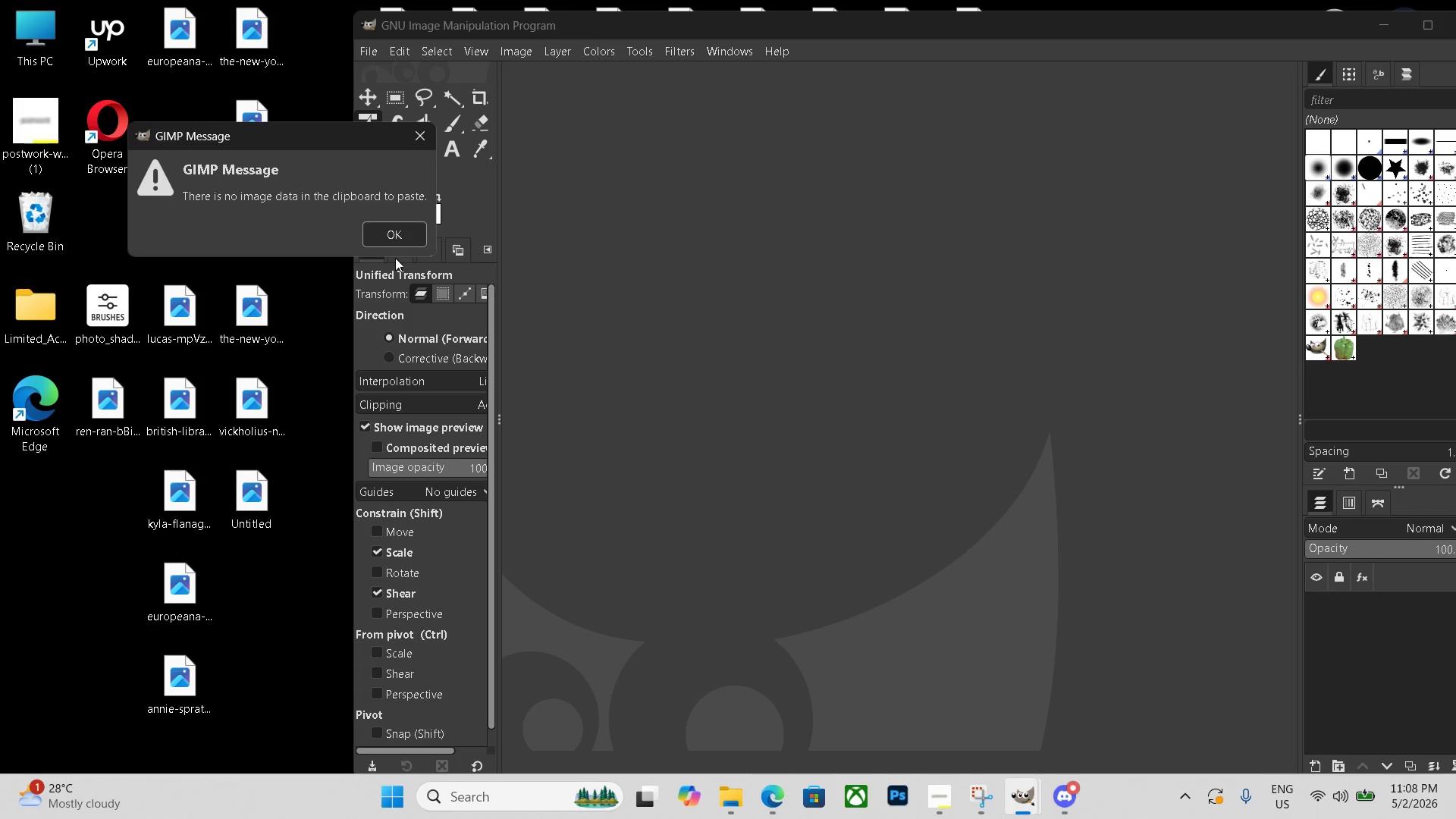 
left_click([409, 237])
 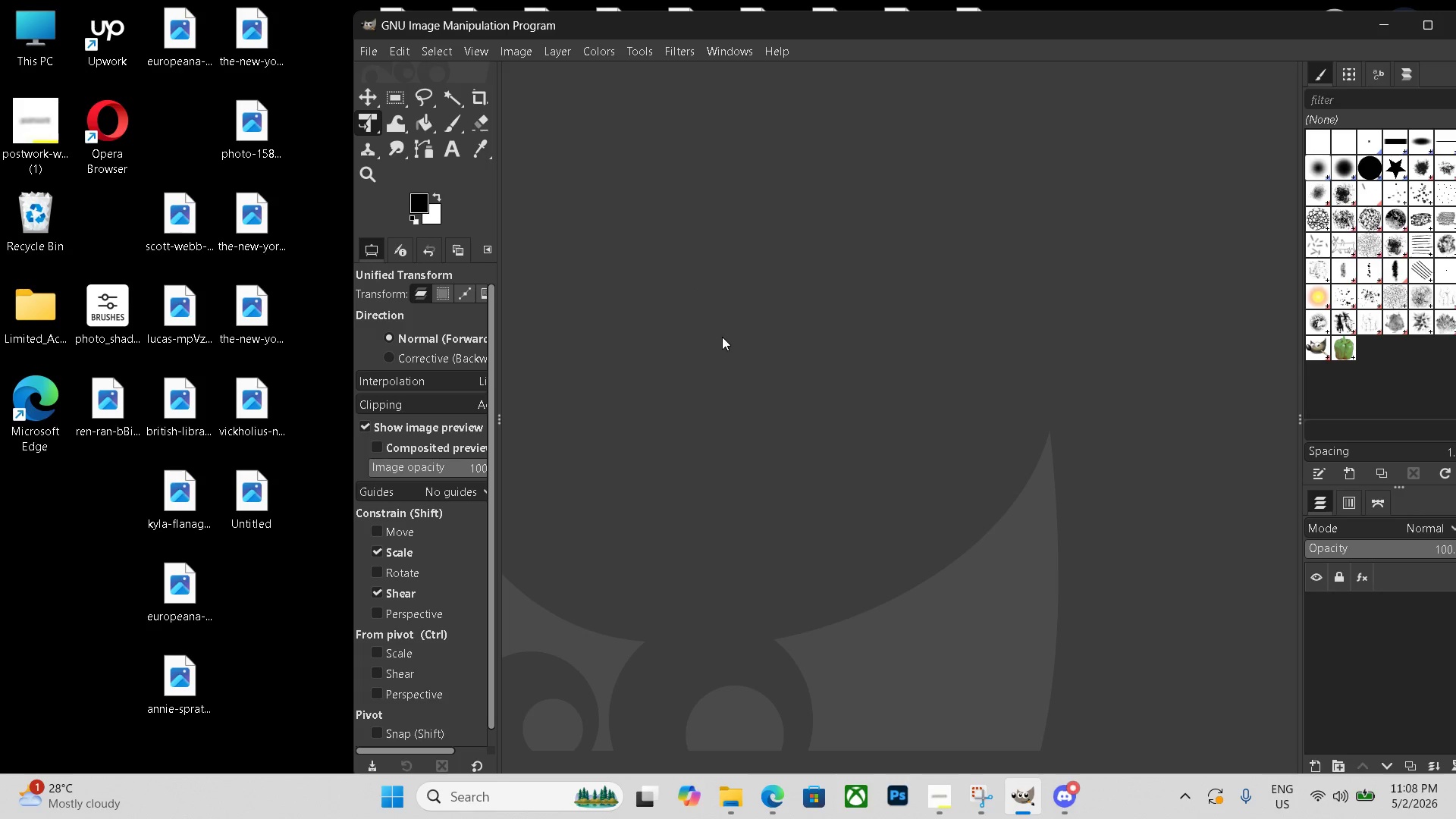 
key(Control+N)
 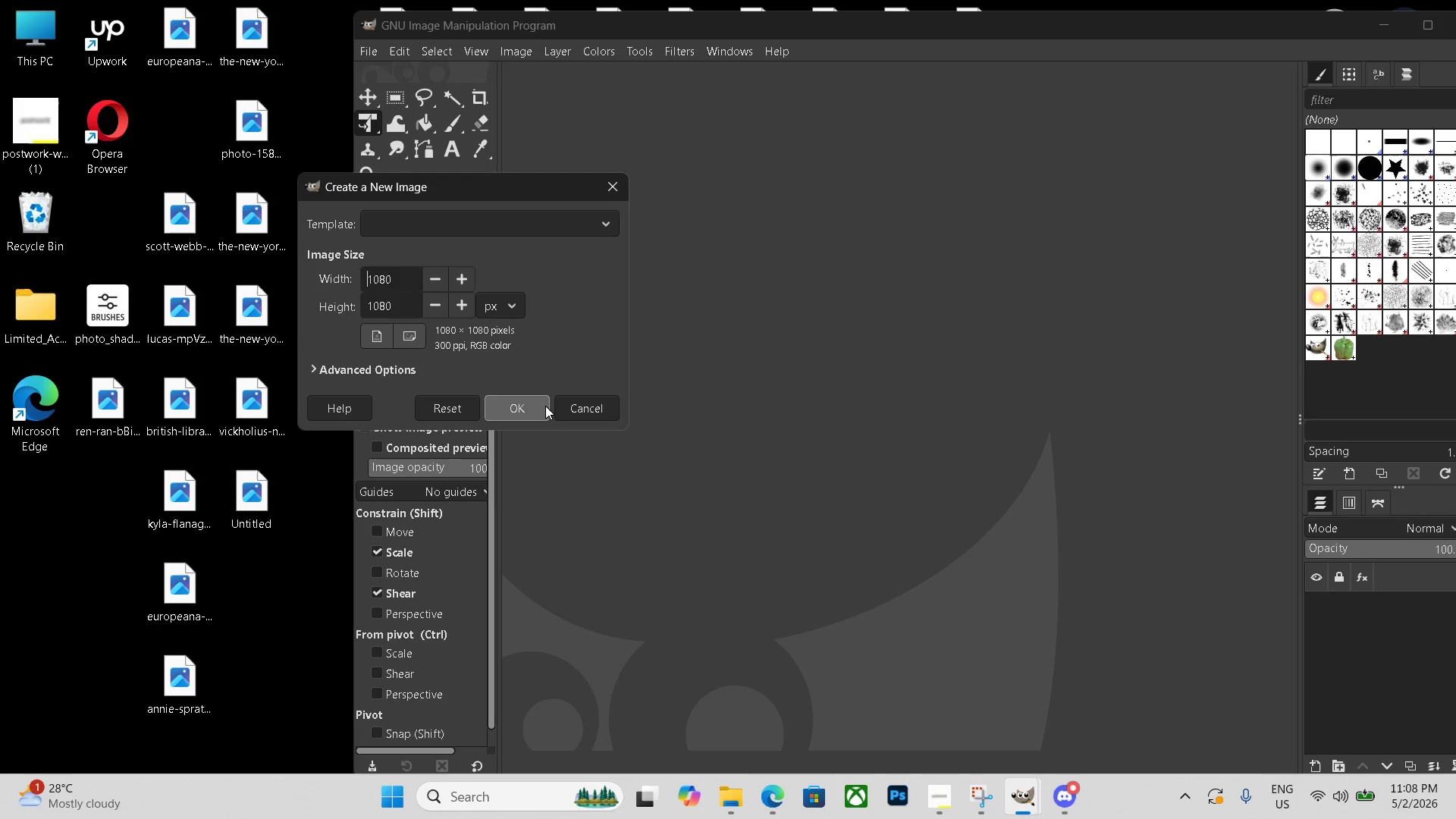 
left_click([535, 408])
 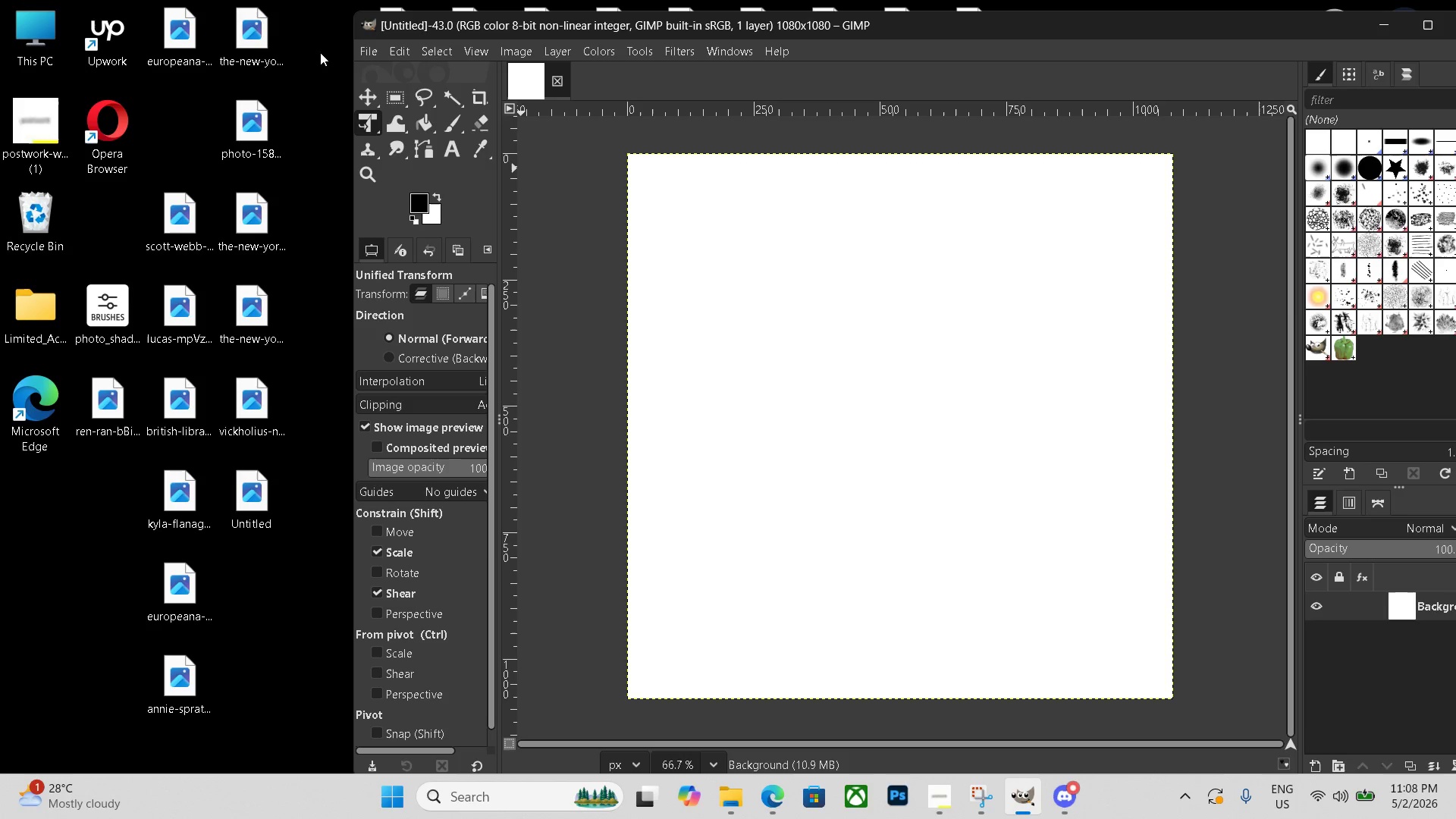 
left_click_drag(start_coordinate=[168, 29], to_coordinate=[888, 456])
 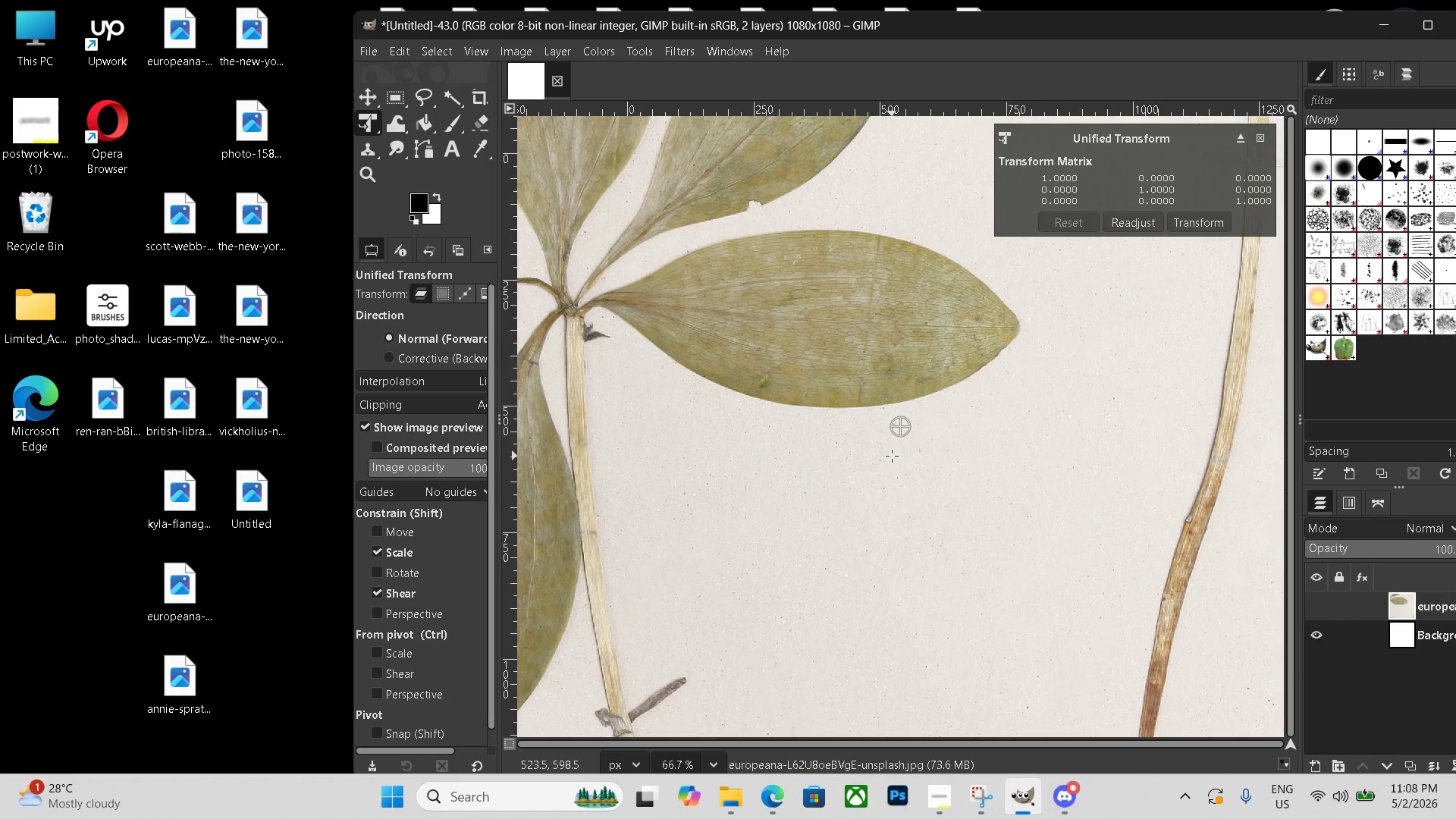 
key(Control+Minus)
 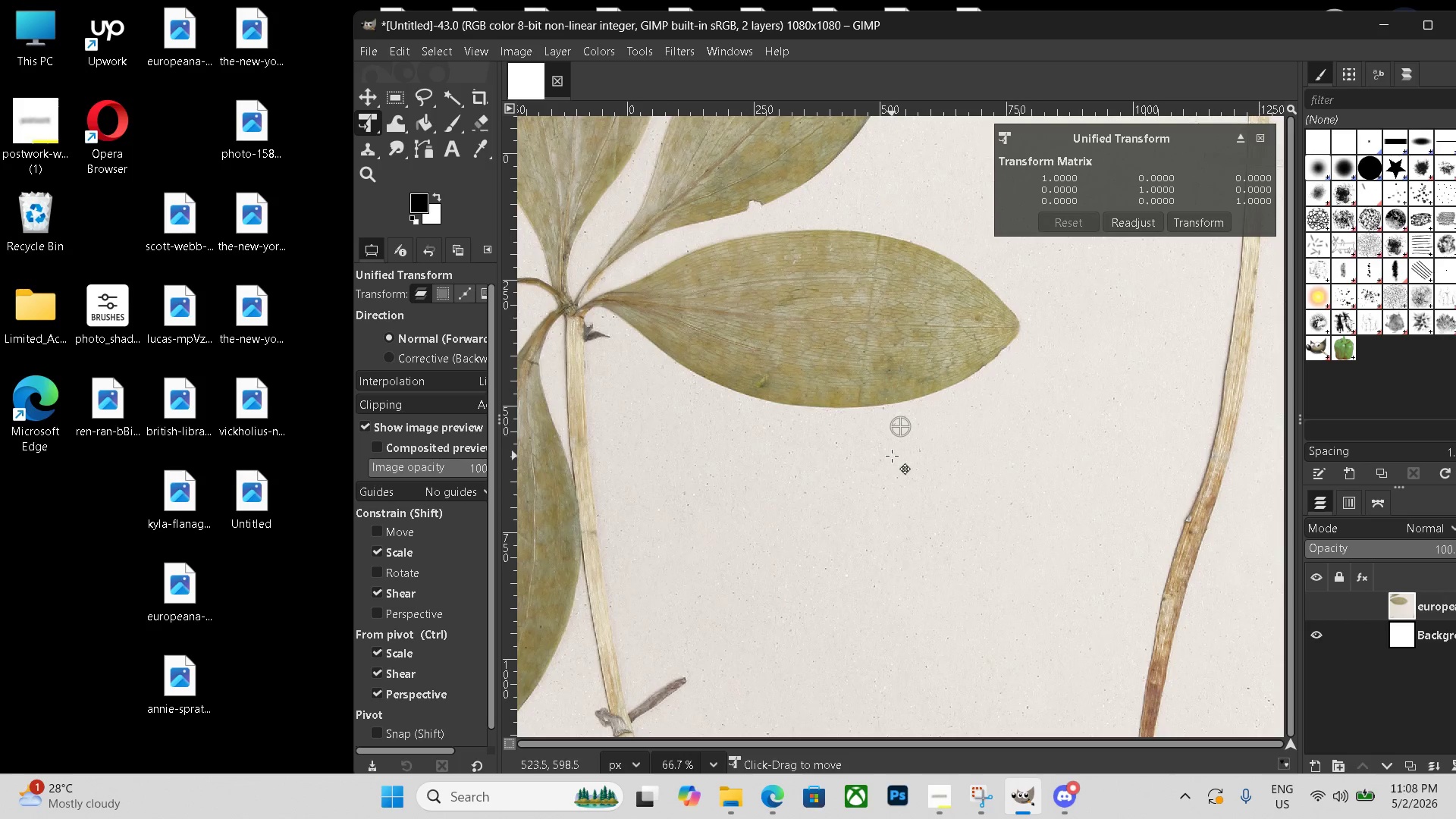 
key(Control+Minus)
 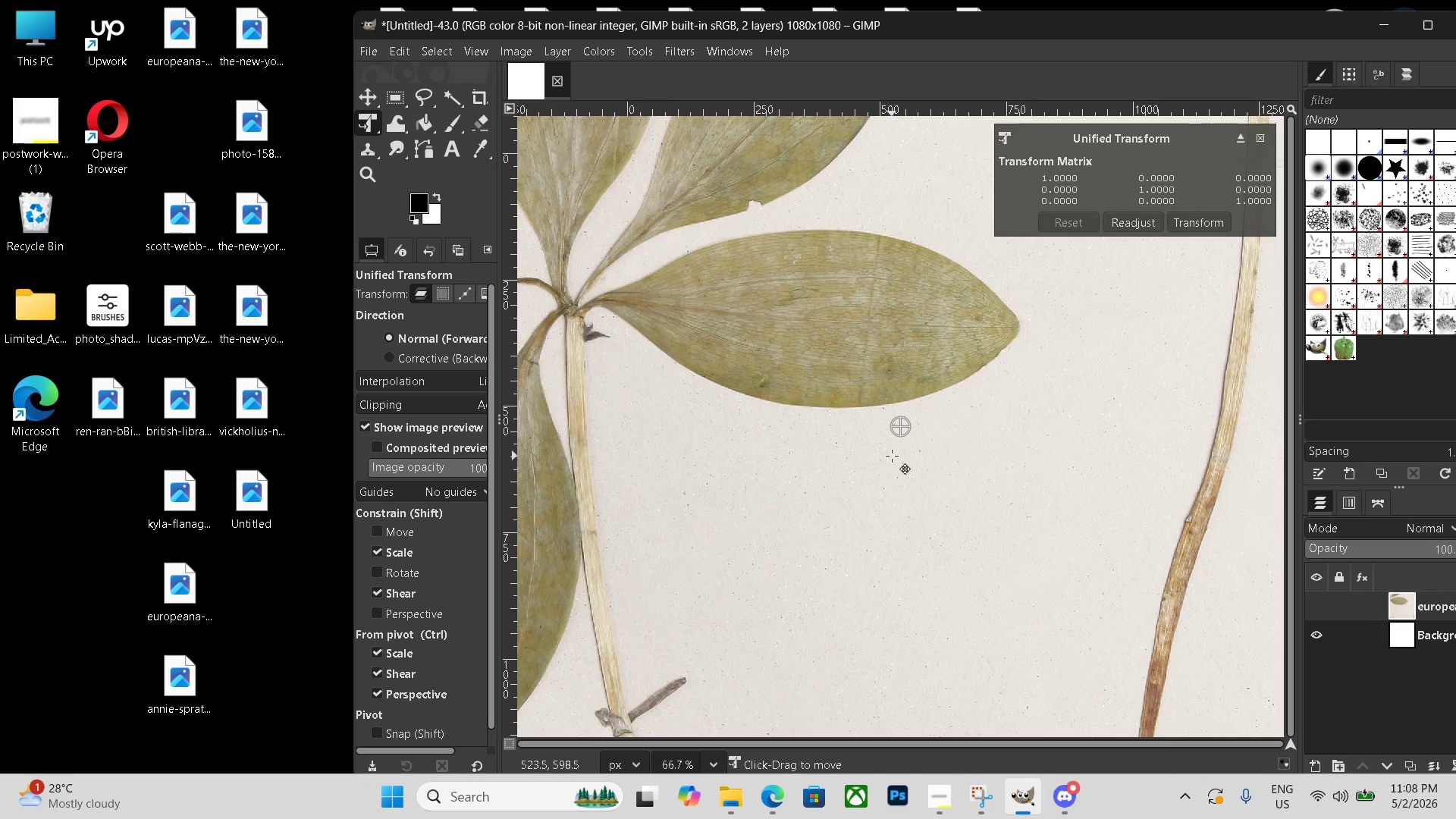 
key(Control+Minus)
 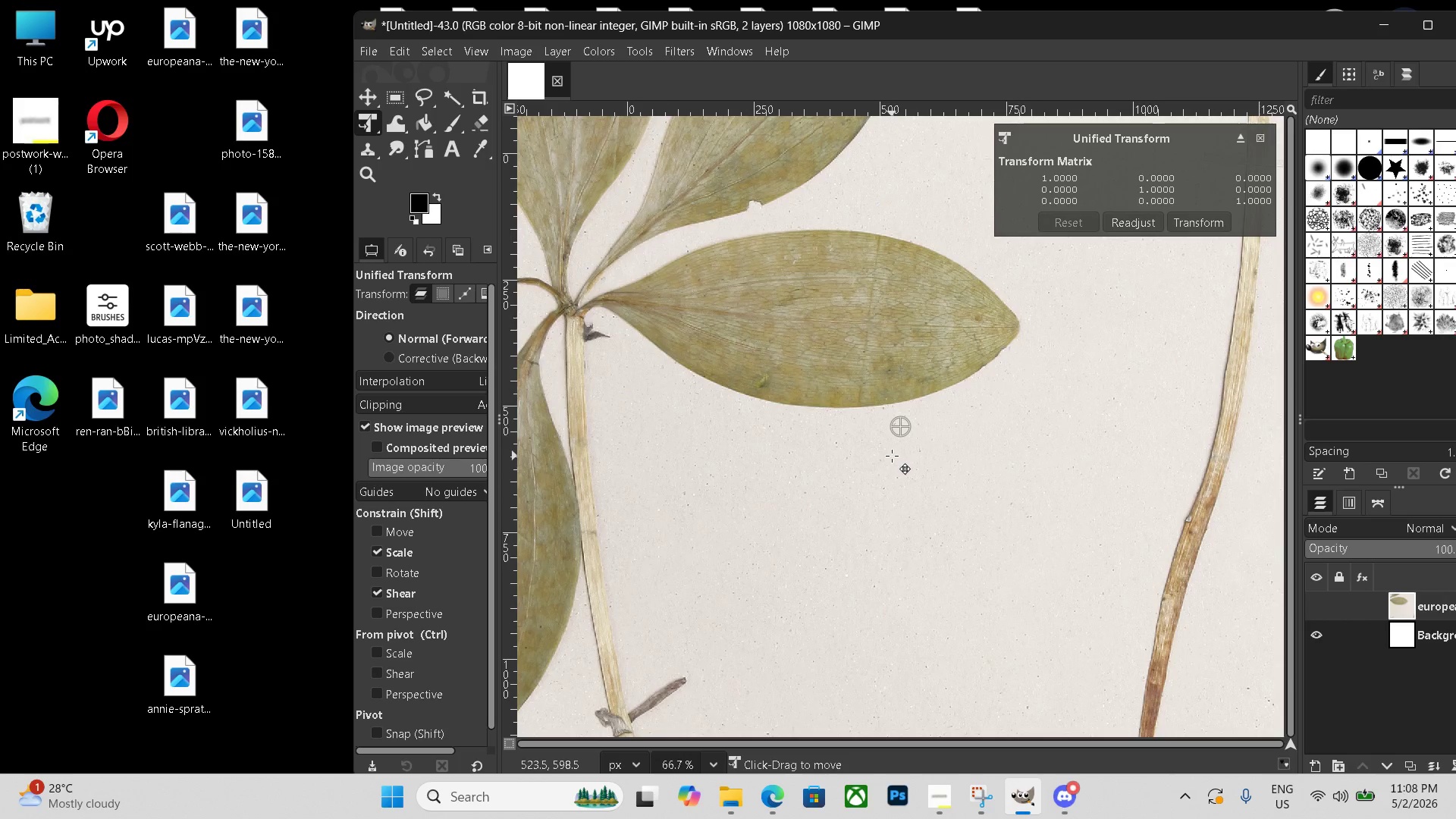 
hold_key(key=ControlLeft, duration=1.33)
scroll: coordinate [894, 457], scroll_direction: down, amount: 18.0
 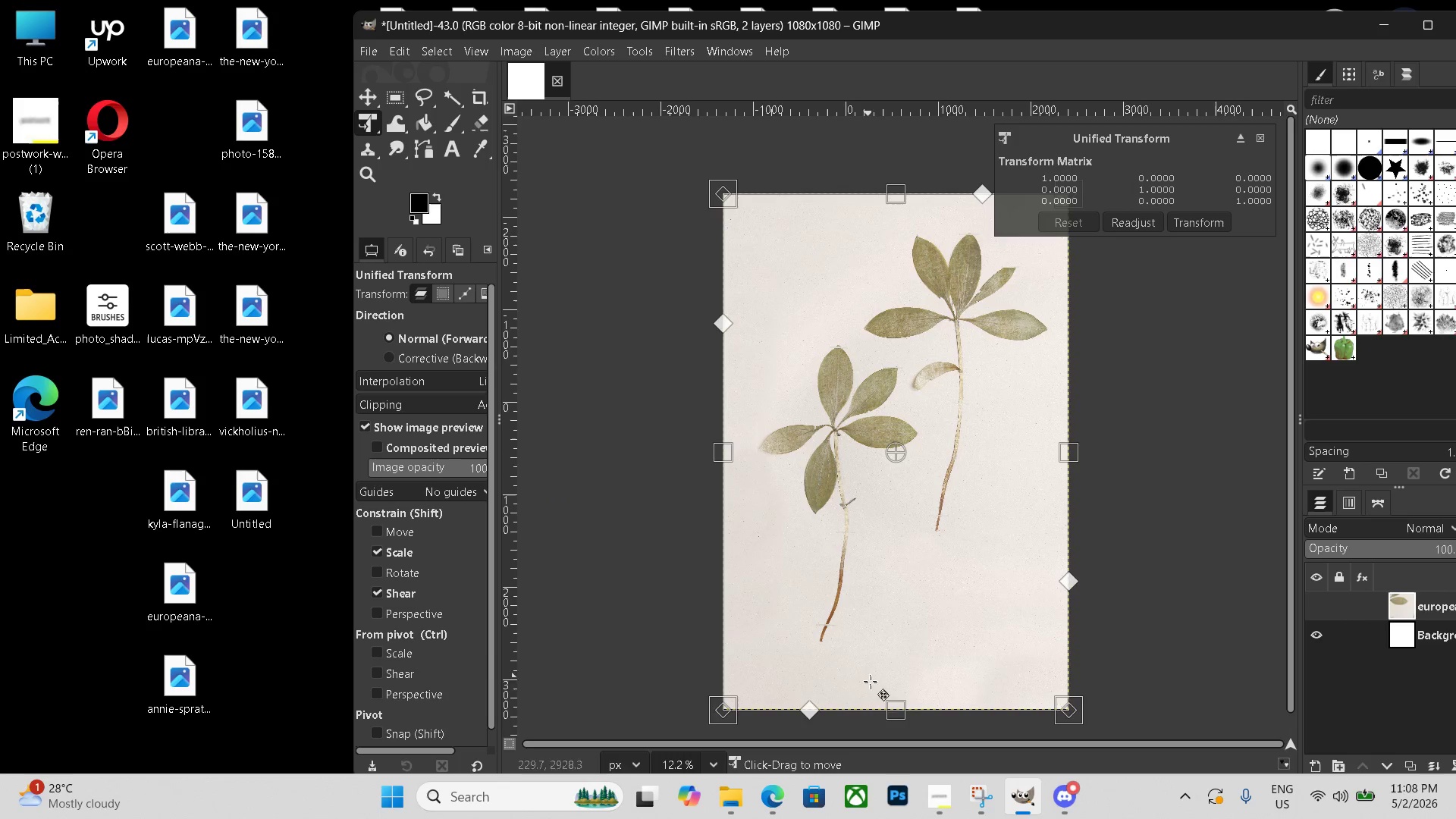 
left_click_drag(start_coordinate=[887, 714], to_coordinate=[899, 416])
 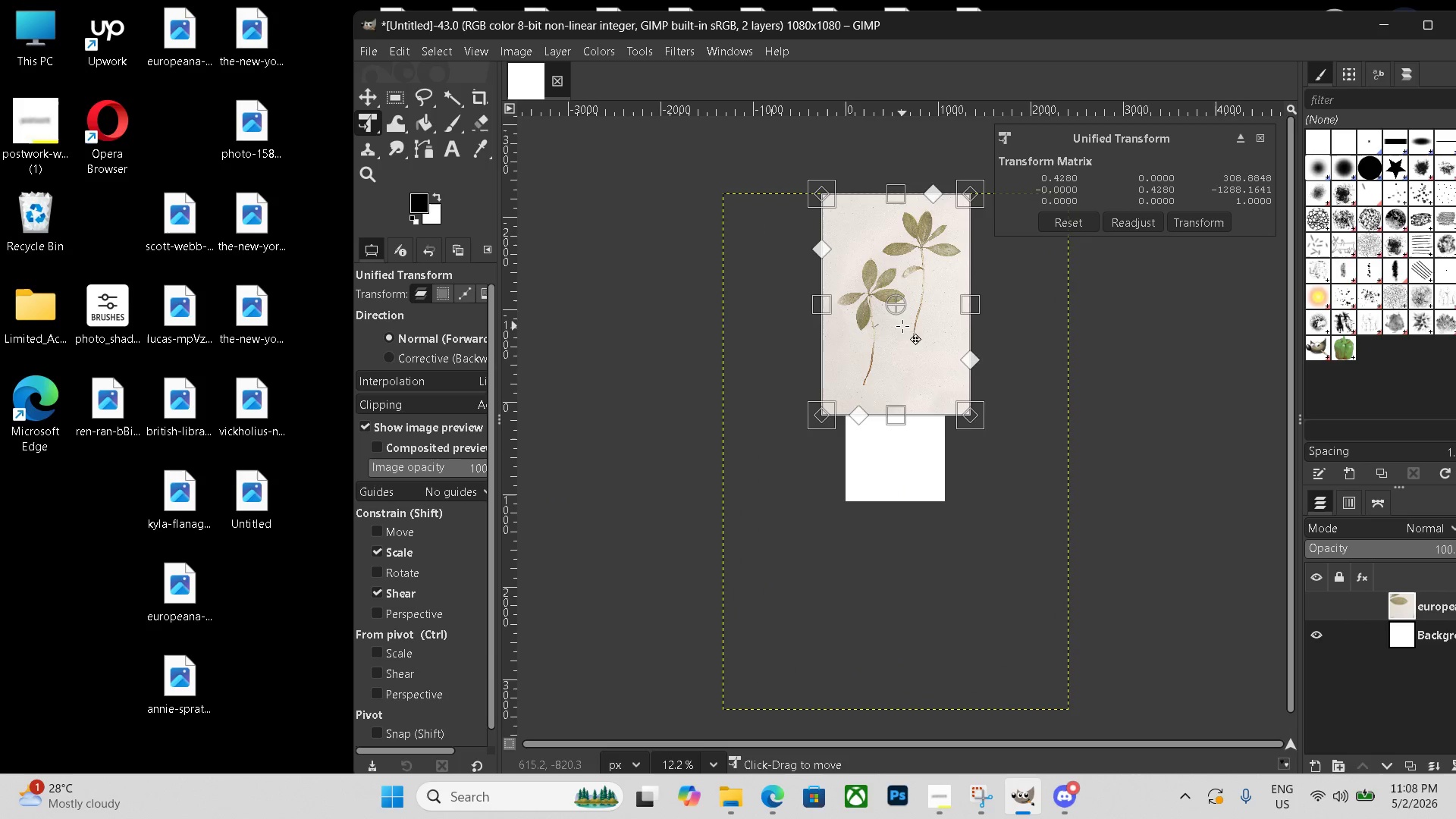 
left_click_drag(start_coordinate=[902, 326], to_coordinate=[902, 488])
 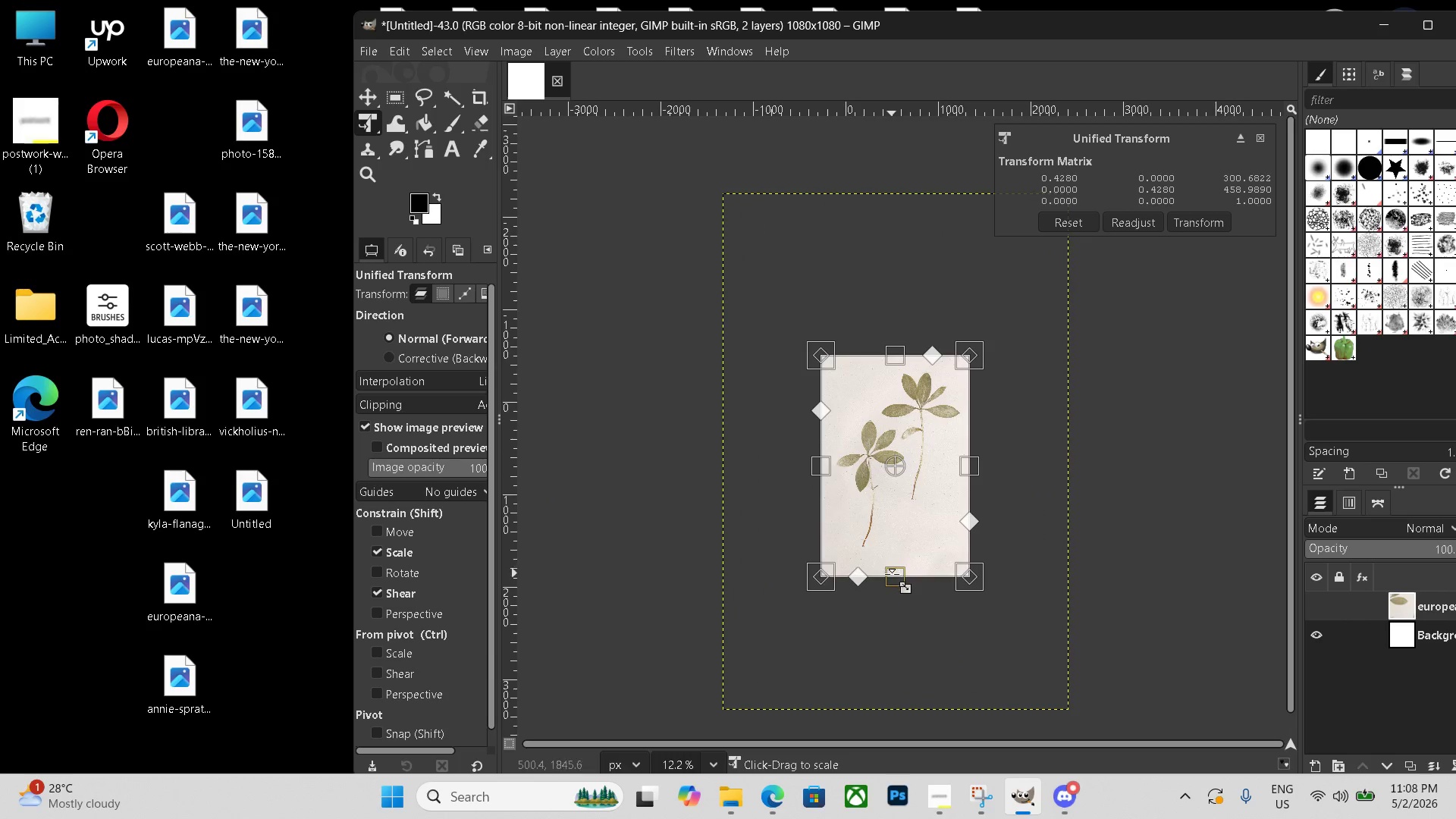 
left_click_drag(start_coordinate=[892, 574], to_coordinate=[896, 534])
 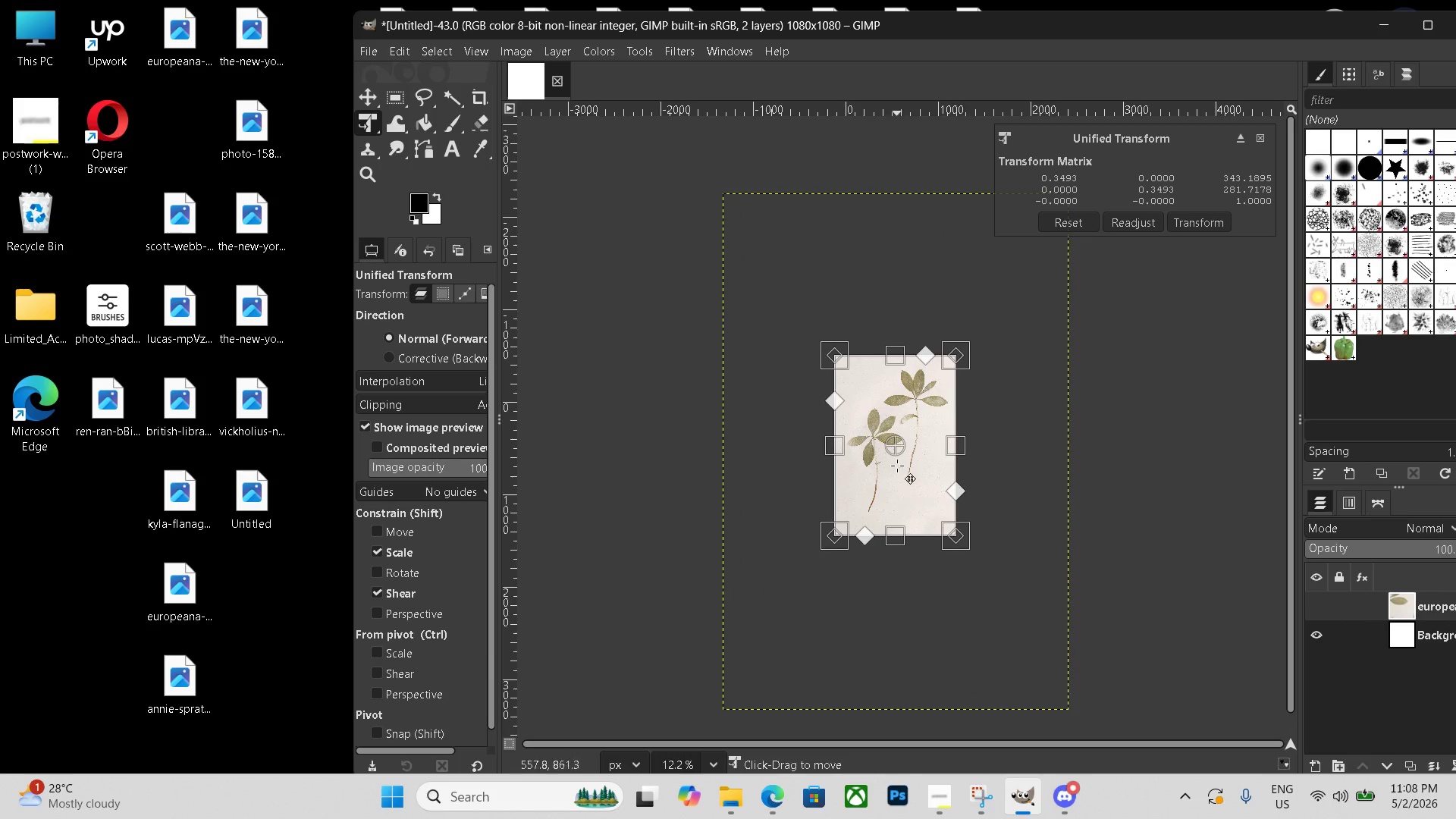 
left_click_drag(start_coordinate=[897, 453], to_coordinate=[910, 635])
 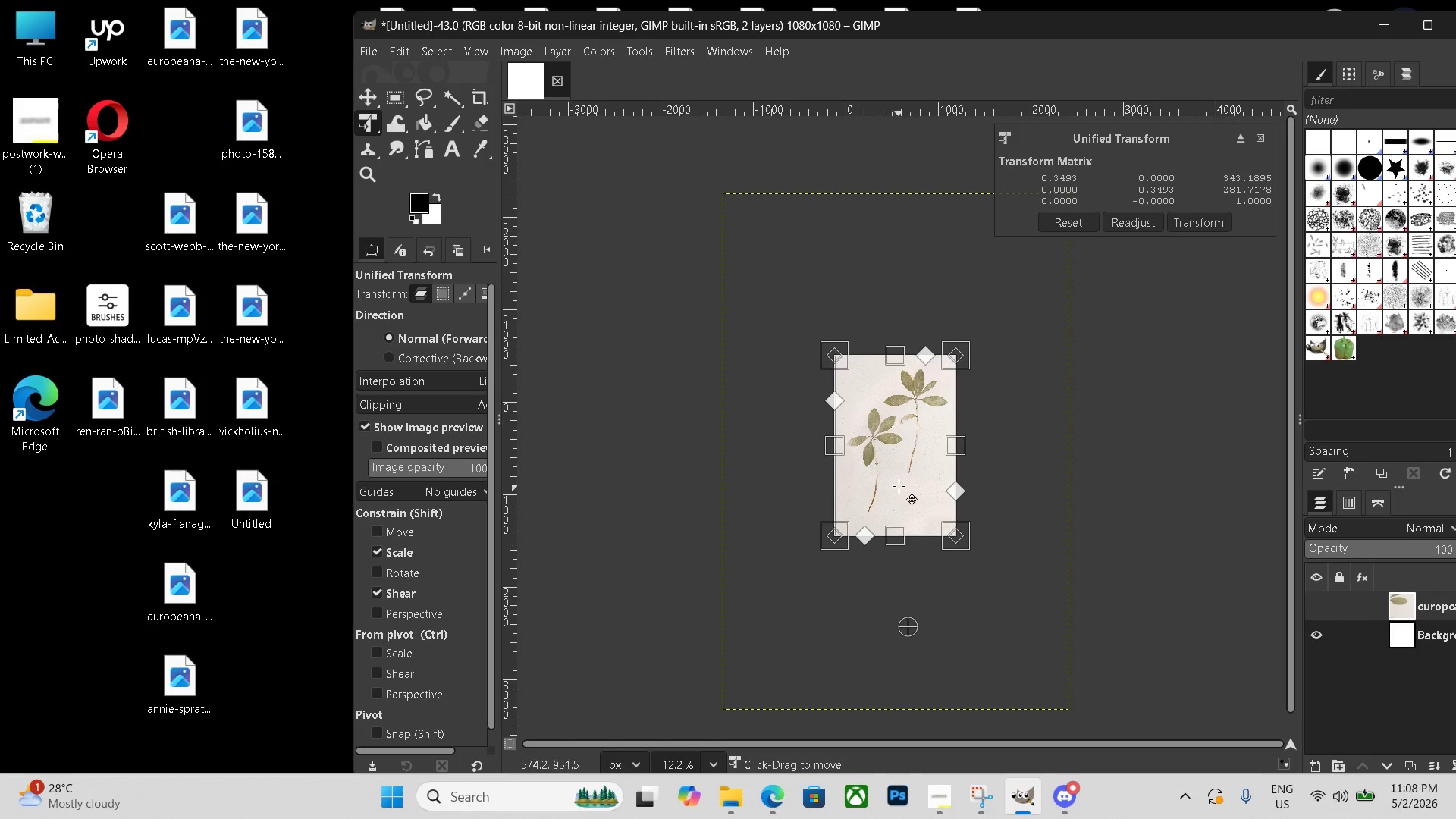 
left_click_drag(start_coordinate=[899, 482], to_coordinate=[902, 505])
 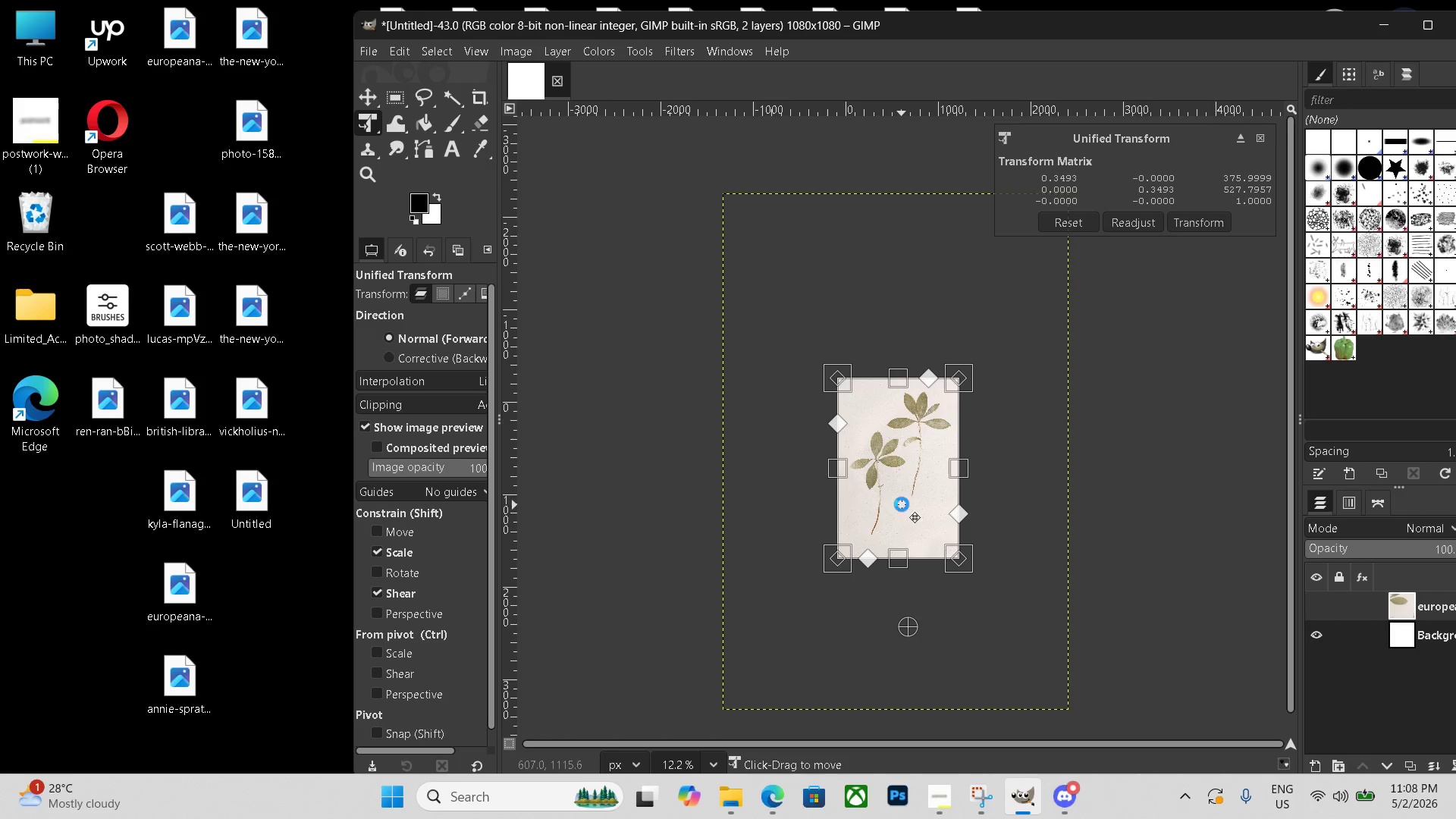 
key(Enter)
 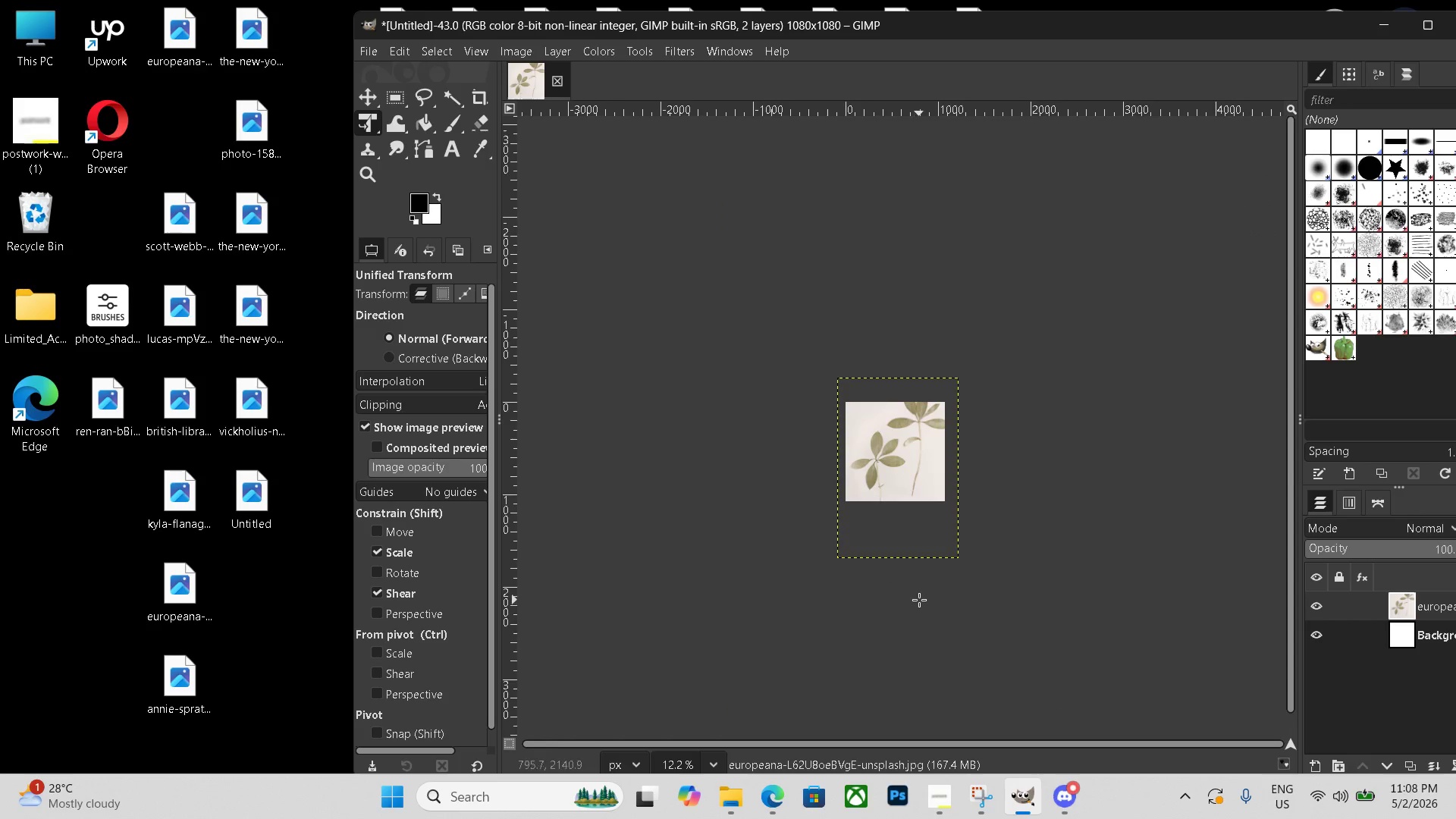 
hold_key(key=ControlLeft, duration=0.41)
 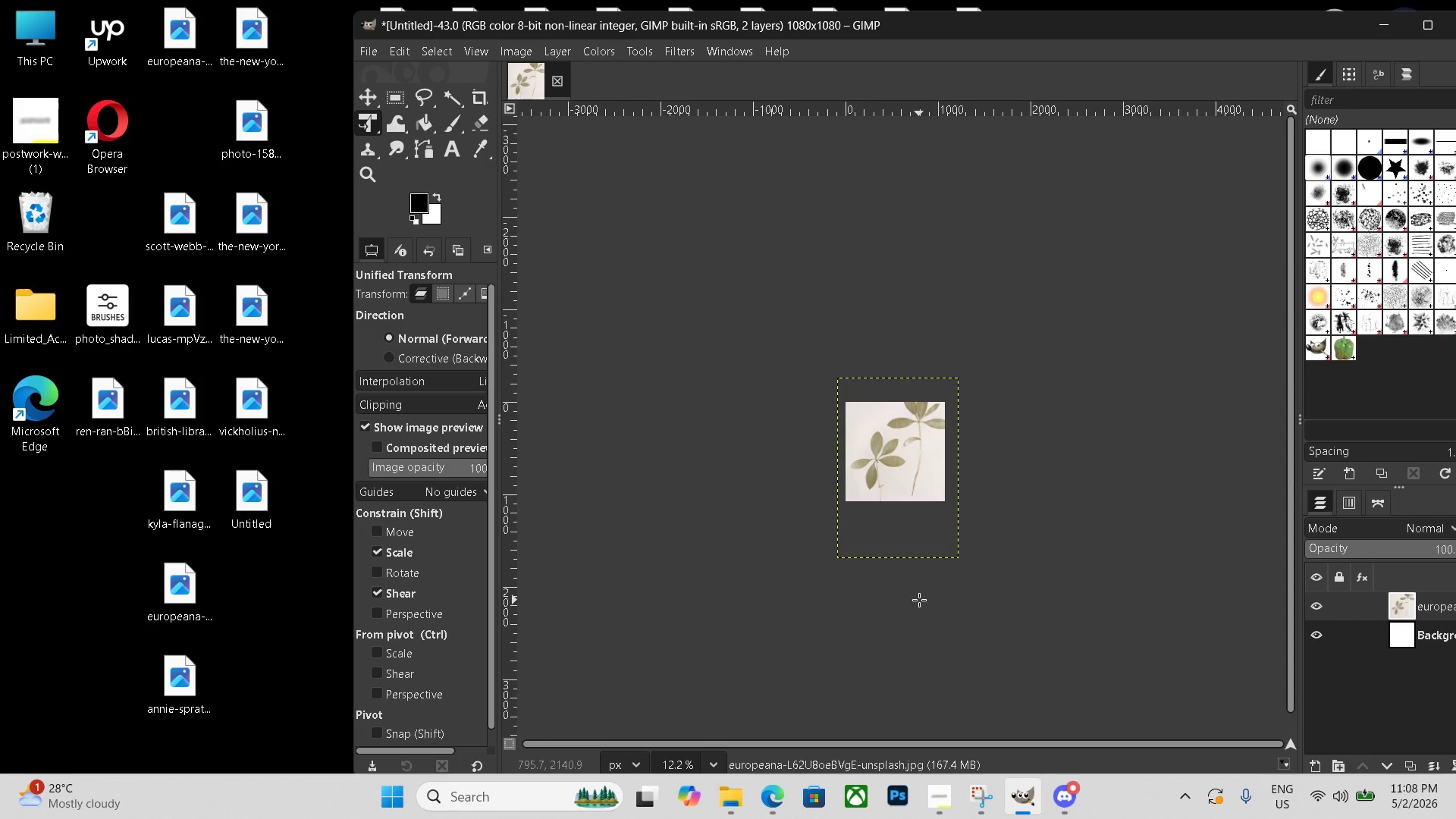 
key(Control+Shift+E)
 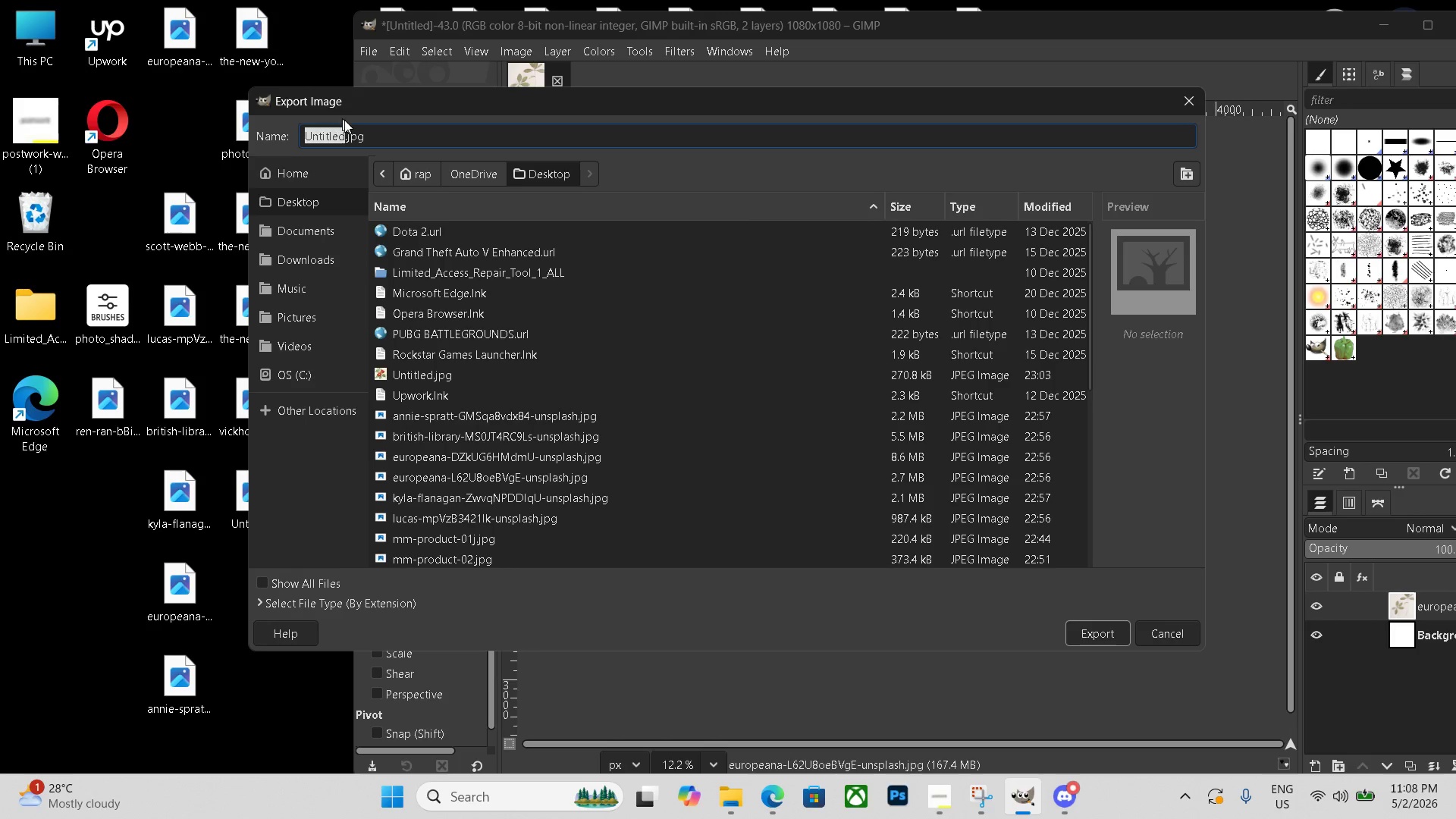 
triple_click([369, 133])
 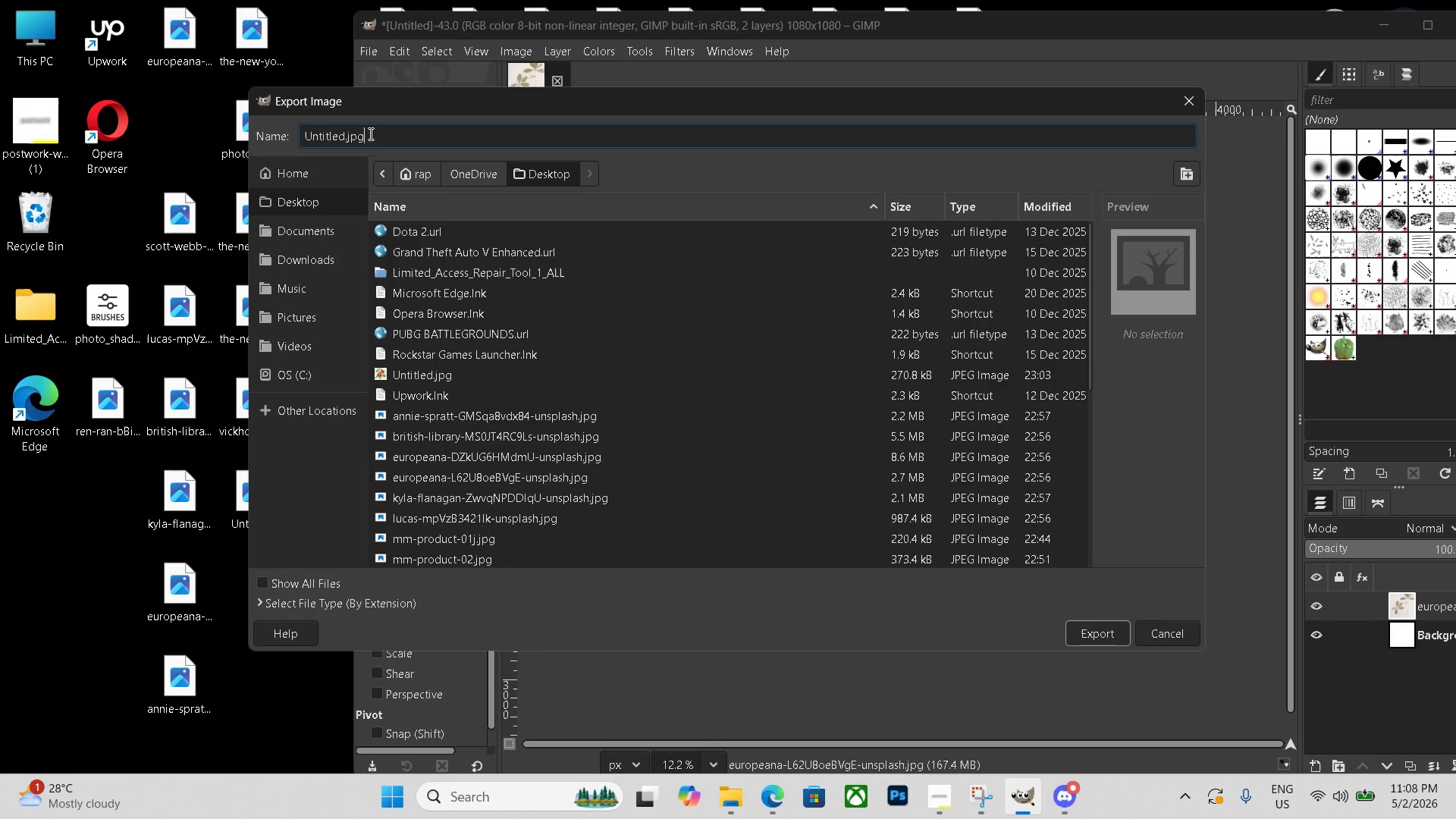 
triple_click([369, 133])
 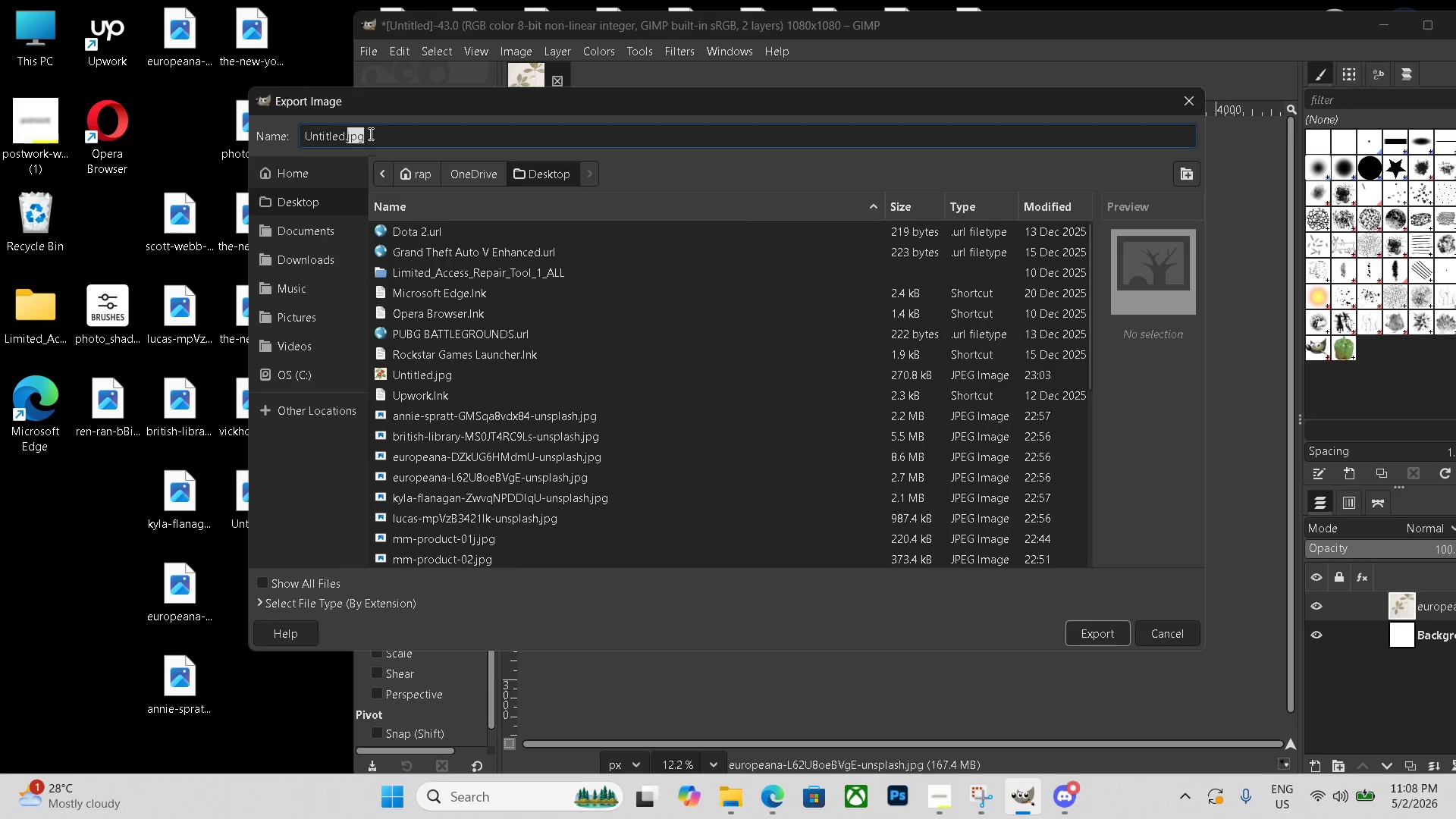 
triple_click([369, 133])
 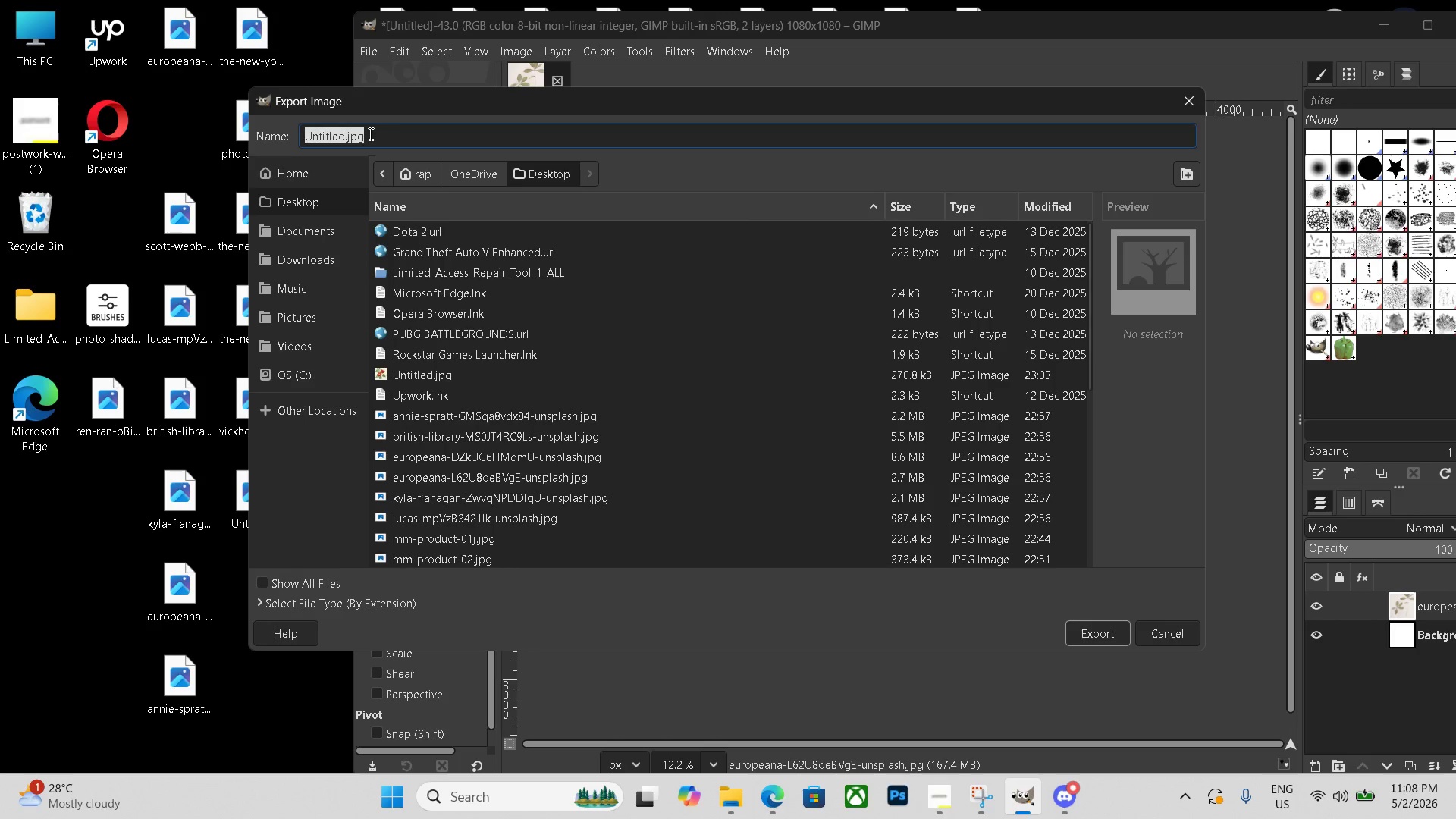 
key(Control+V)
 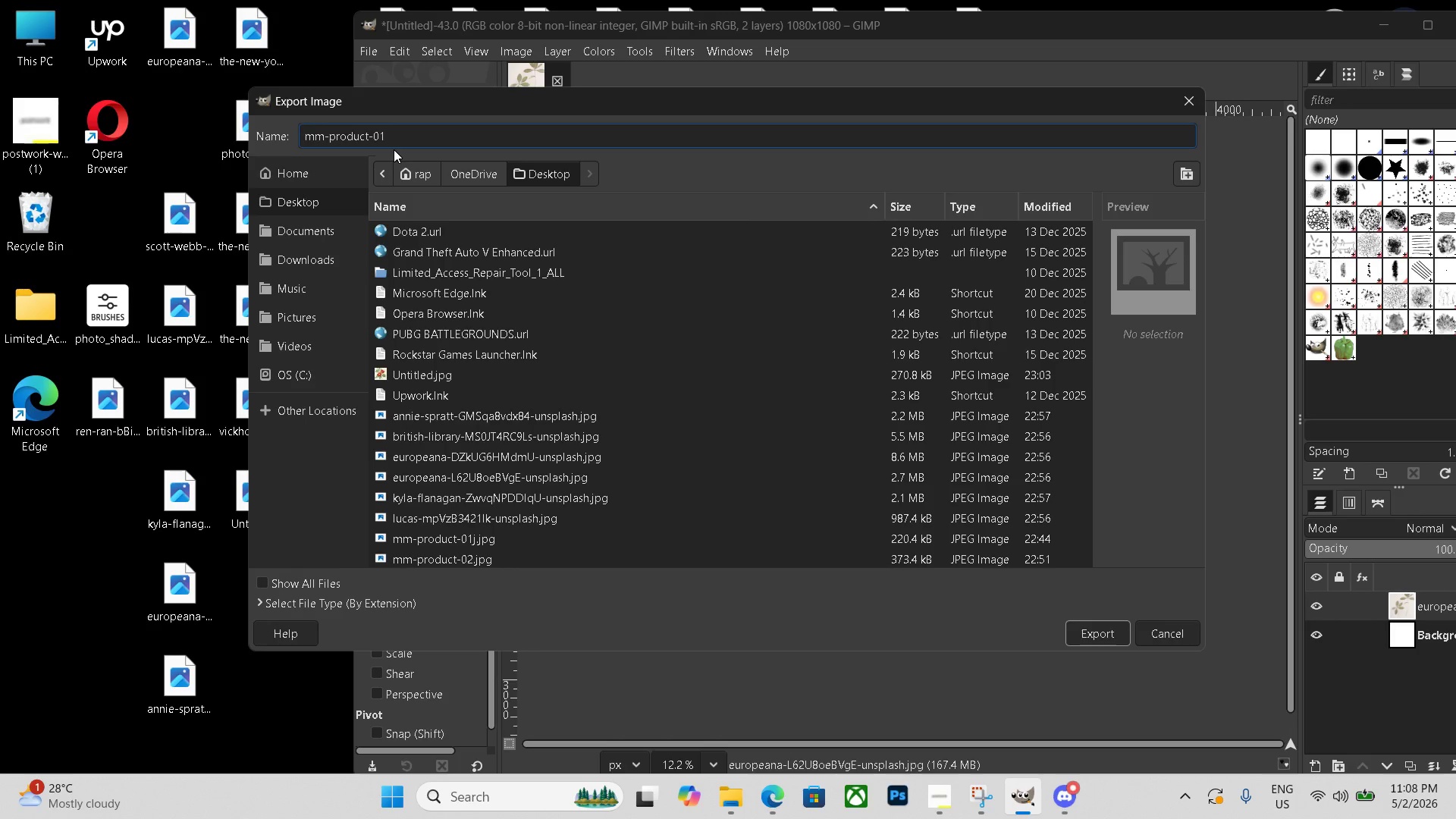 
key(Backspace)
 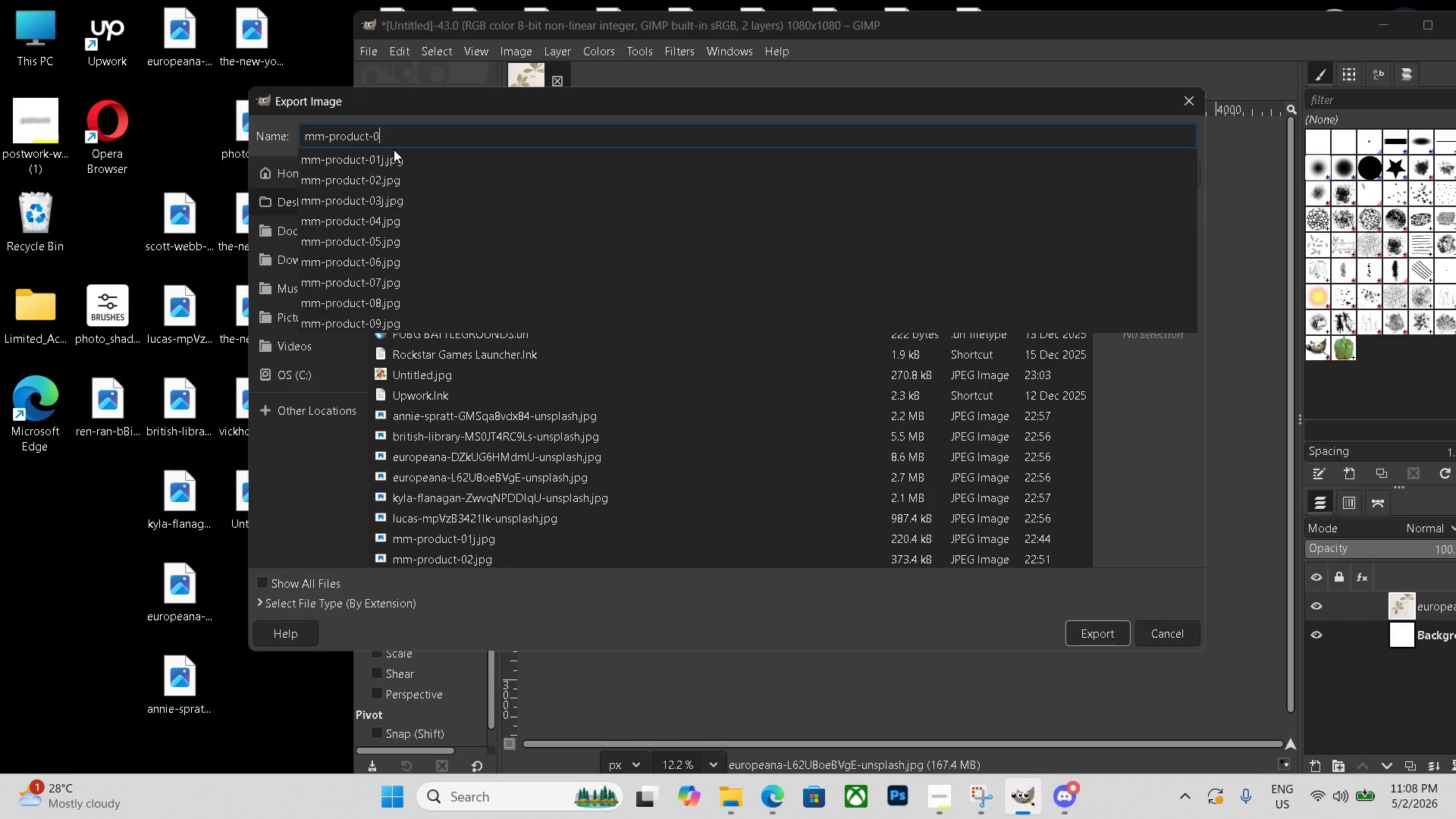 
key(Backspace)
 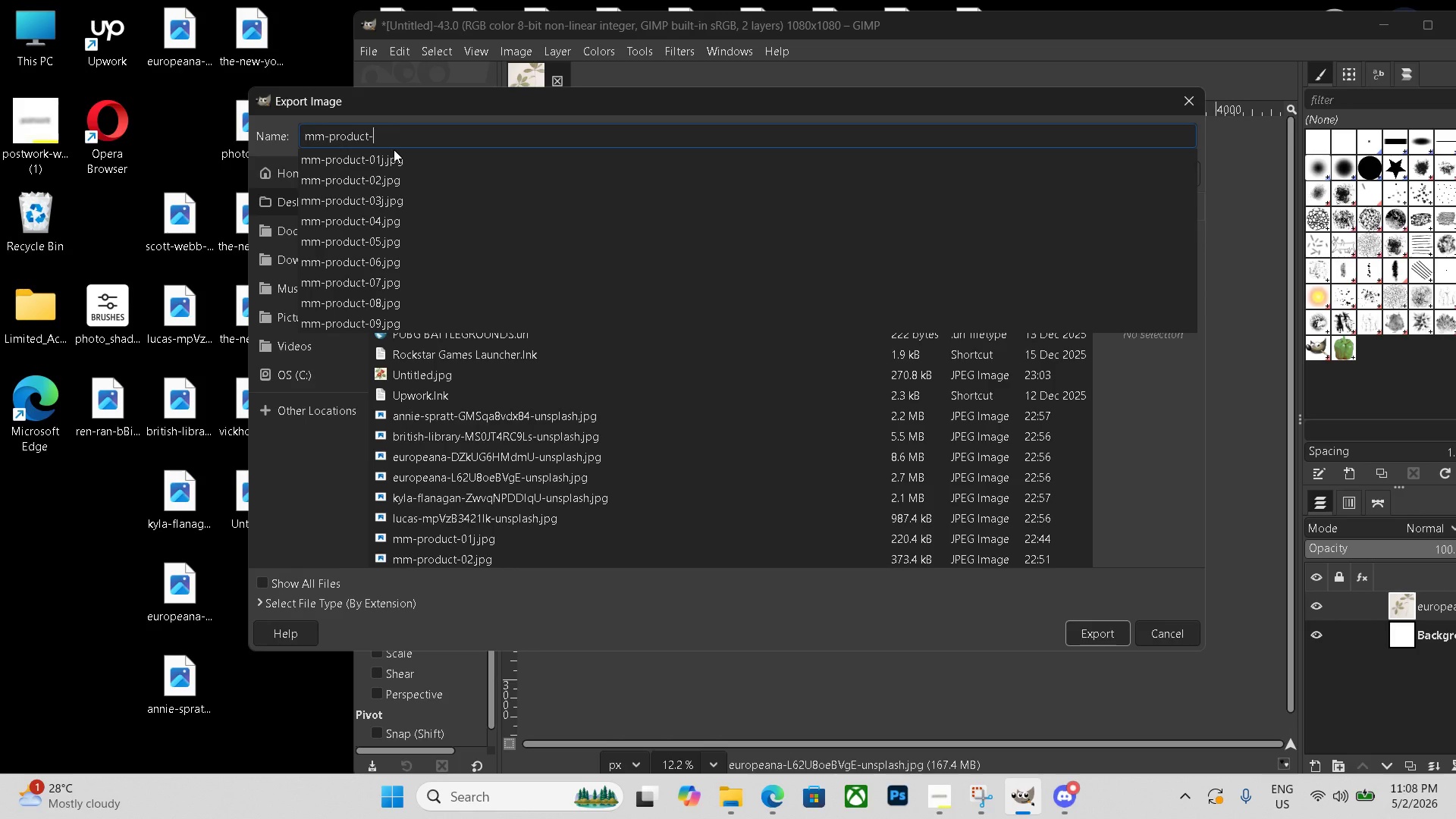 
key(Numpad1)
 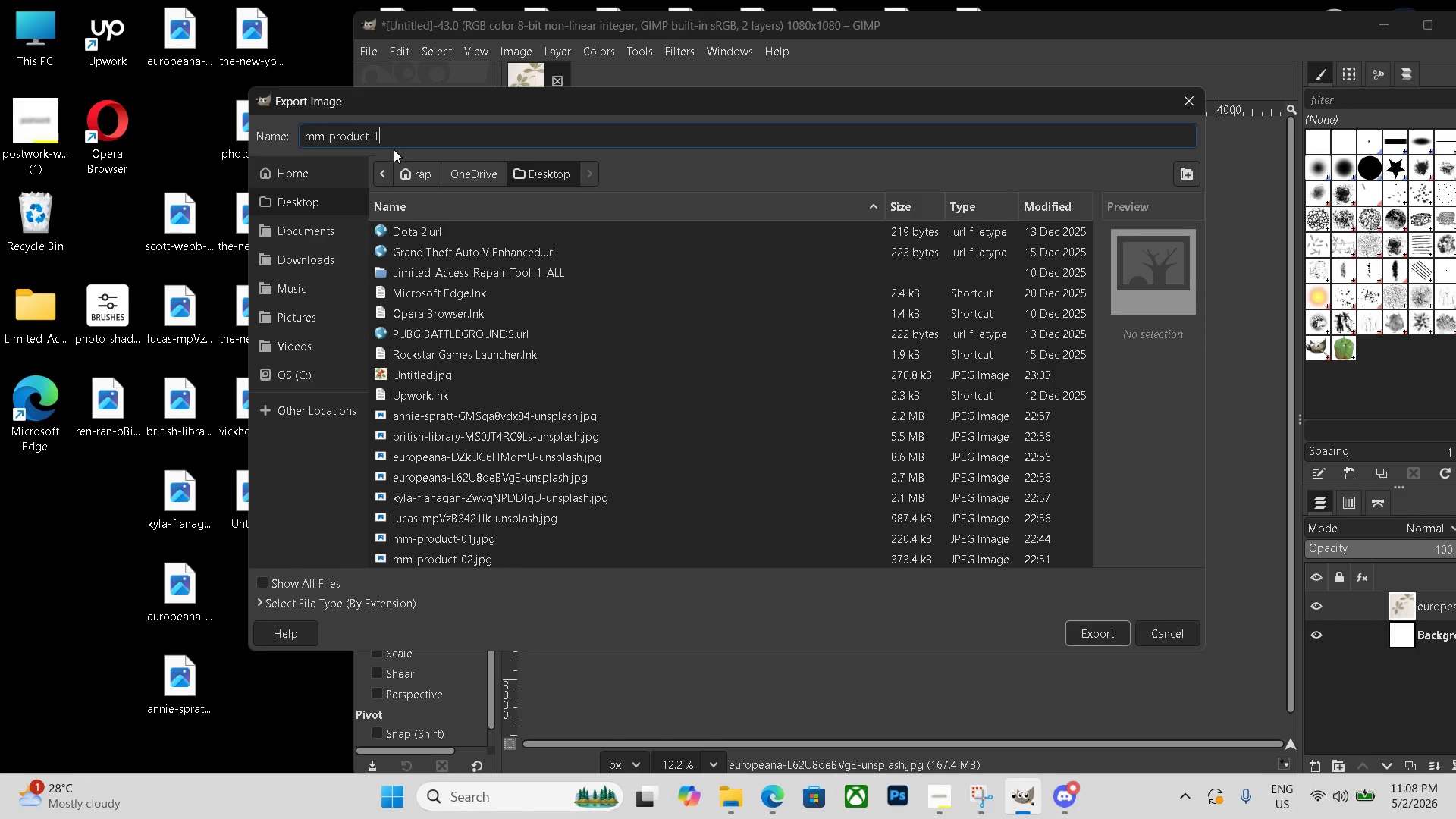 
key(Numpad0)
 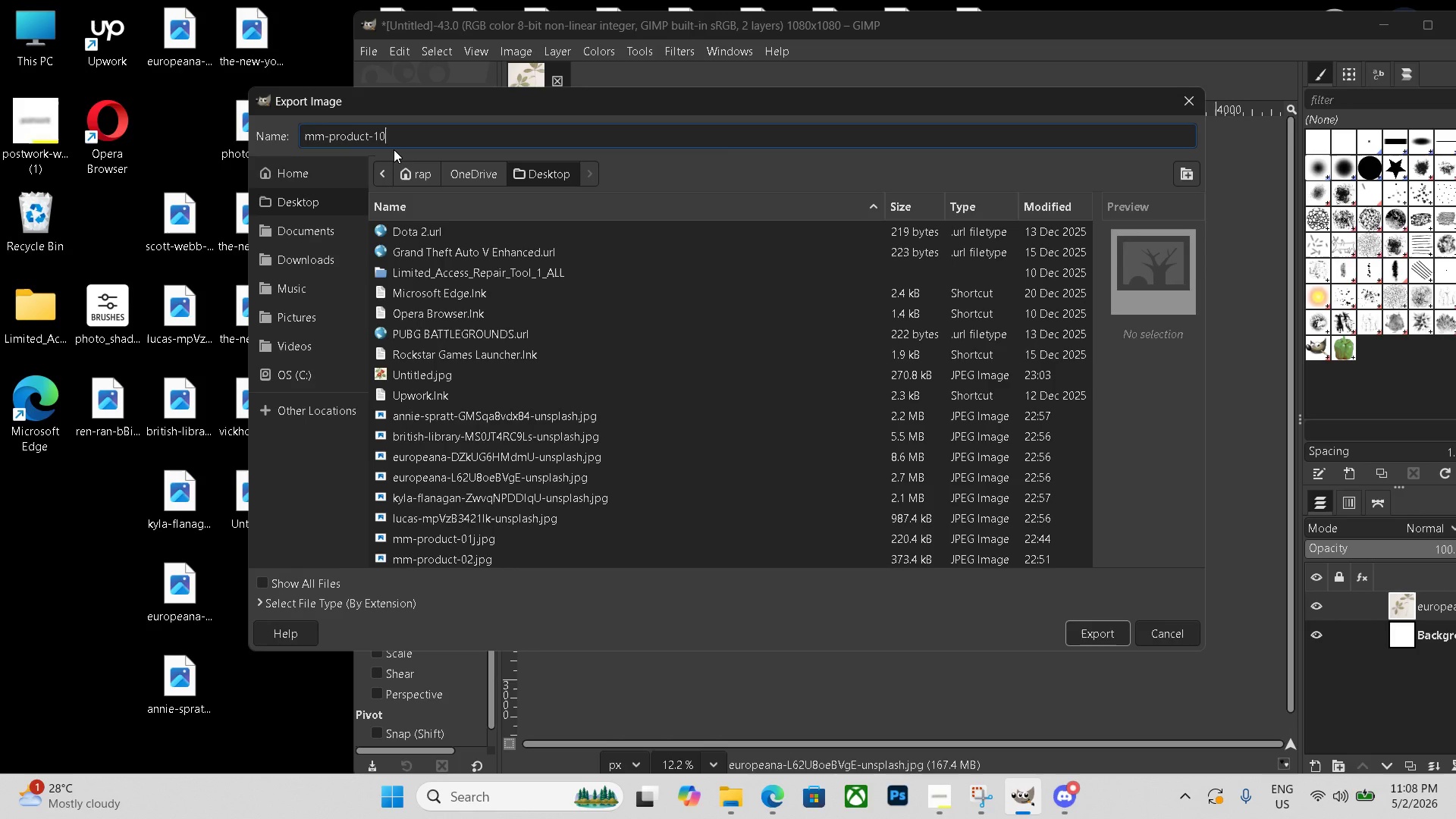 
key(Control+A)
 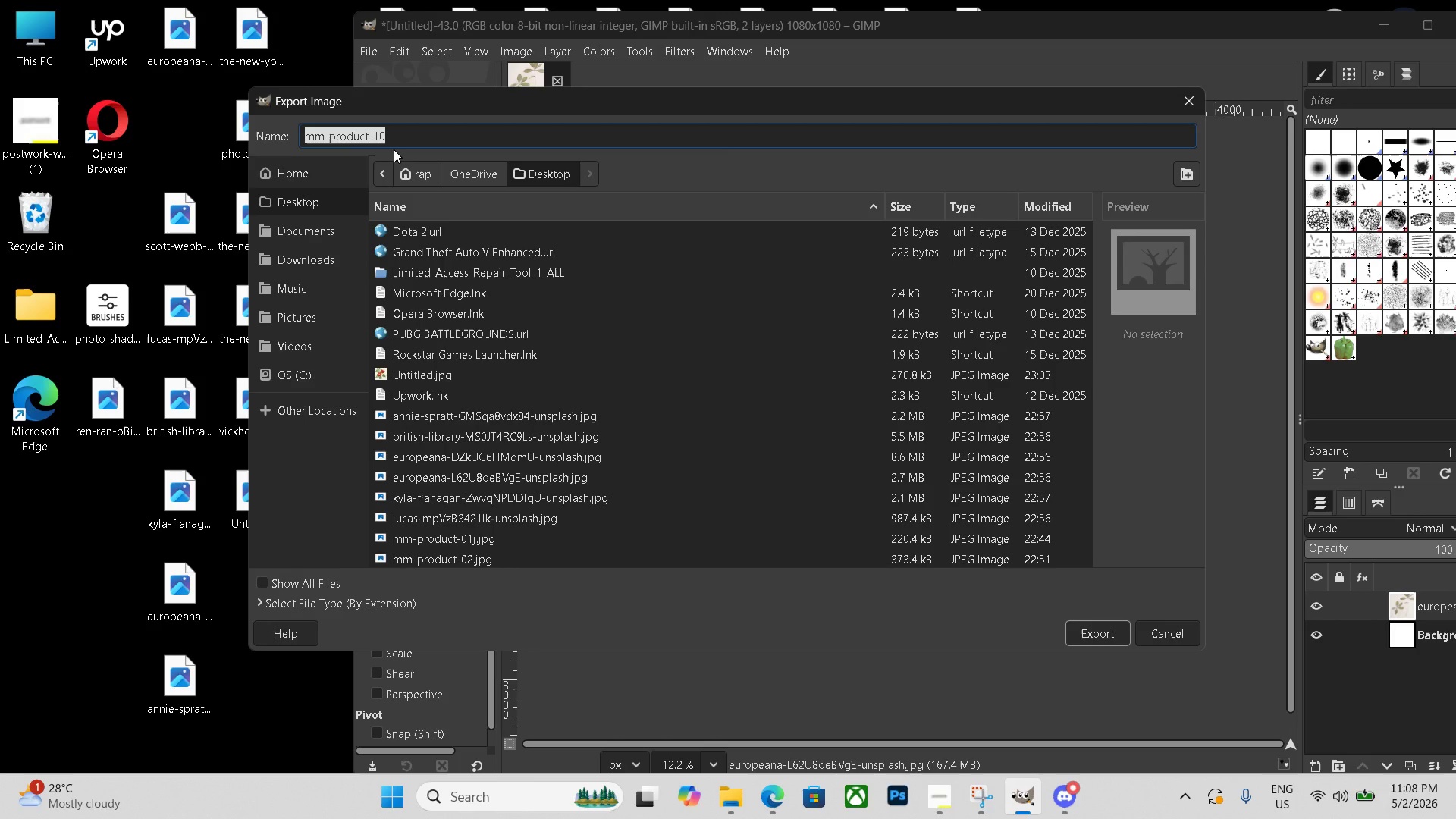 
key(Control+C)
 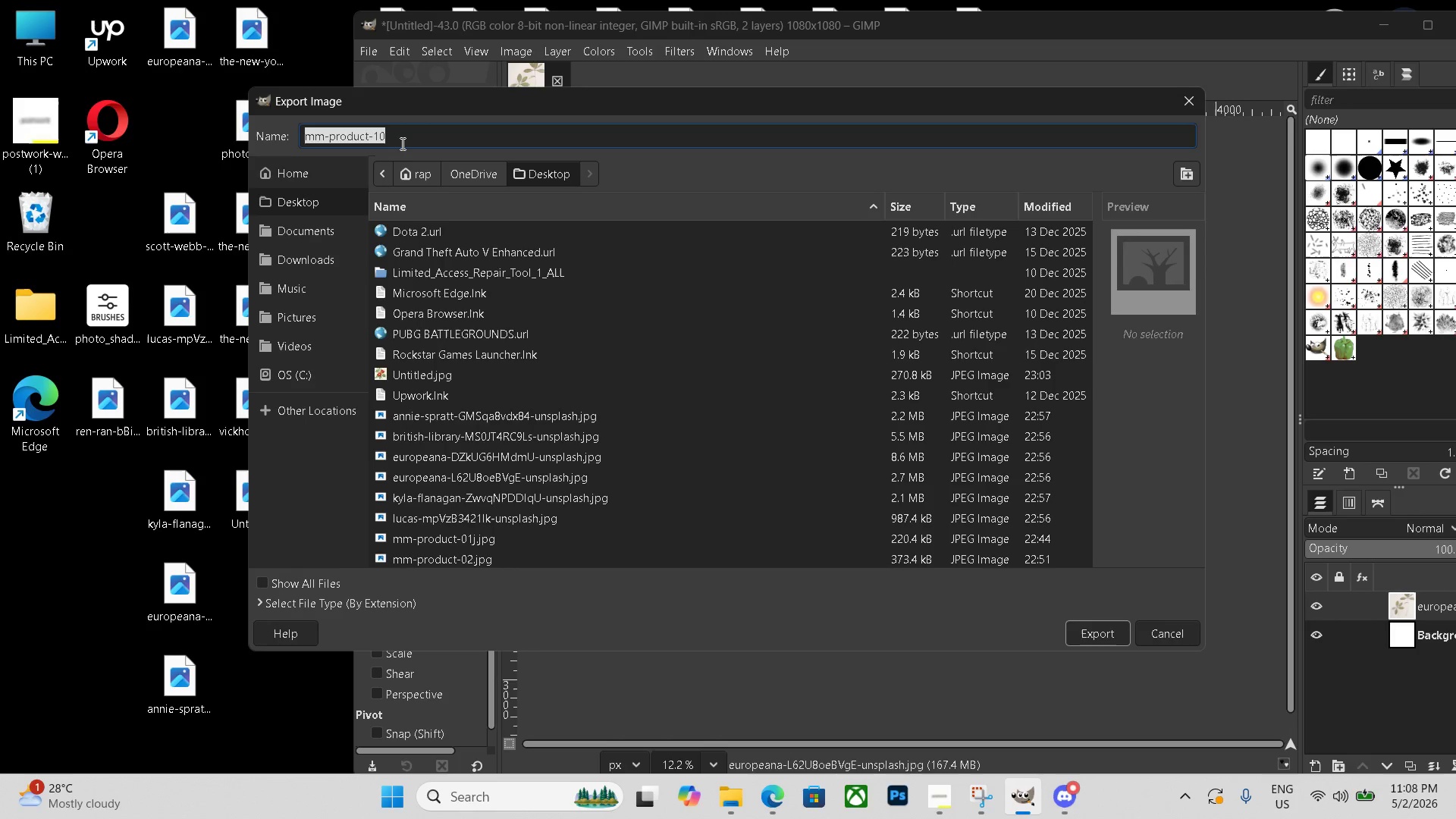 
key(Control+C)
 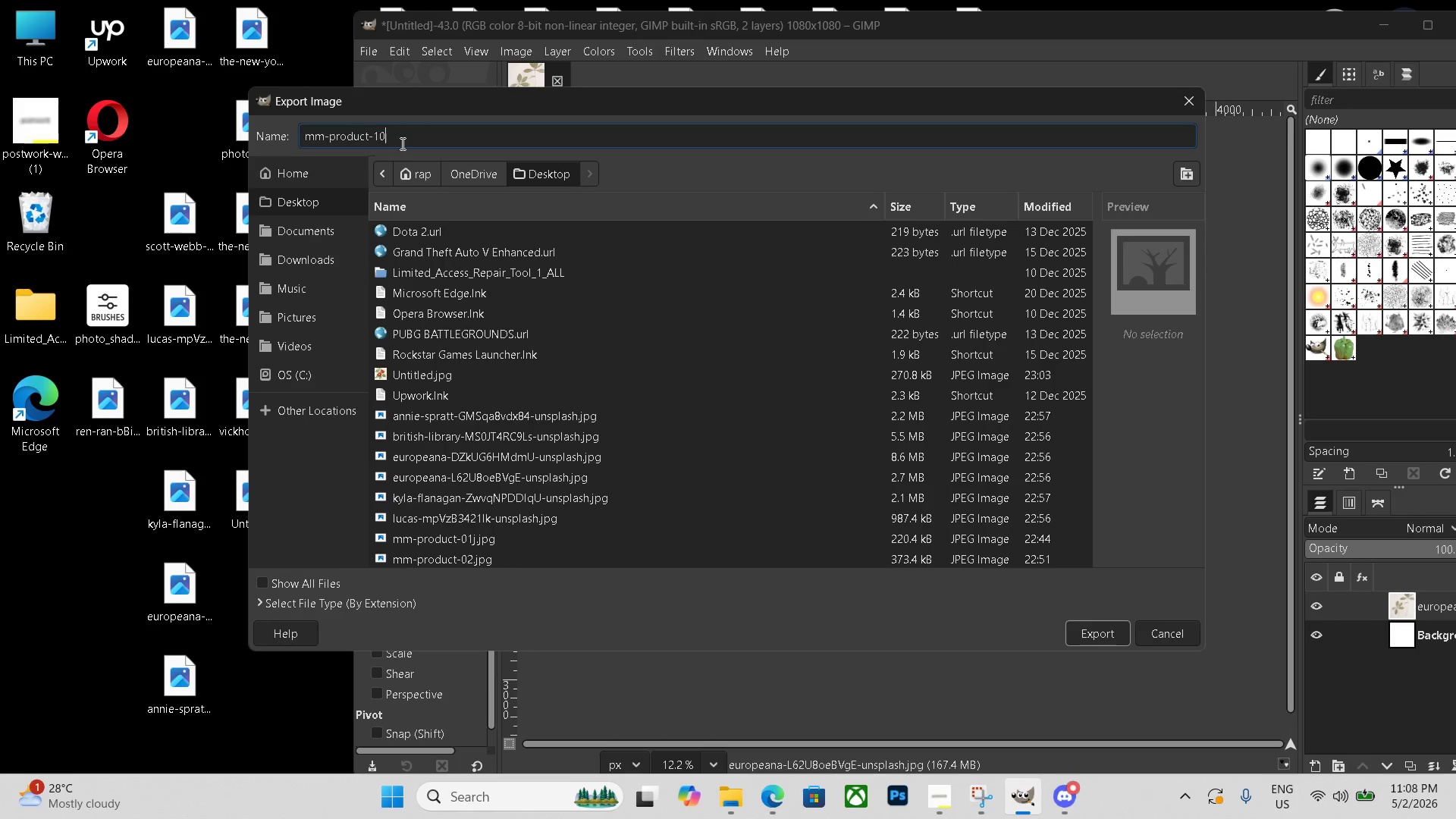 
left_click([401, 143])
 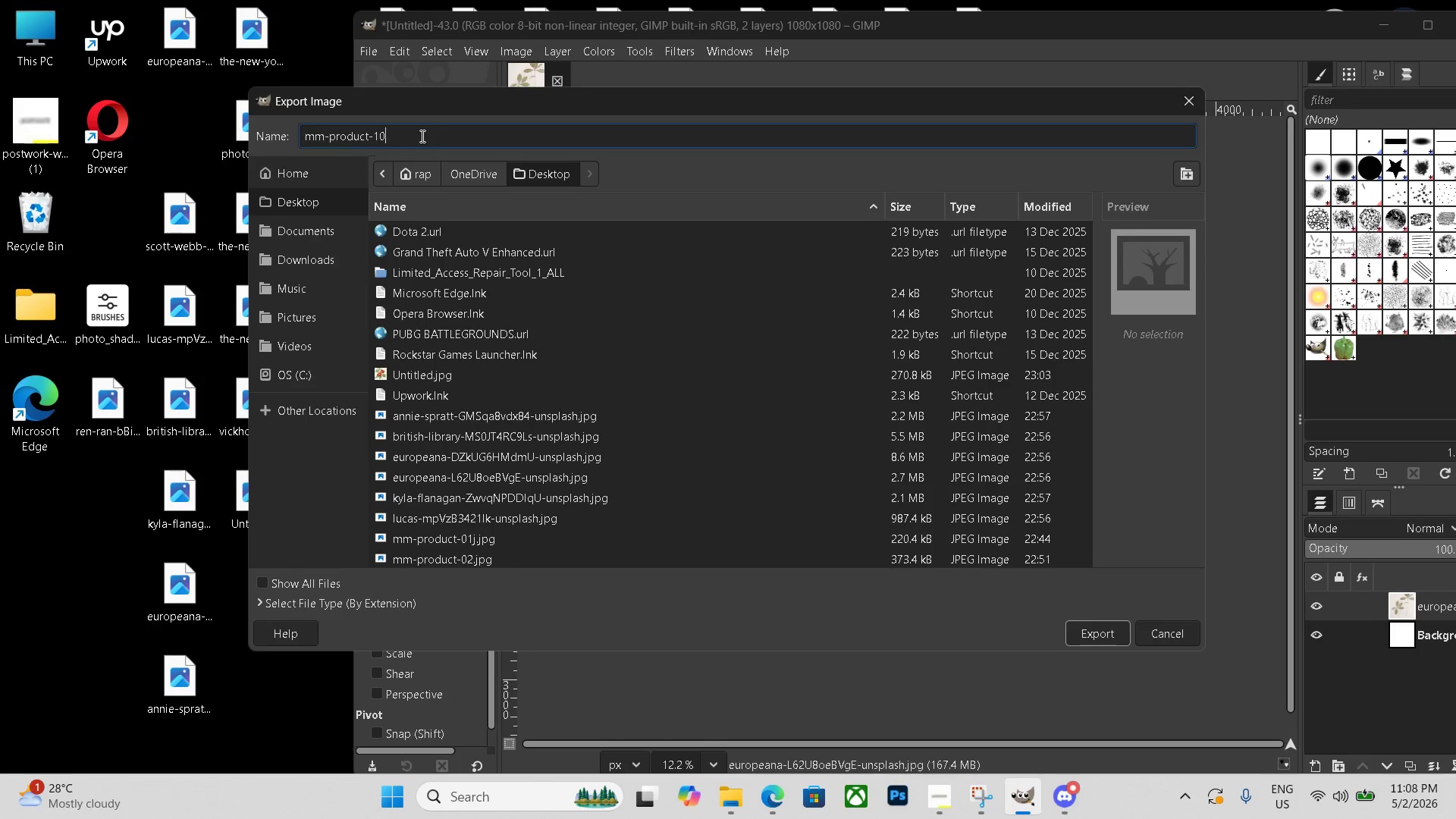 
double_click([421, 136])
 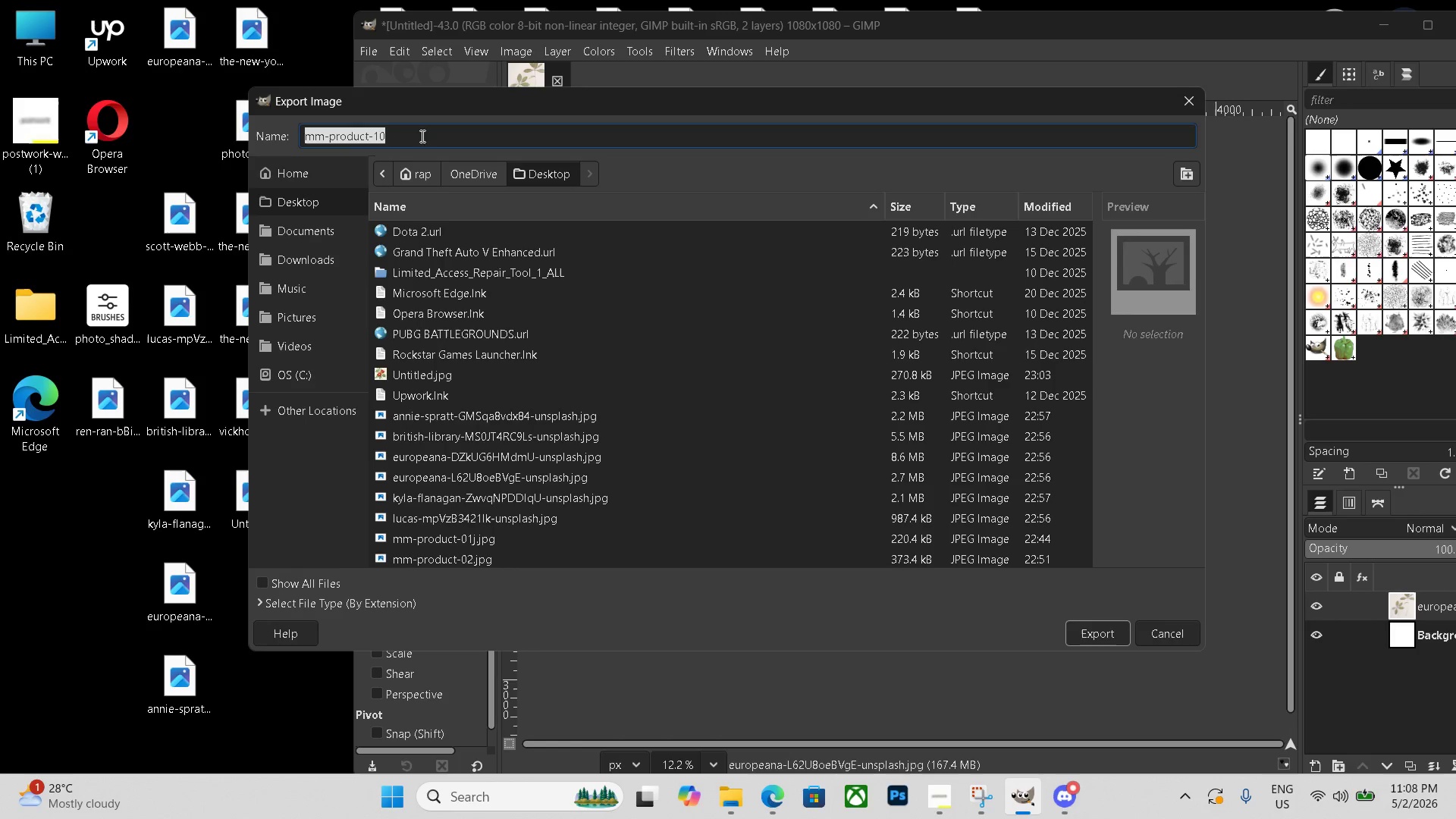 
triple_click([421, 136])
 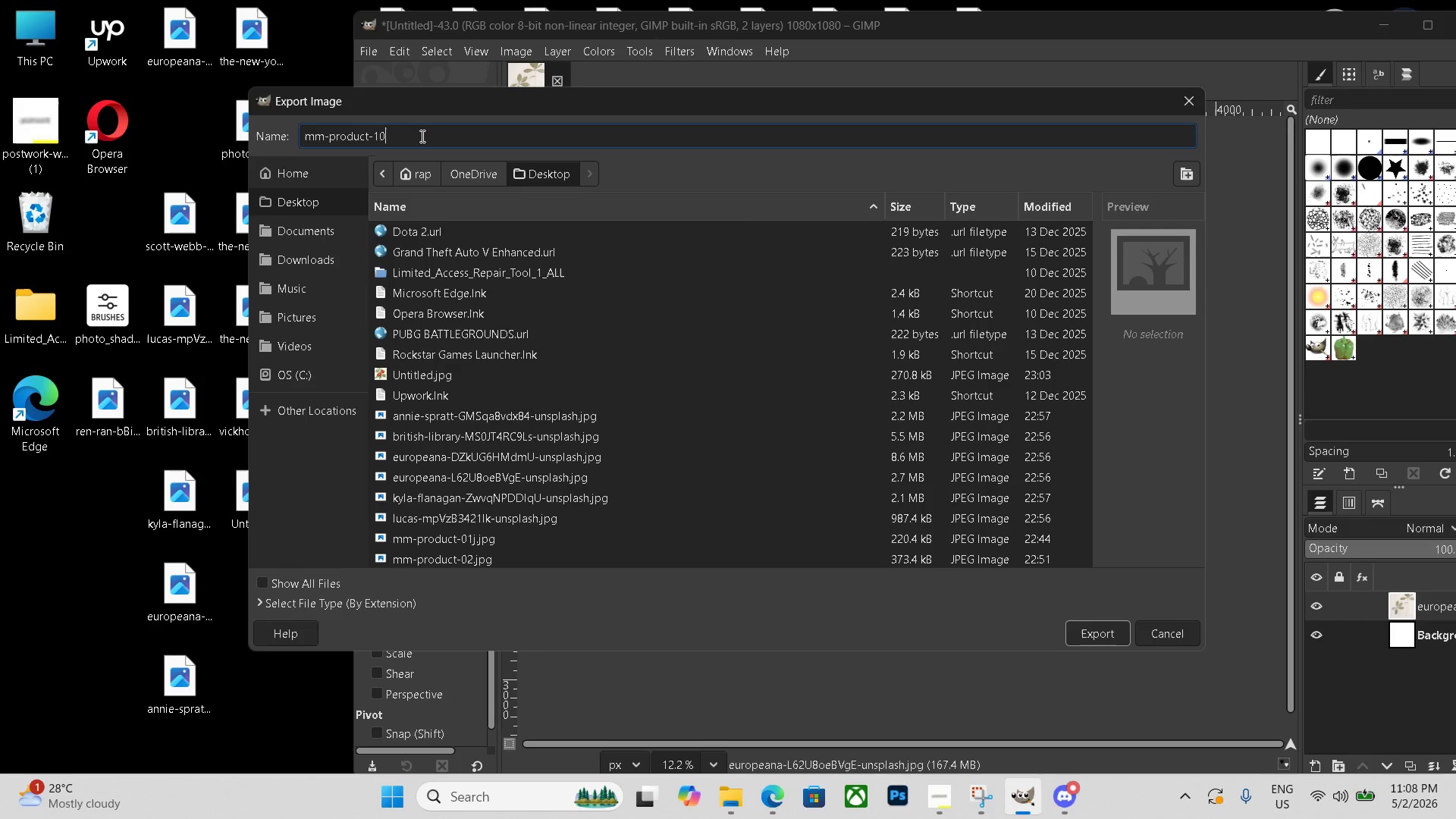 
triple_click([421, 136])
 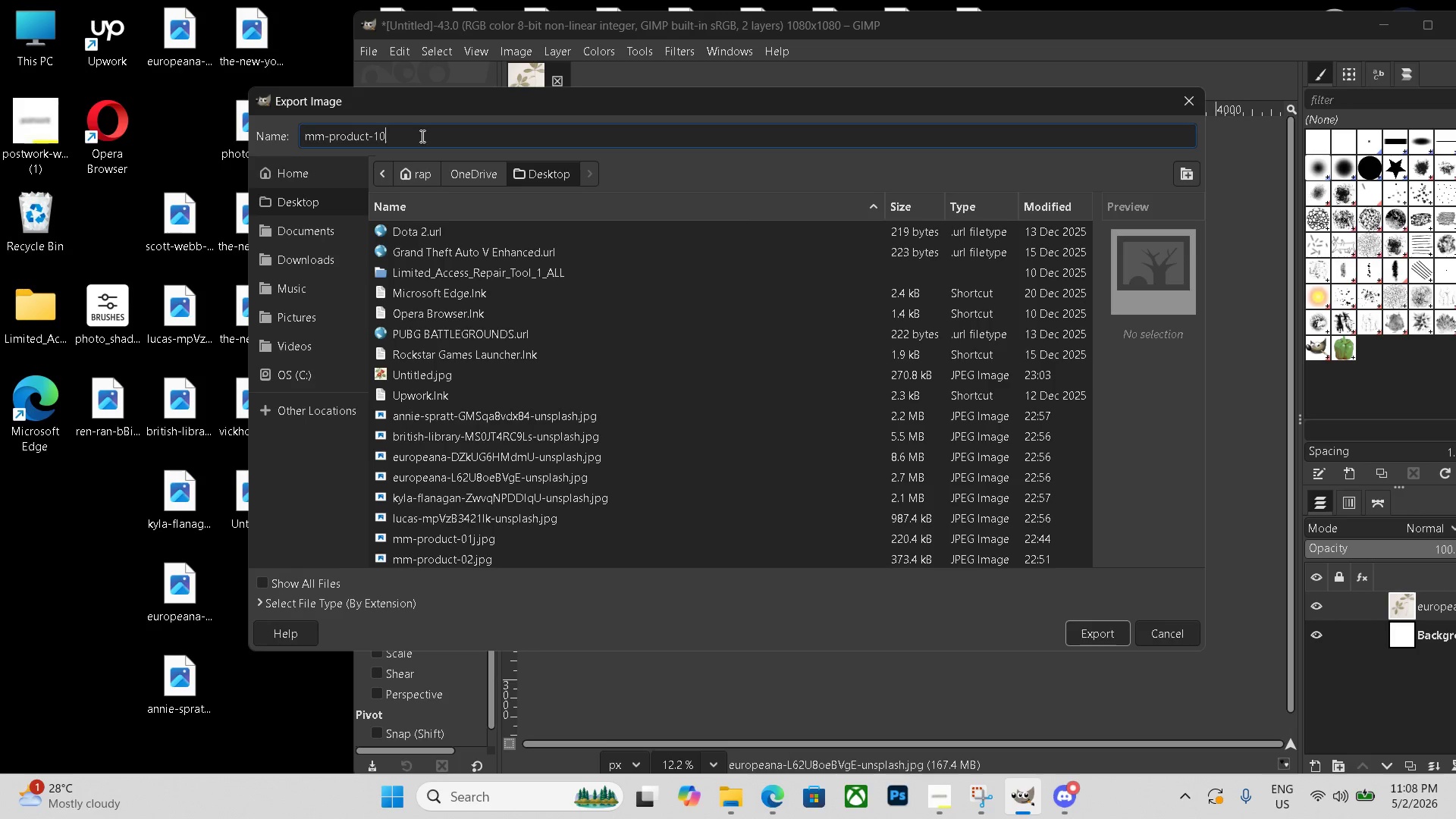 
triple_click([421, 136])
 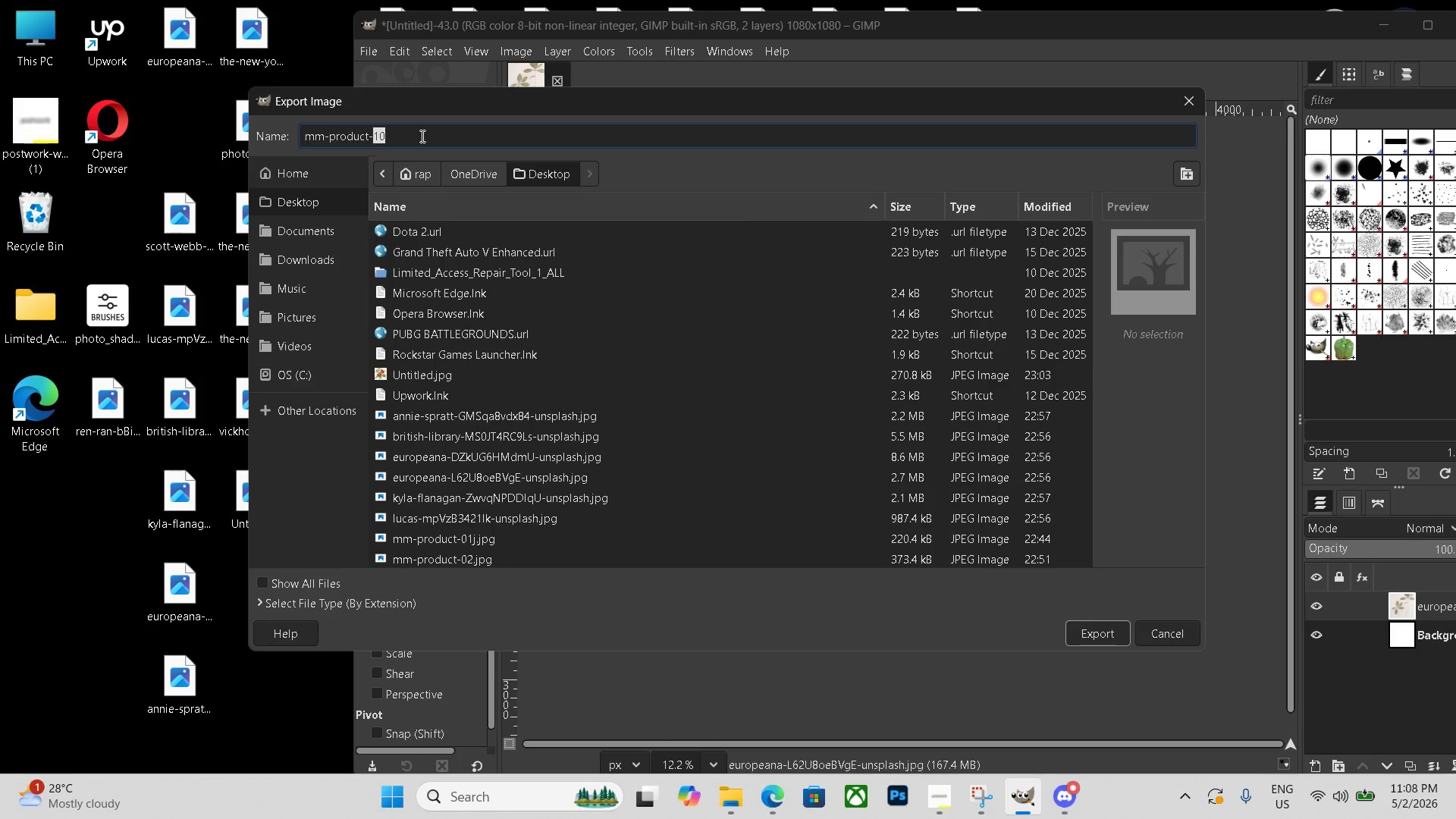 
triple_click([421, 136])
 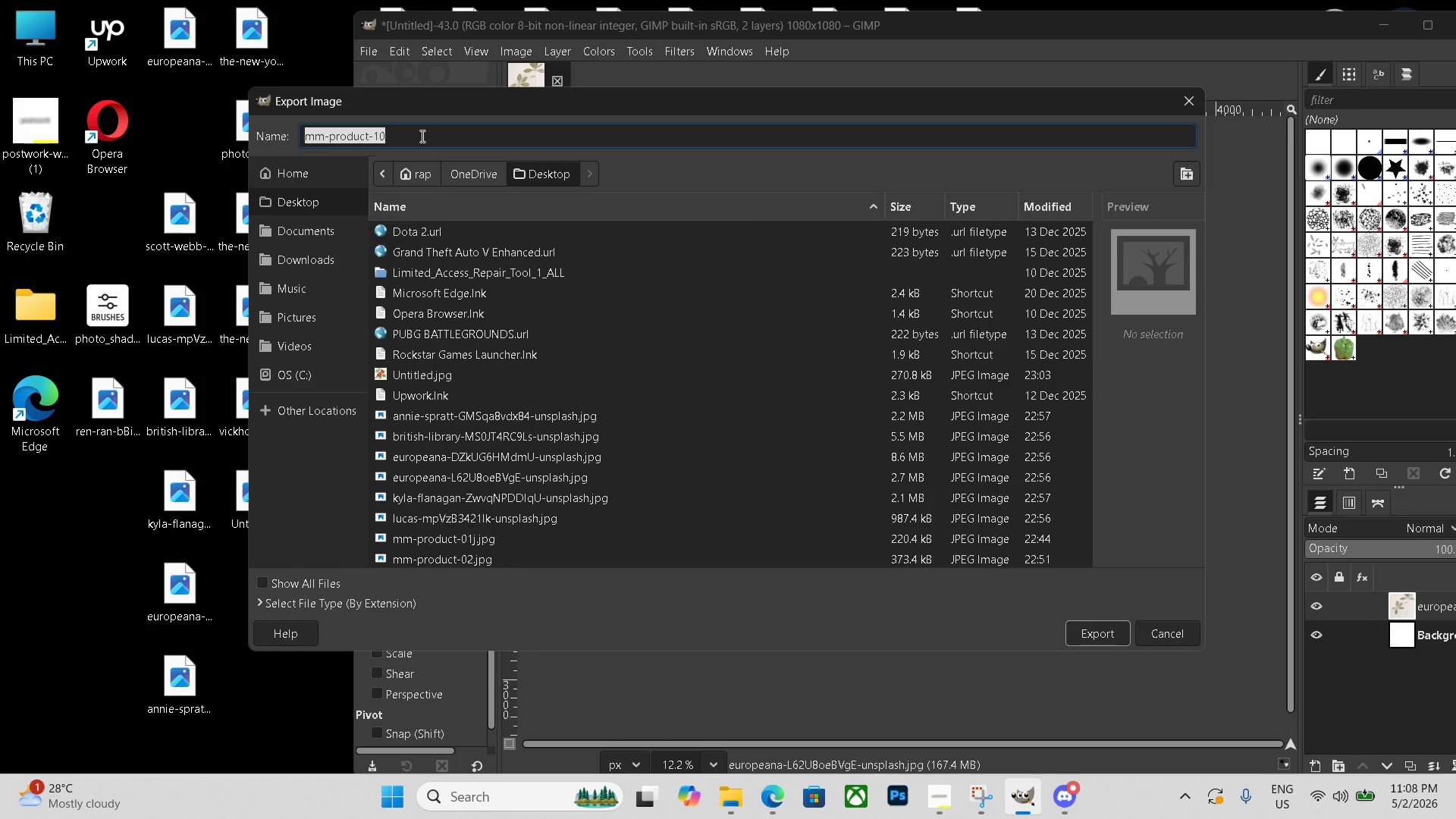 
triple_click([421, 136])
 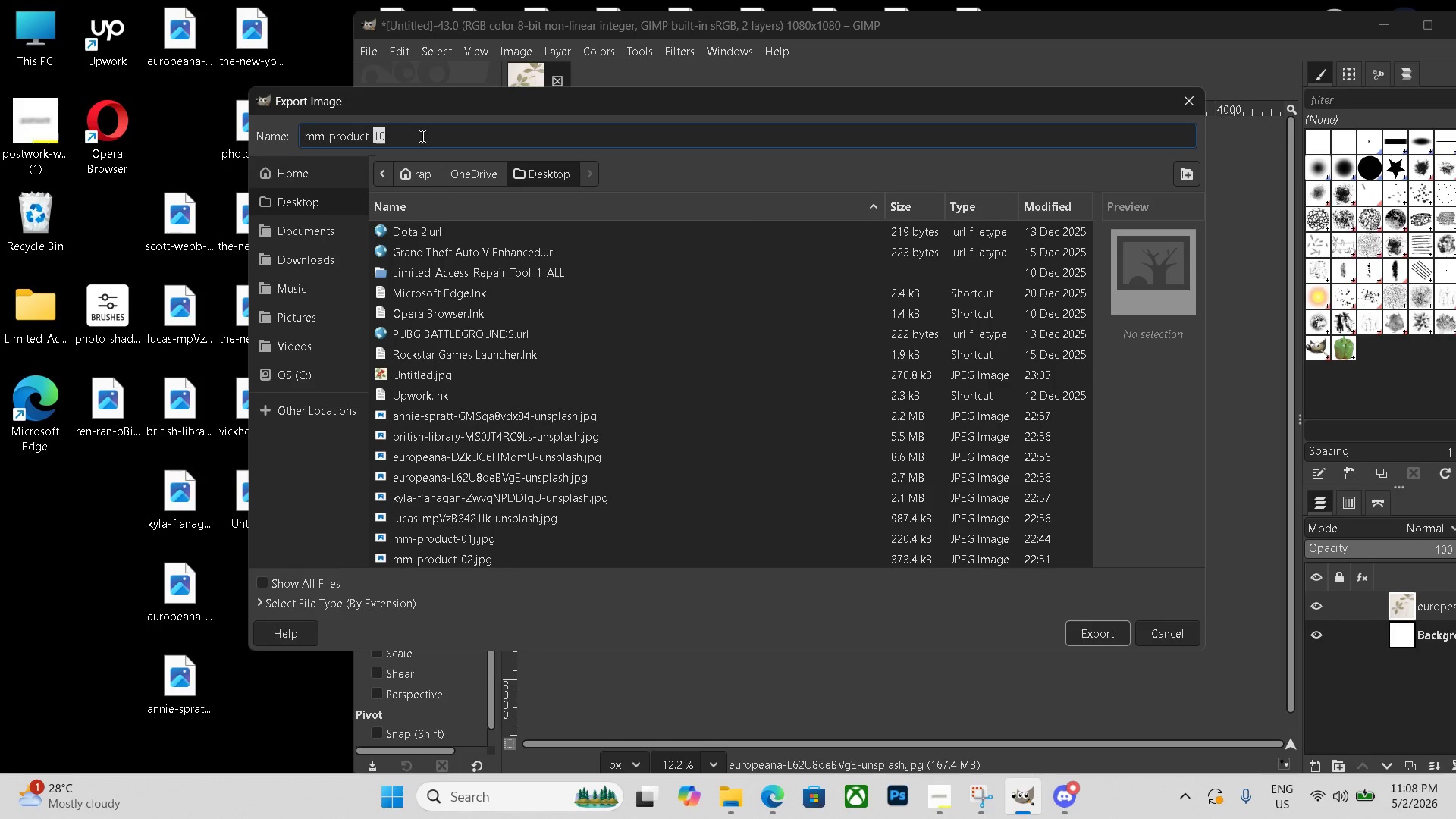 
triple_click([421, 136])
 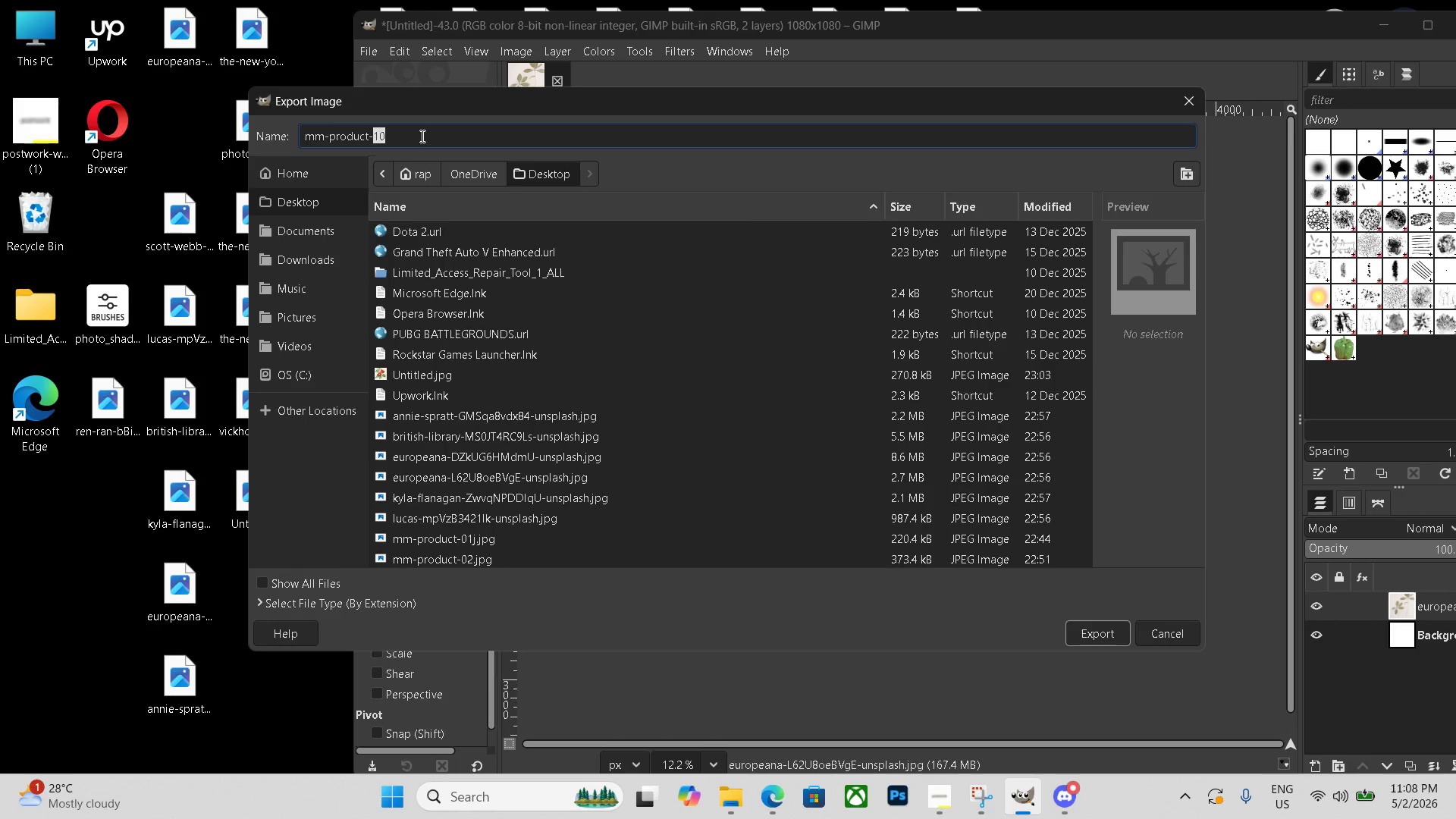 
triple_click([421, 136])
 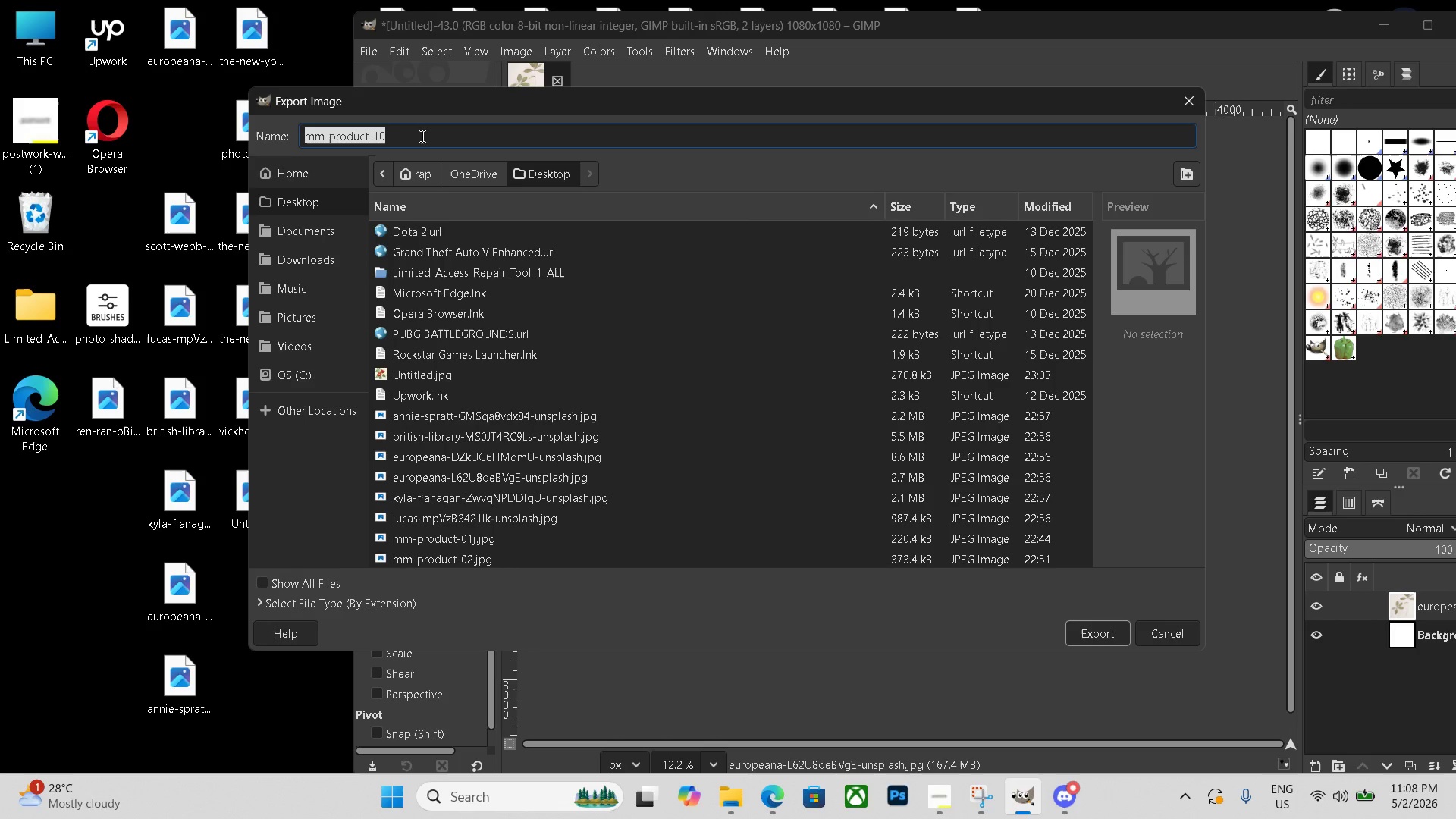 
key(Control+C)
 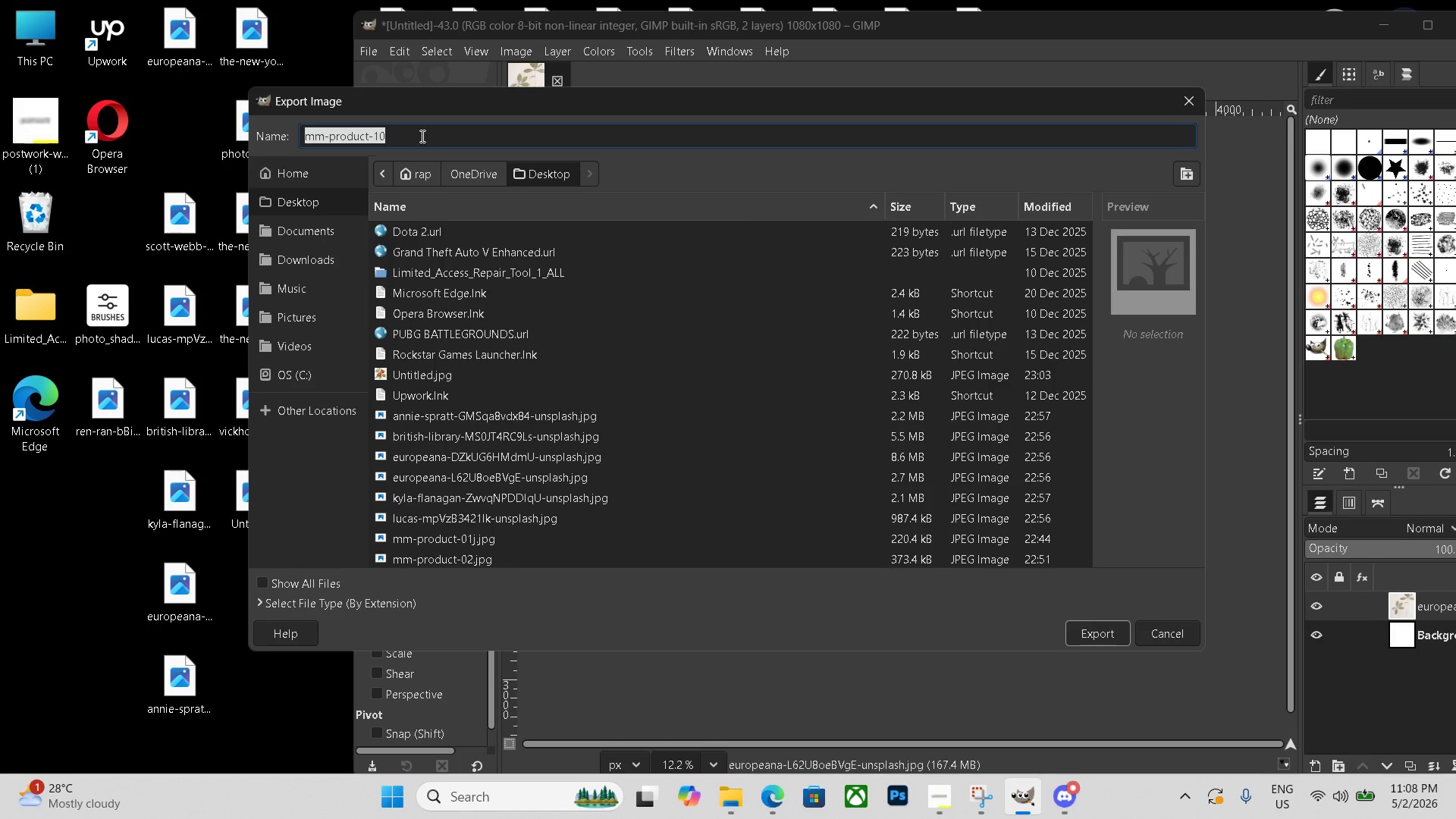 
key(Control+C)
 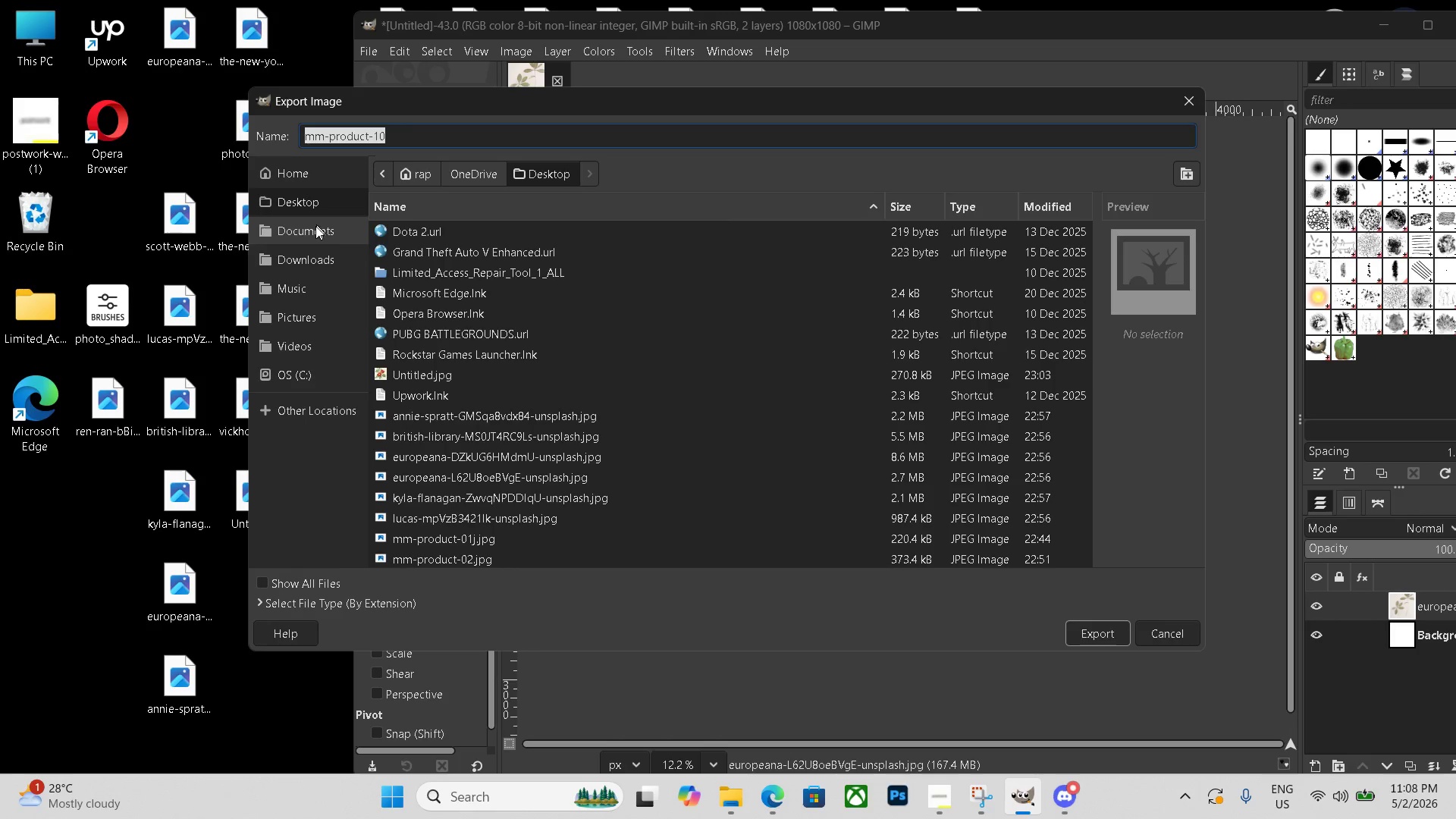 
left_click([310, 203])
 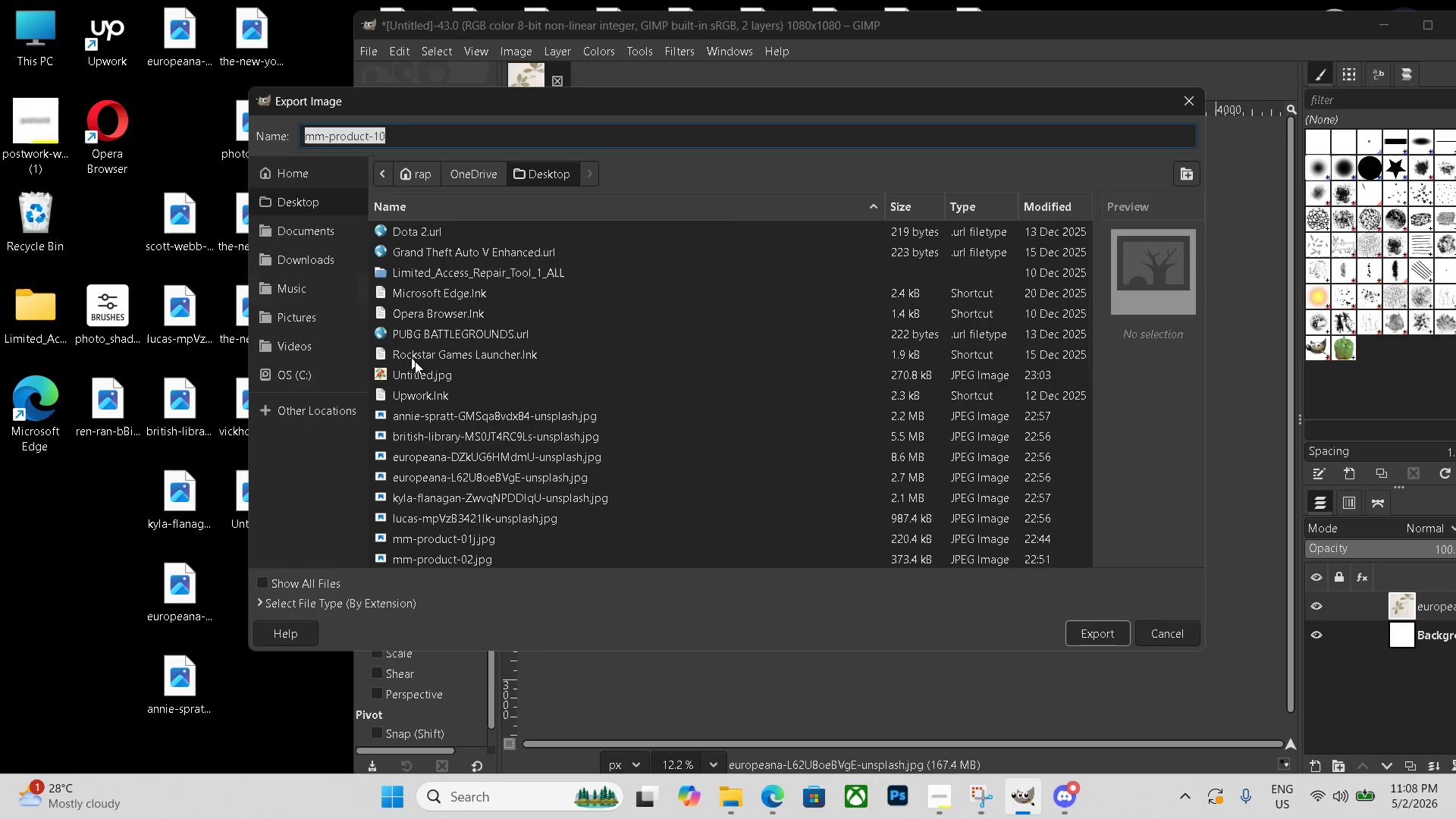 
scroll: coordinate [539, 438], scroll_direction: down, amount: 7.0
 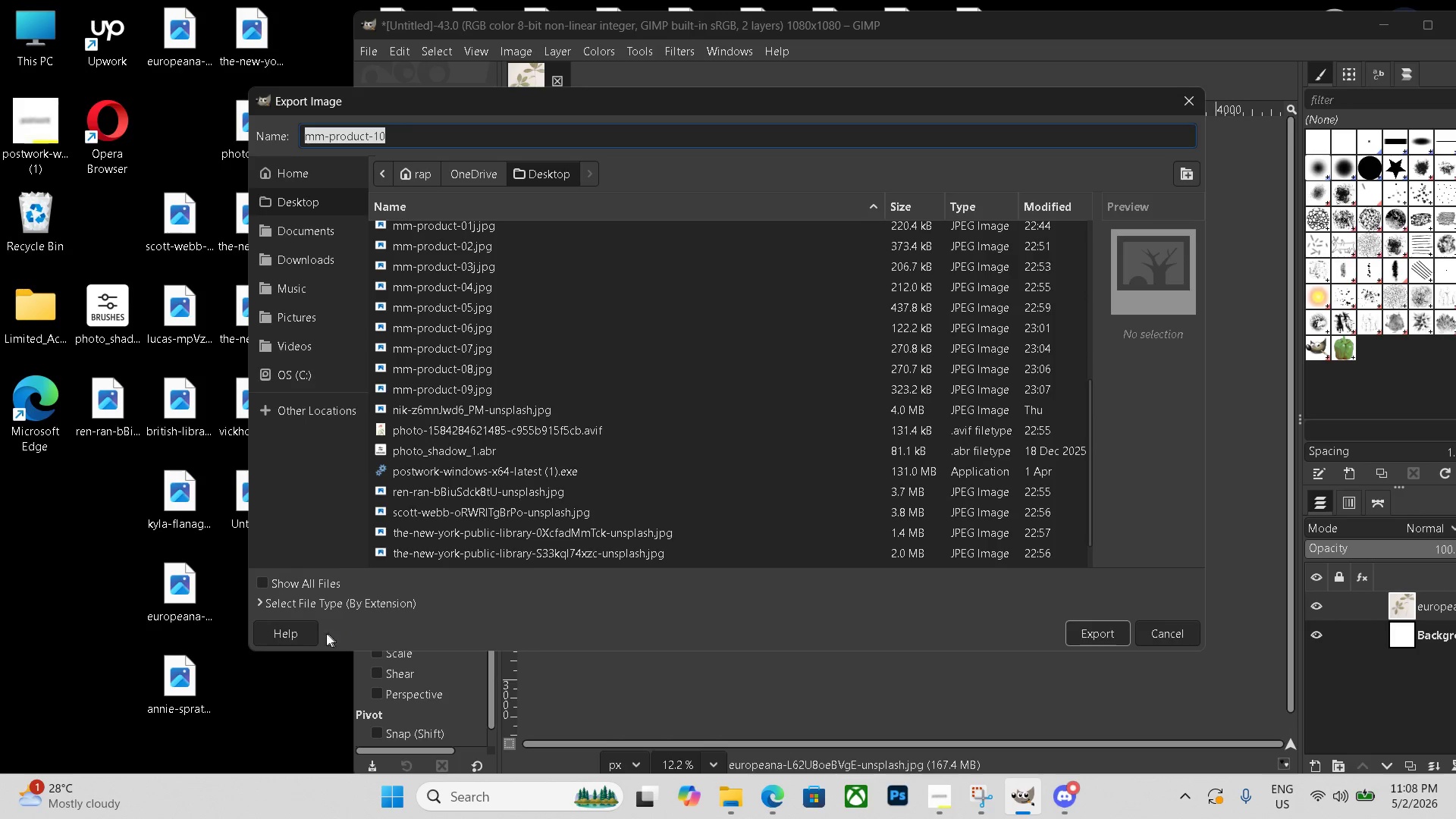 
left_click([353, 604])
 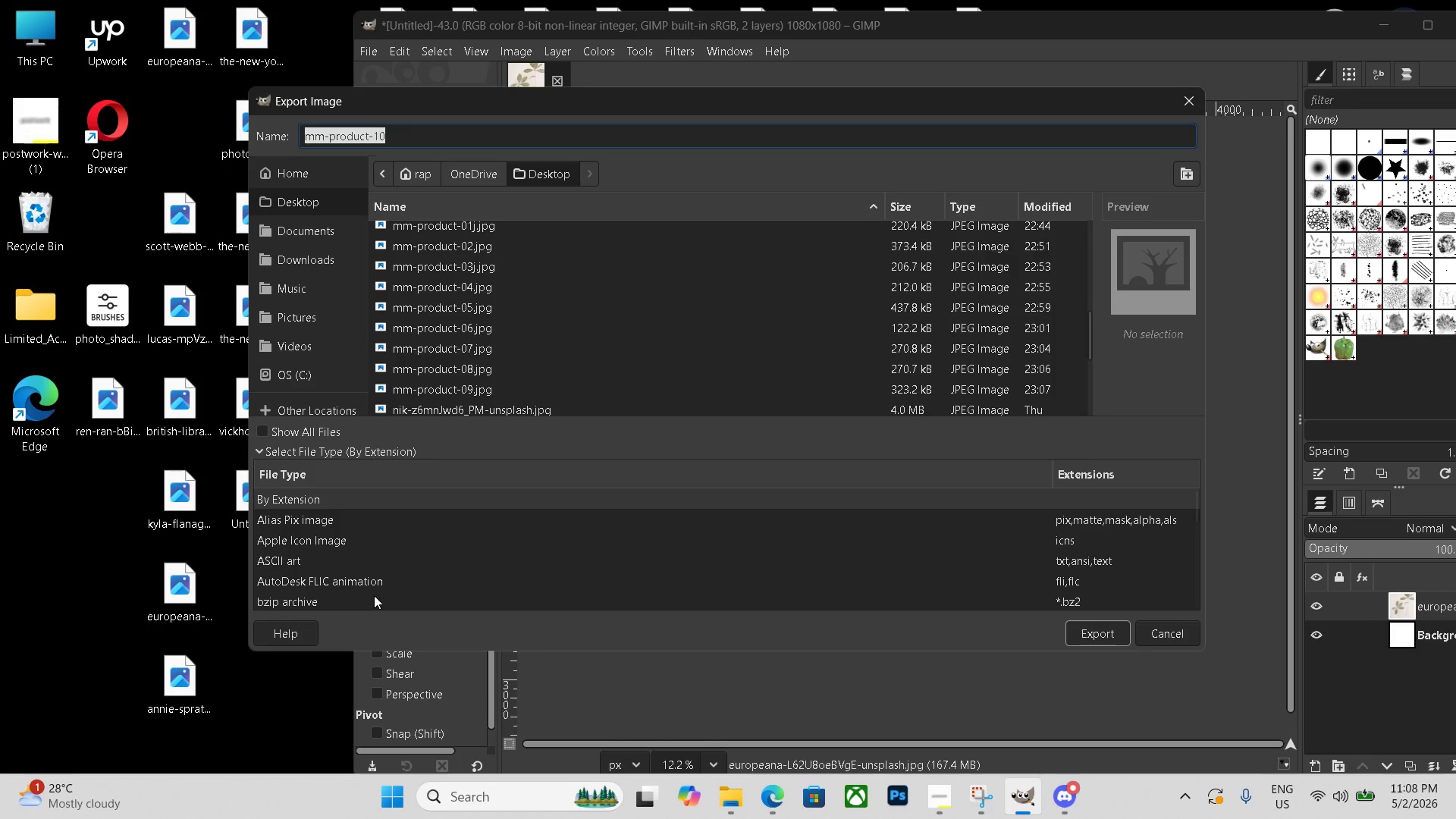 
scroll: coordinate [394, 580], scroll_direction: down, amount: 22.0
 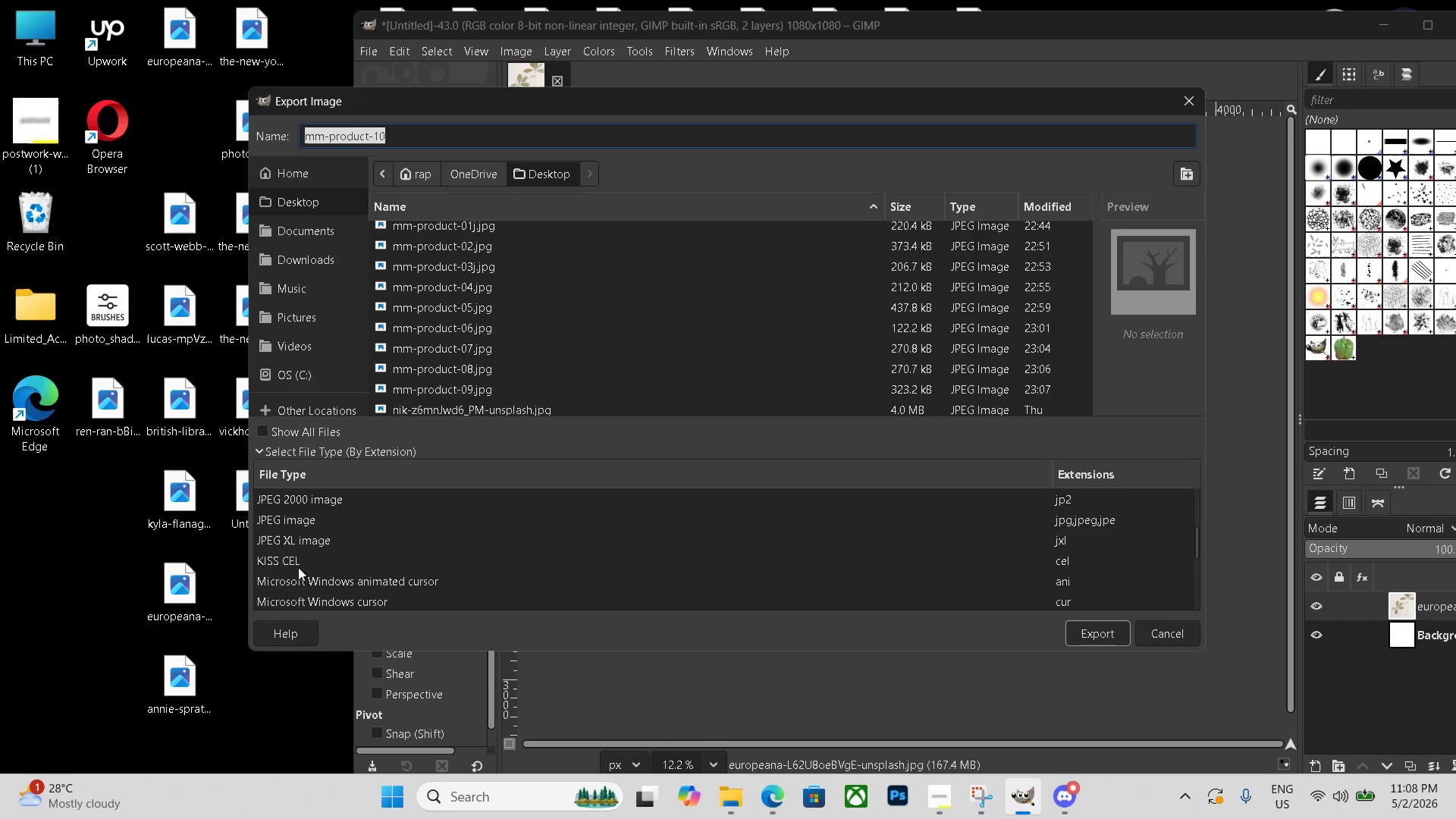 
scroll: coordinate [298, 567], scroll_direction: up, amount: 2.0
 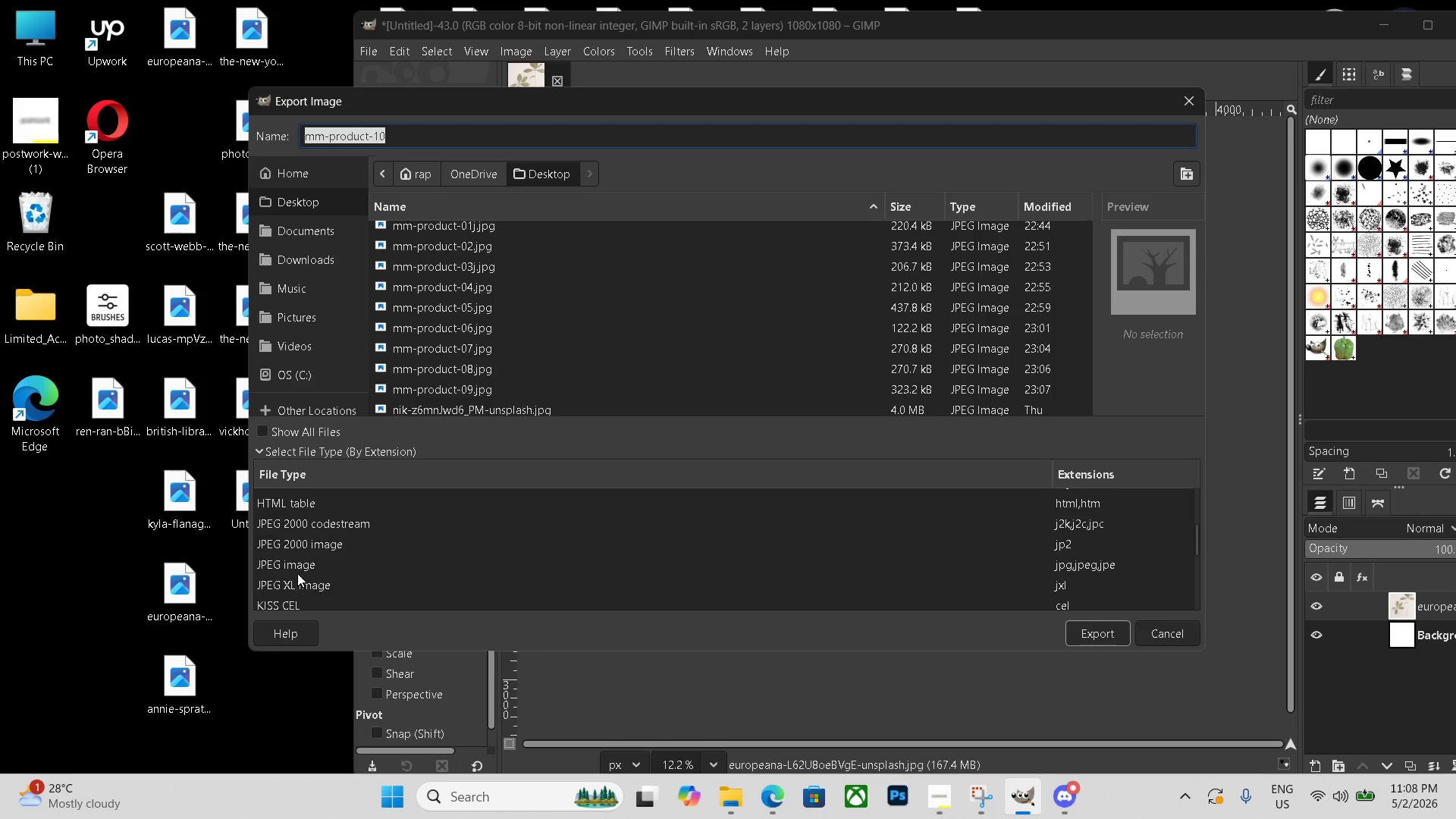 
left_click([301, 563])
 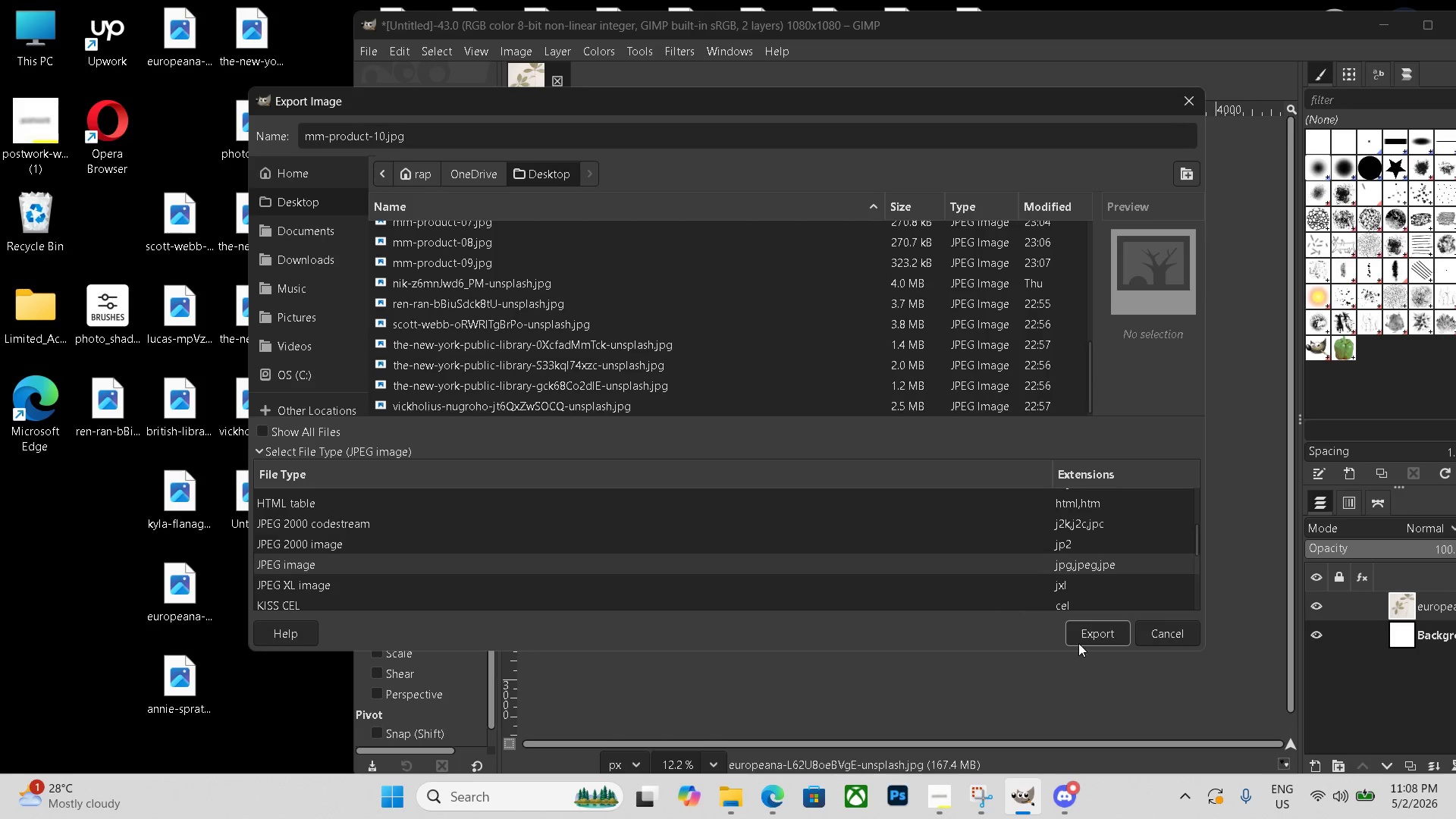 
left_click([1093, 640])
 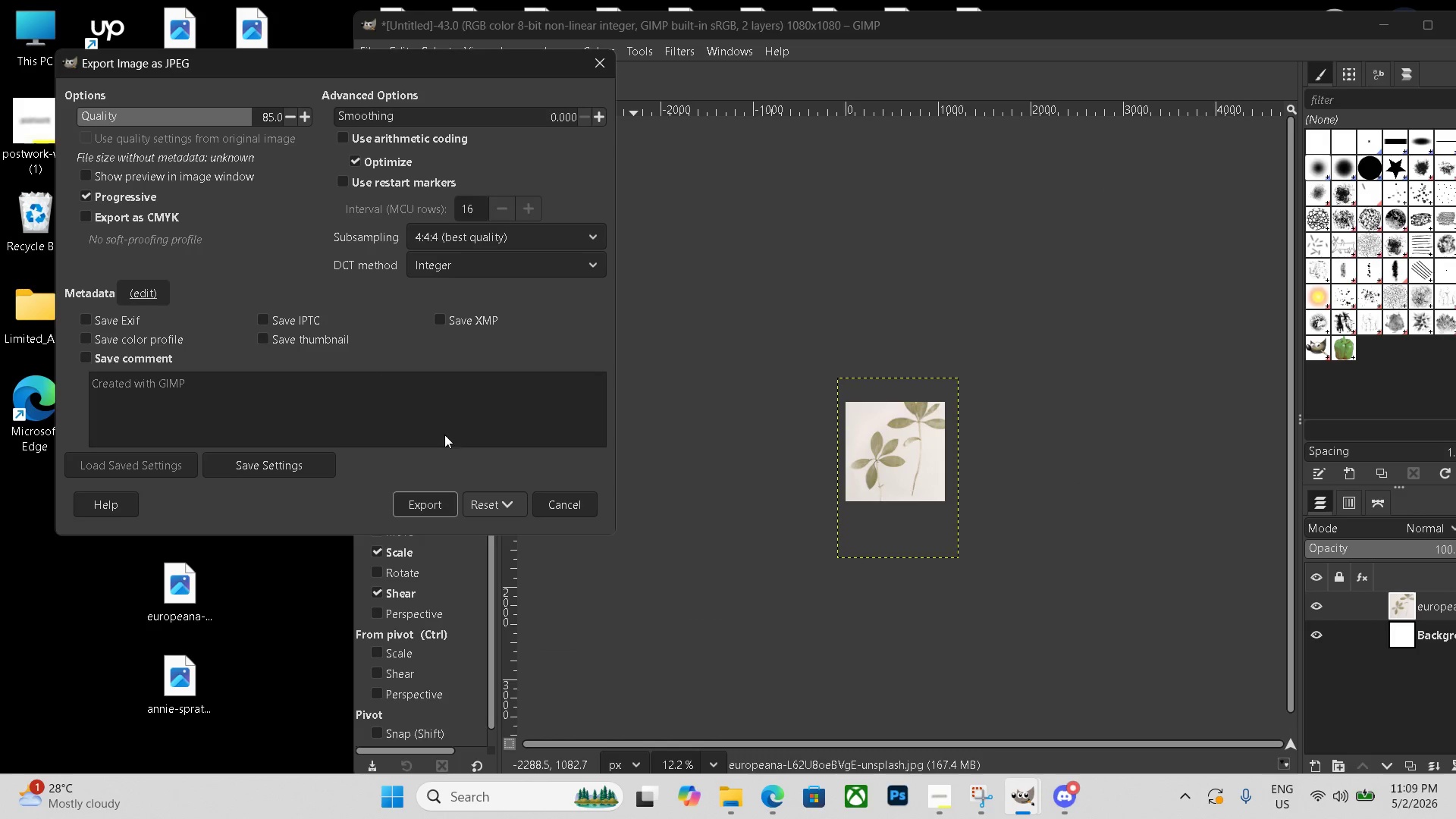 
left_click([442, 499])
 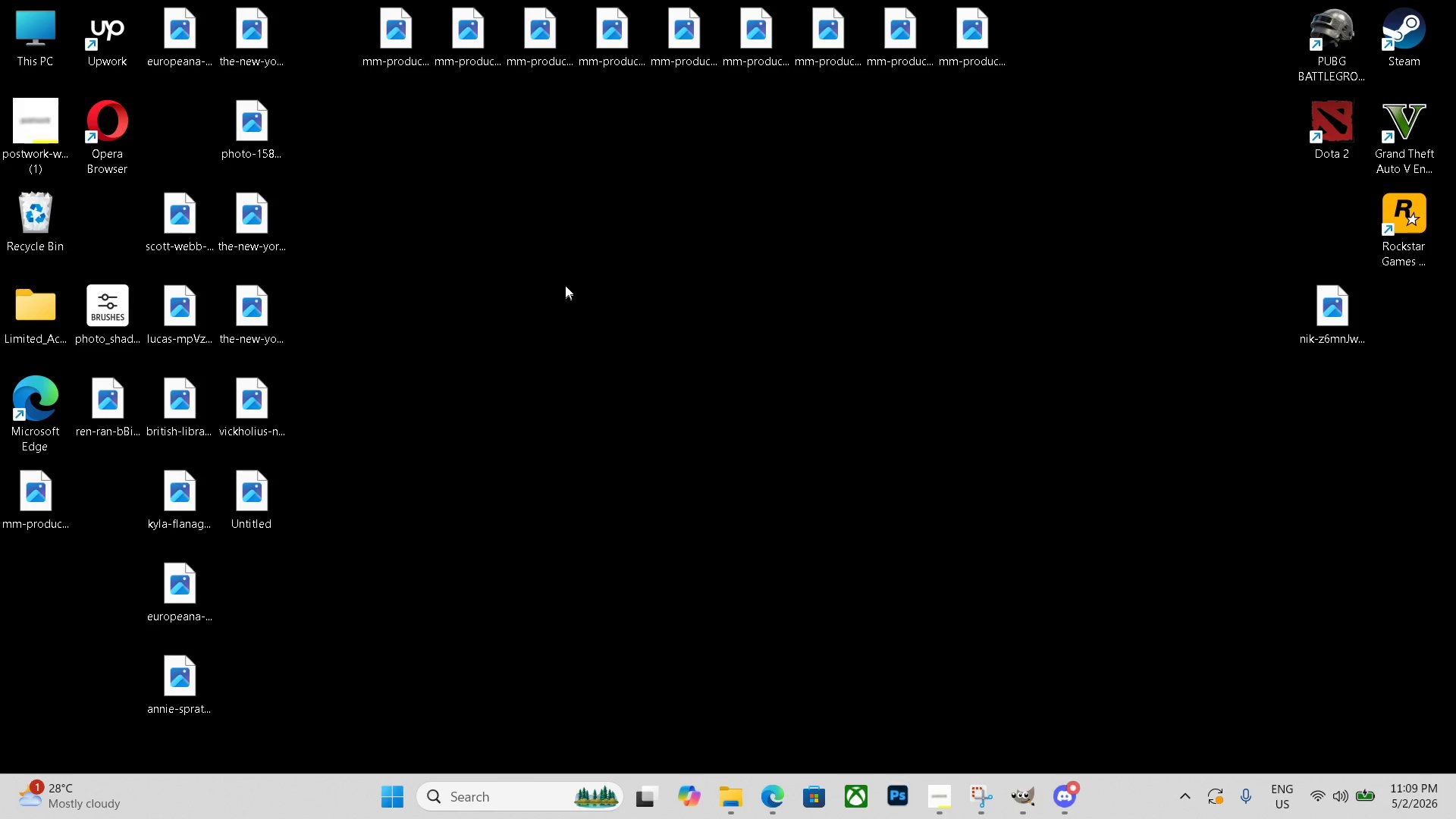 
left_click_drag(start_coordinate=[30, 501], to_coordinate=[1026, 46])
 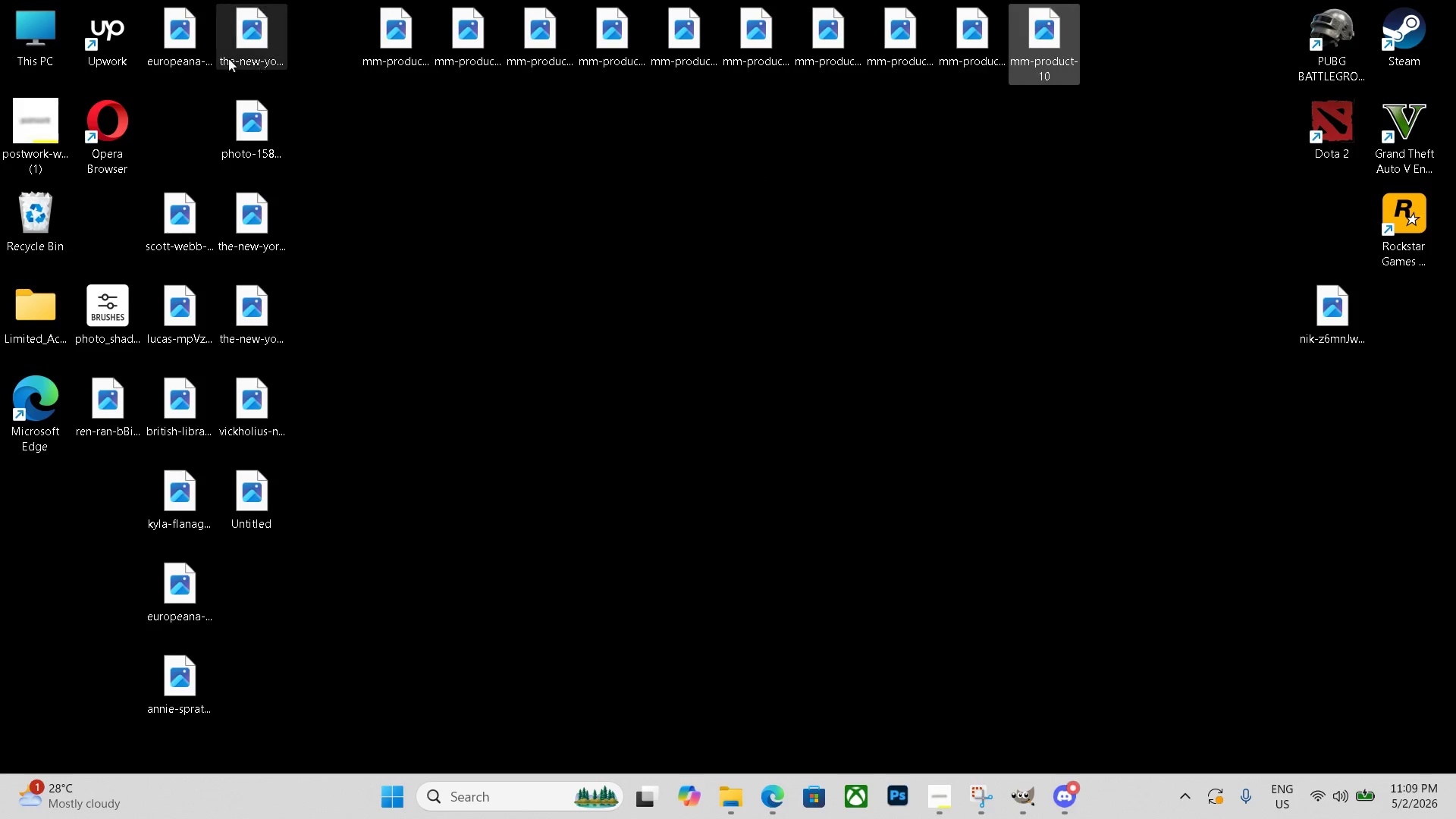 
left_click([190, 41])
 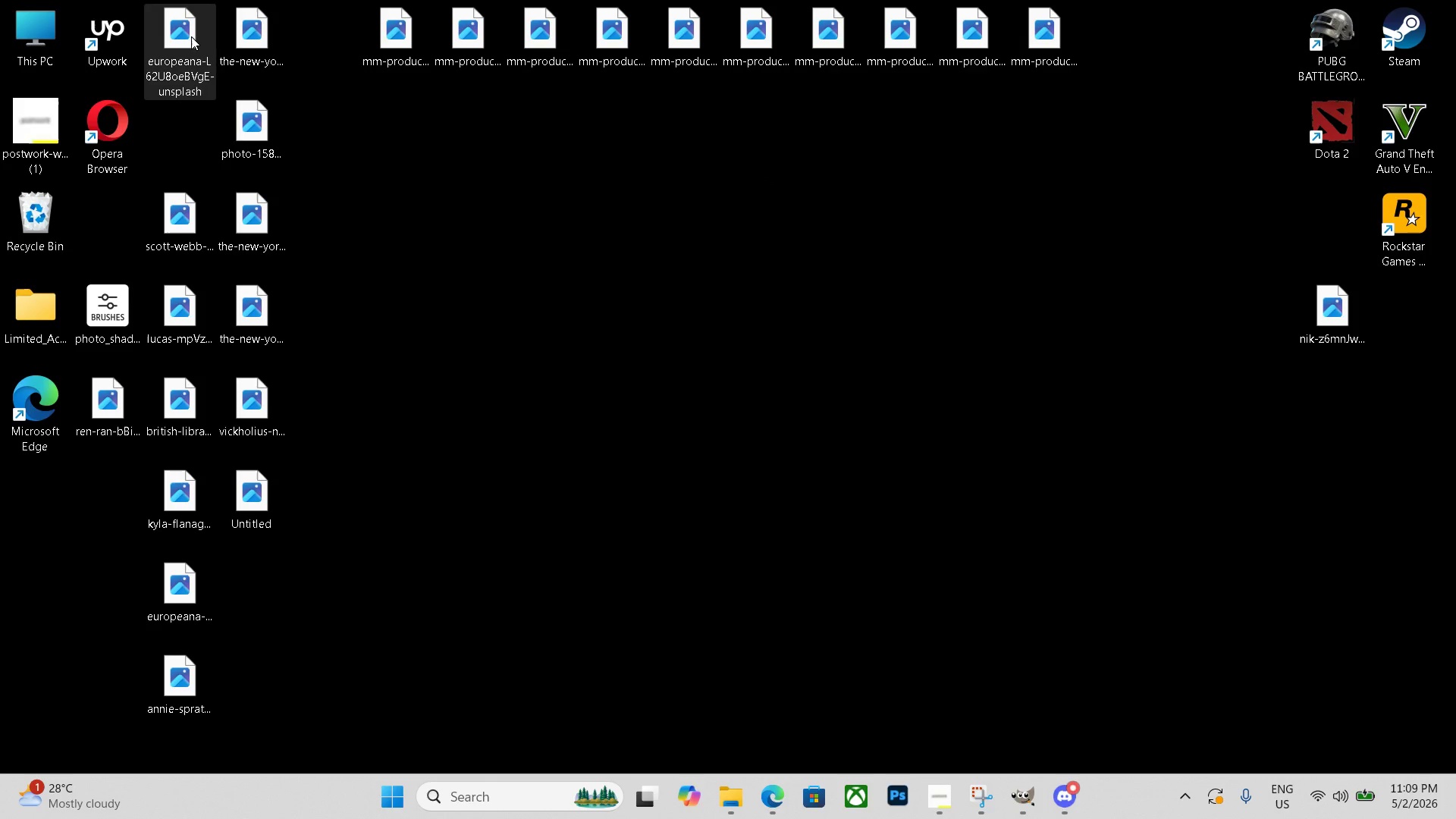 
key(Delete)
 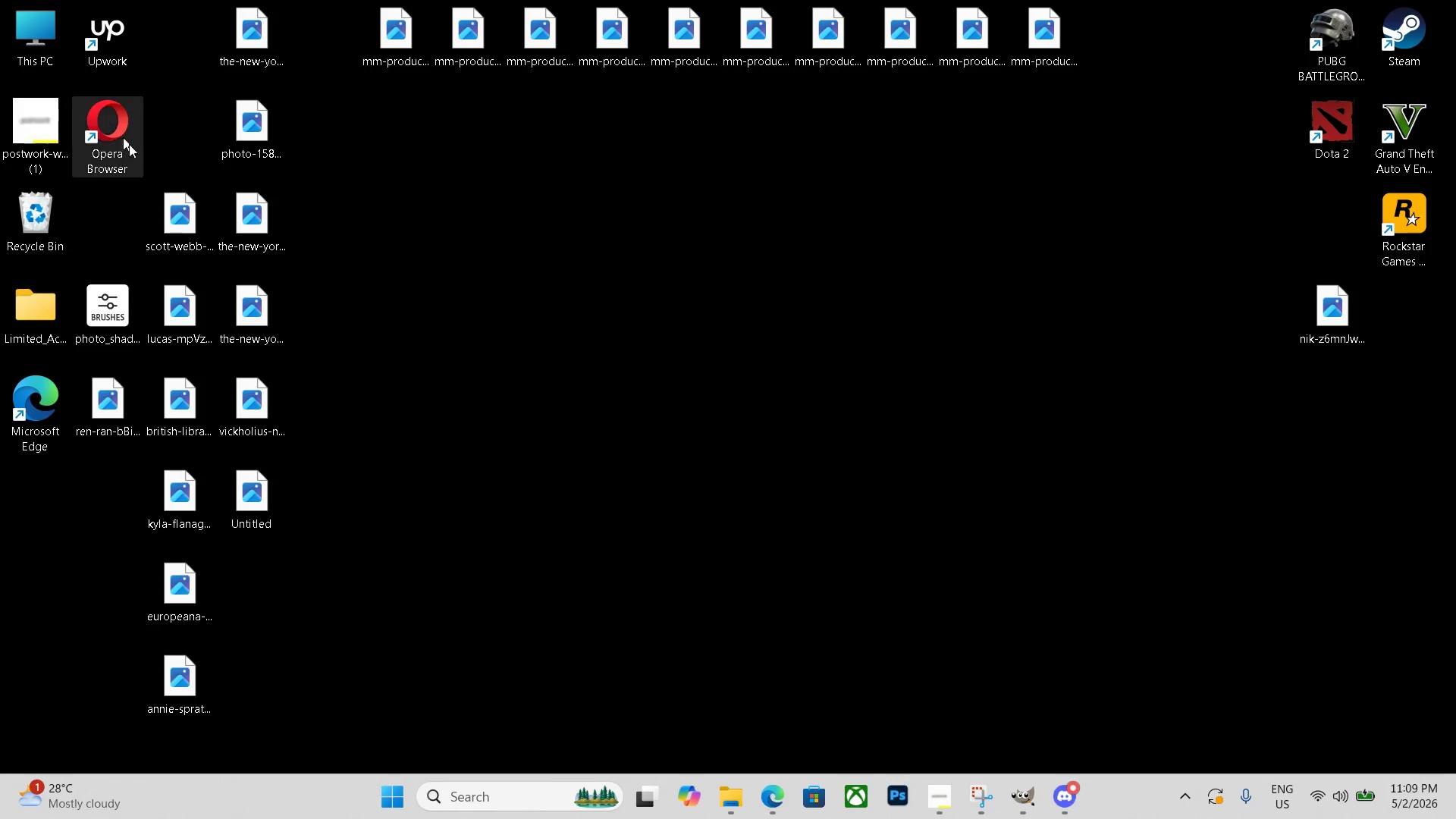 
left_click([212, 223])
 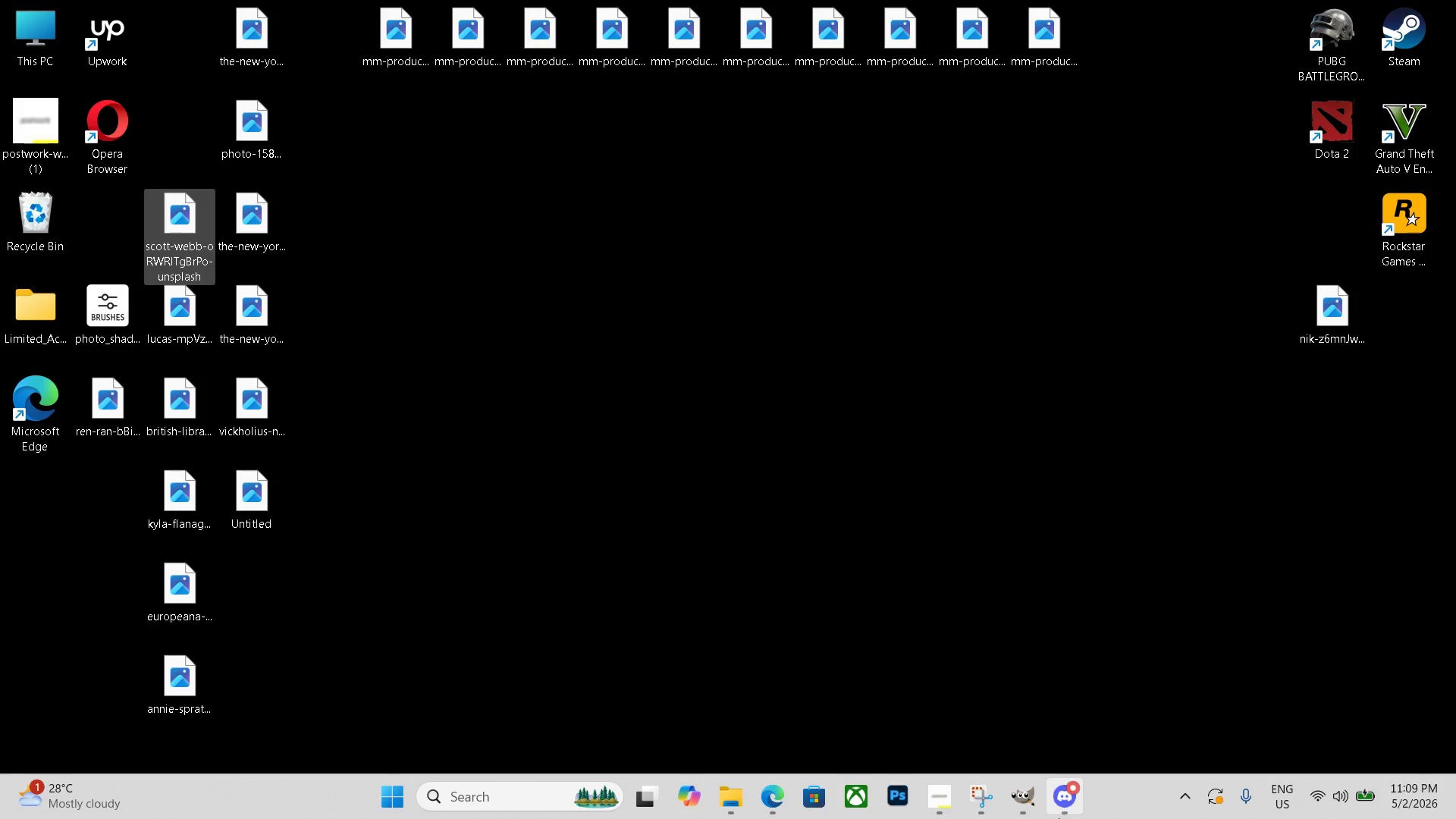 
left_click([1023, 806])
 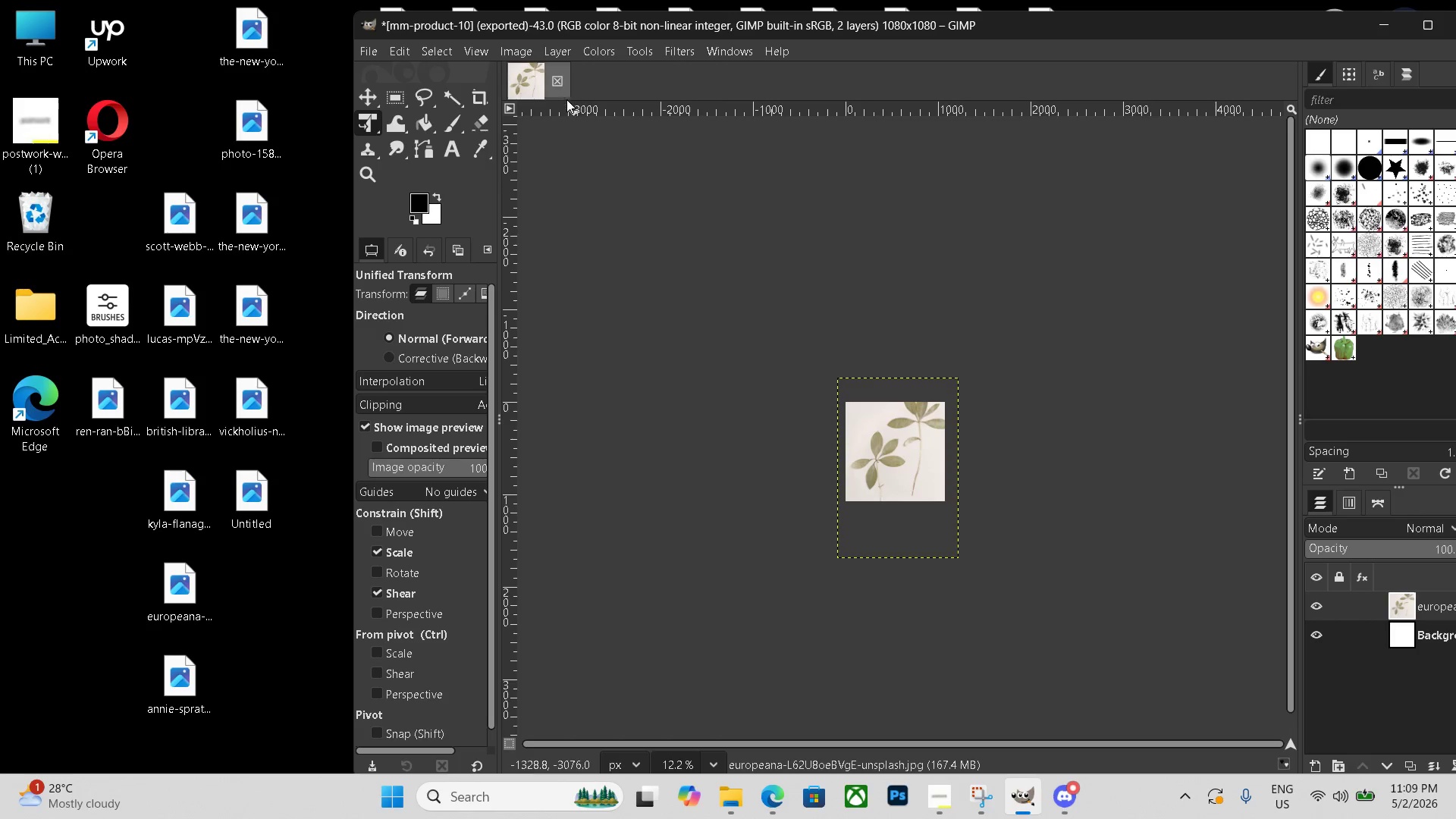 
left_click([563, 84])
 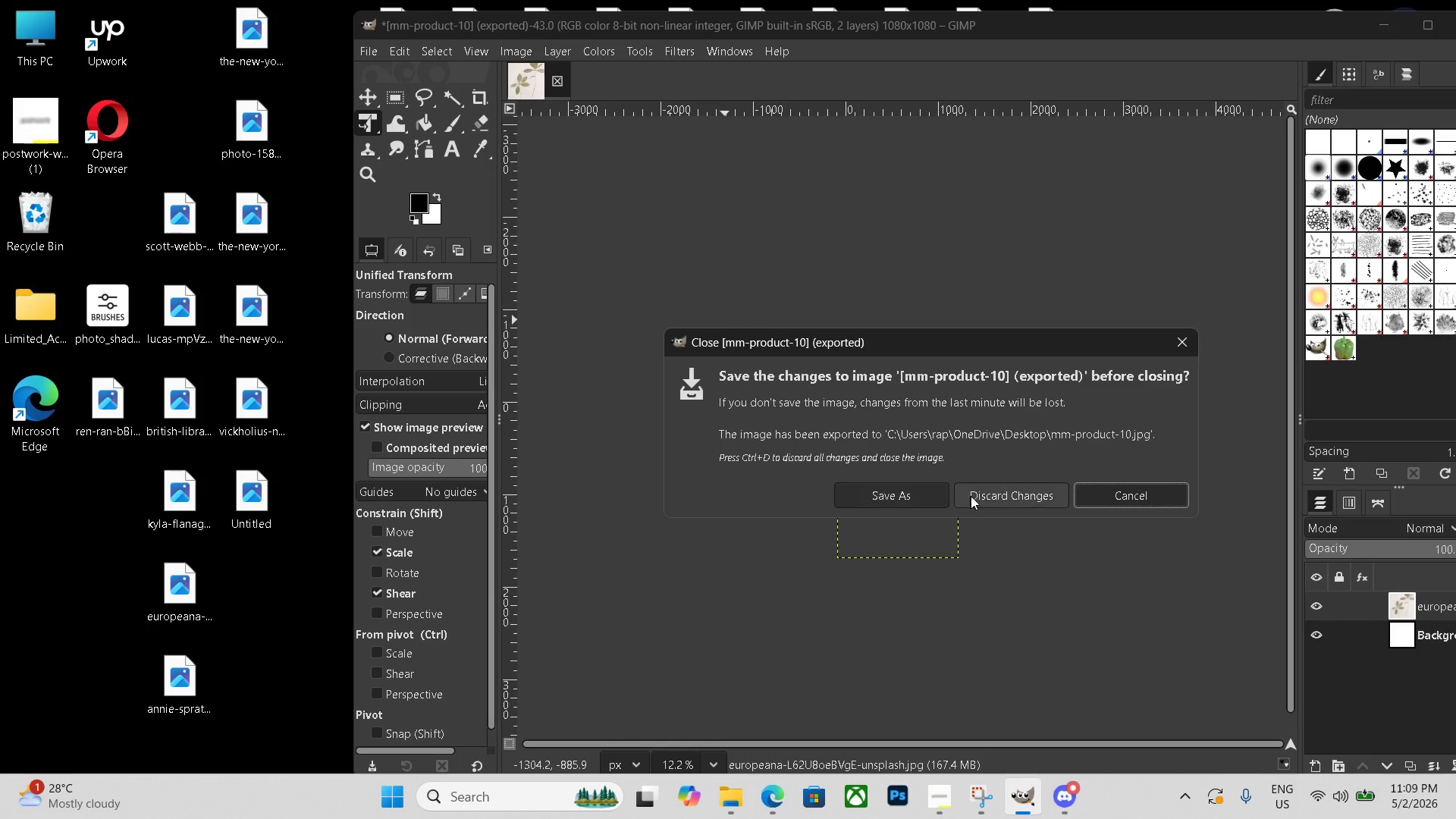 
left_click([993, 499])
 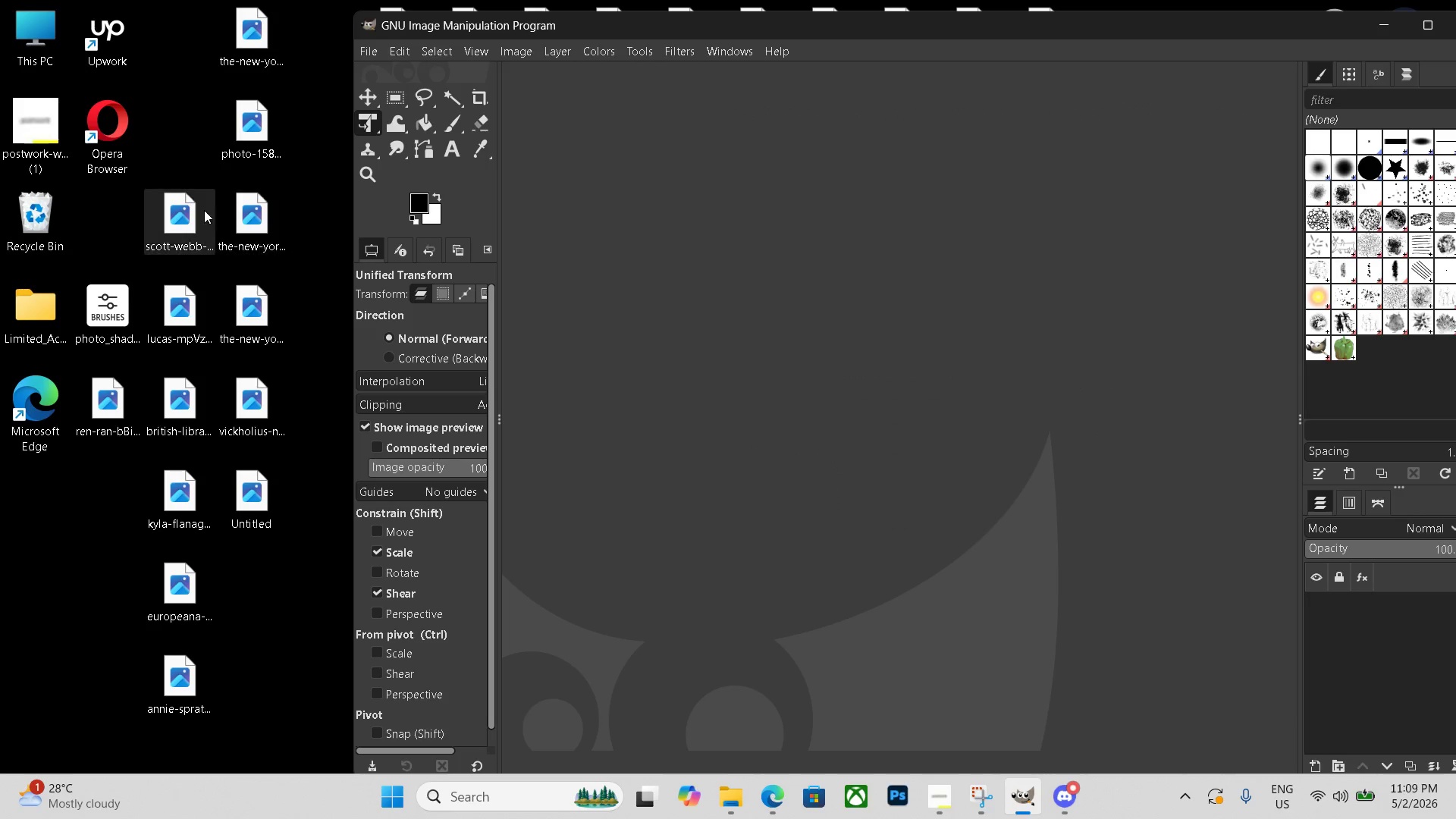 
left_click([190, 215])
 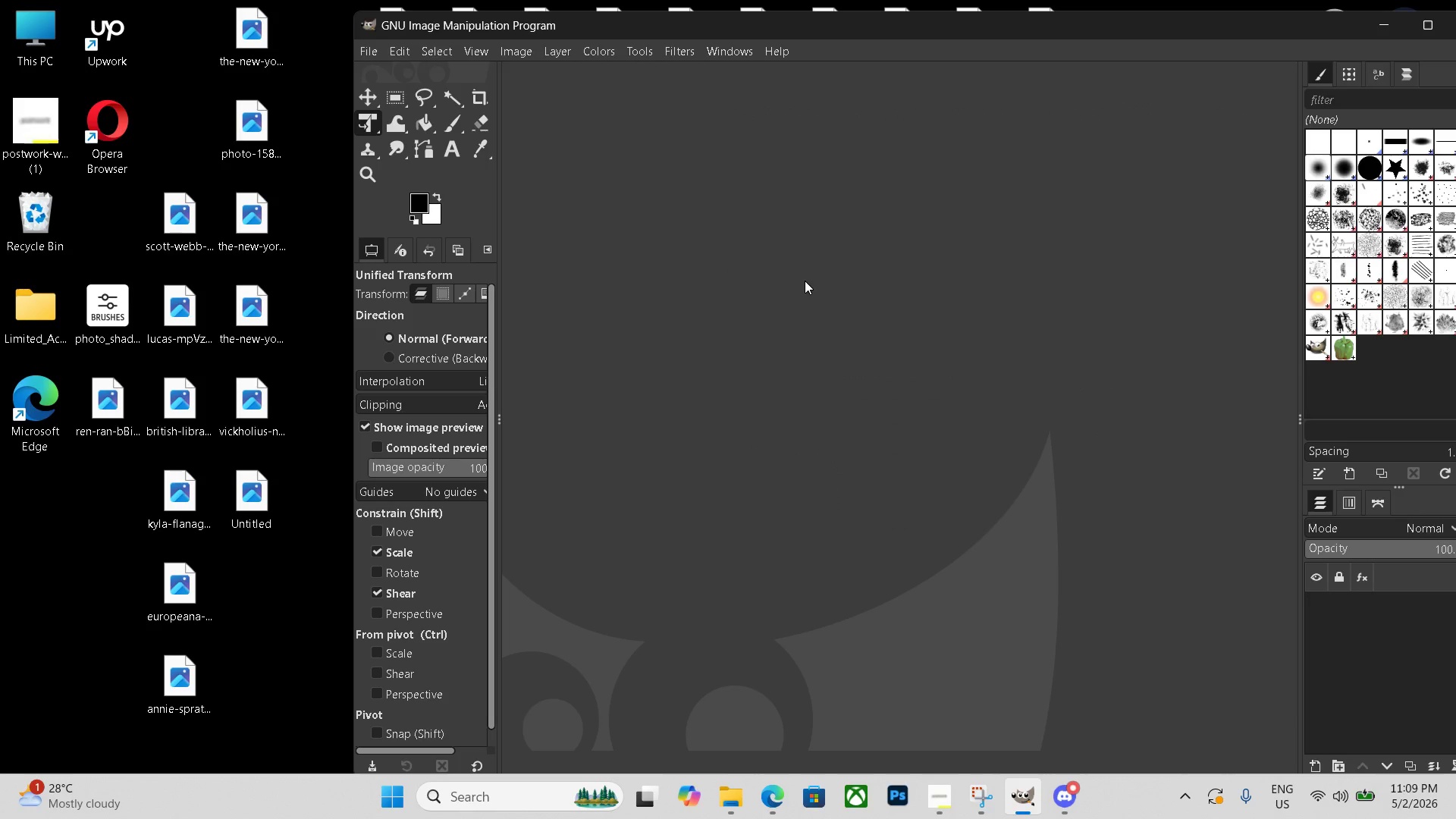 
key(Control+N)
 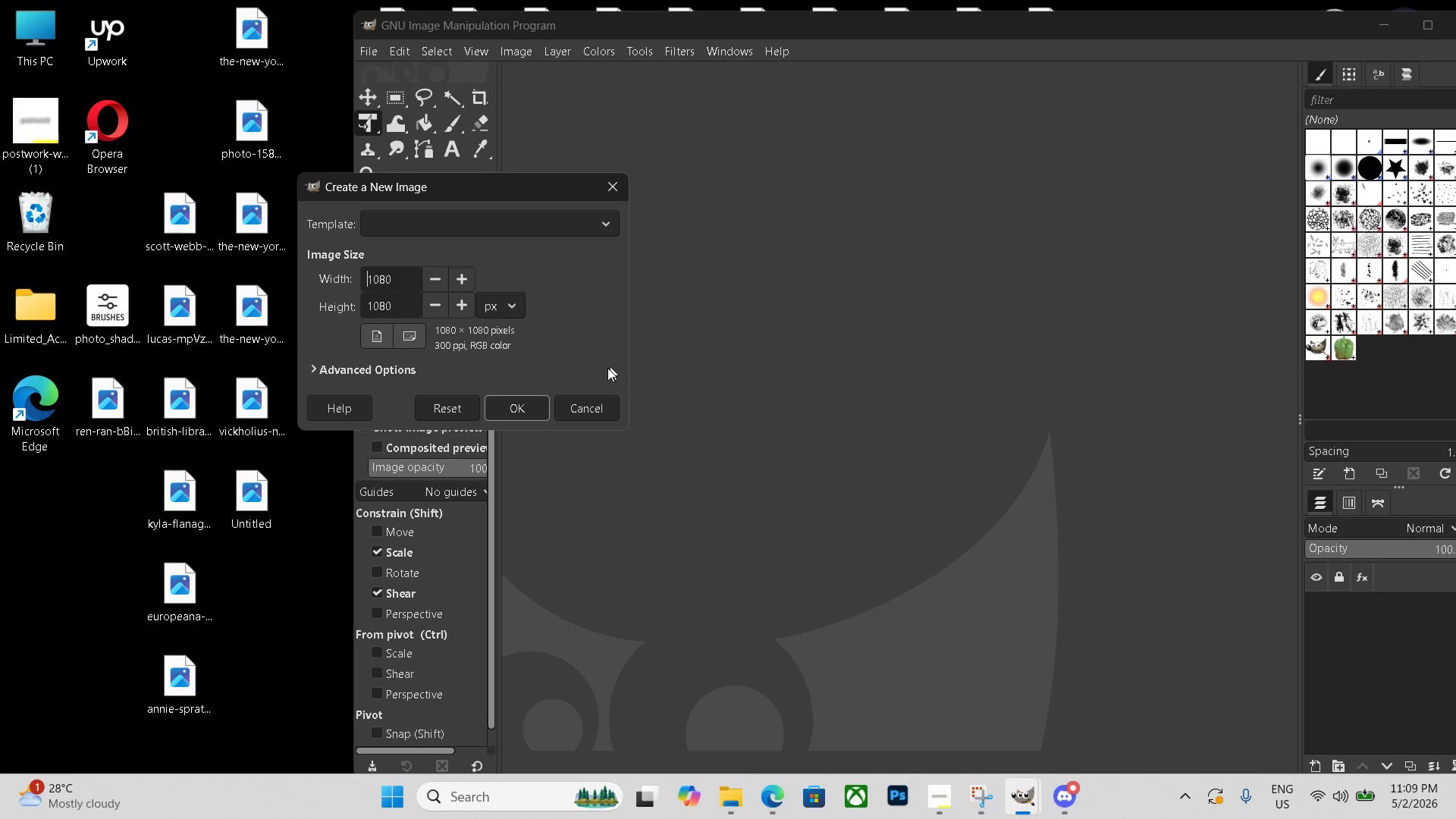 
left_click([529, 413])
 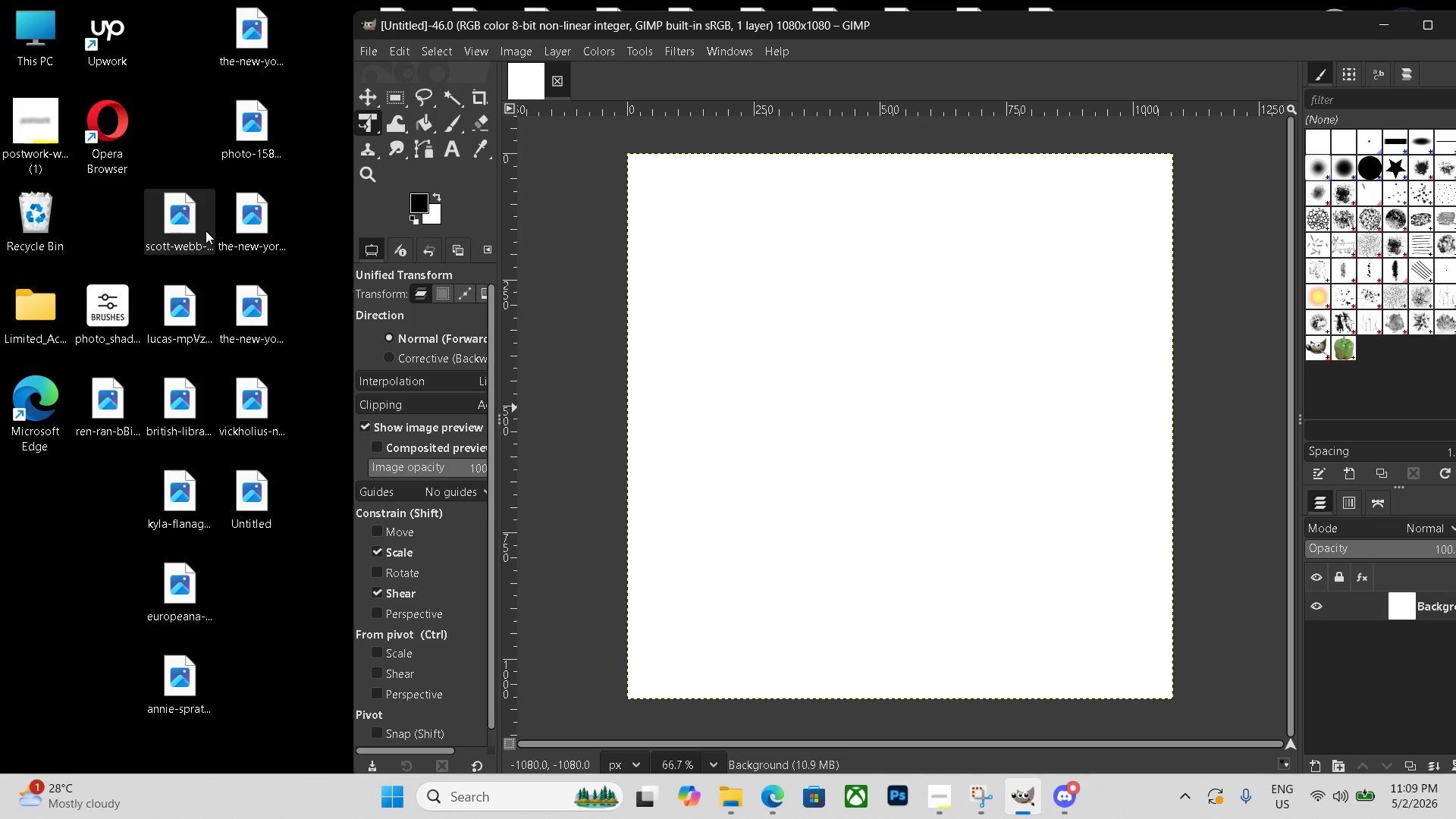 
left_click_drag(start_coordinate=[196, 227], to_coordinate=[940, 375])
 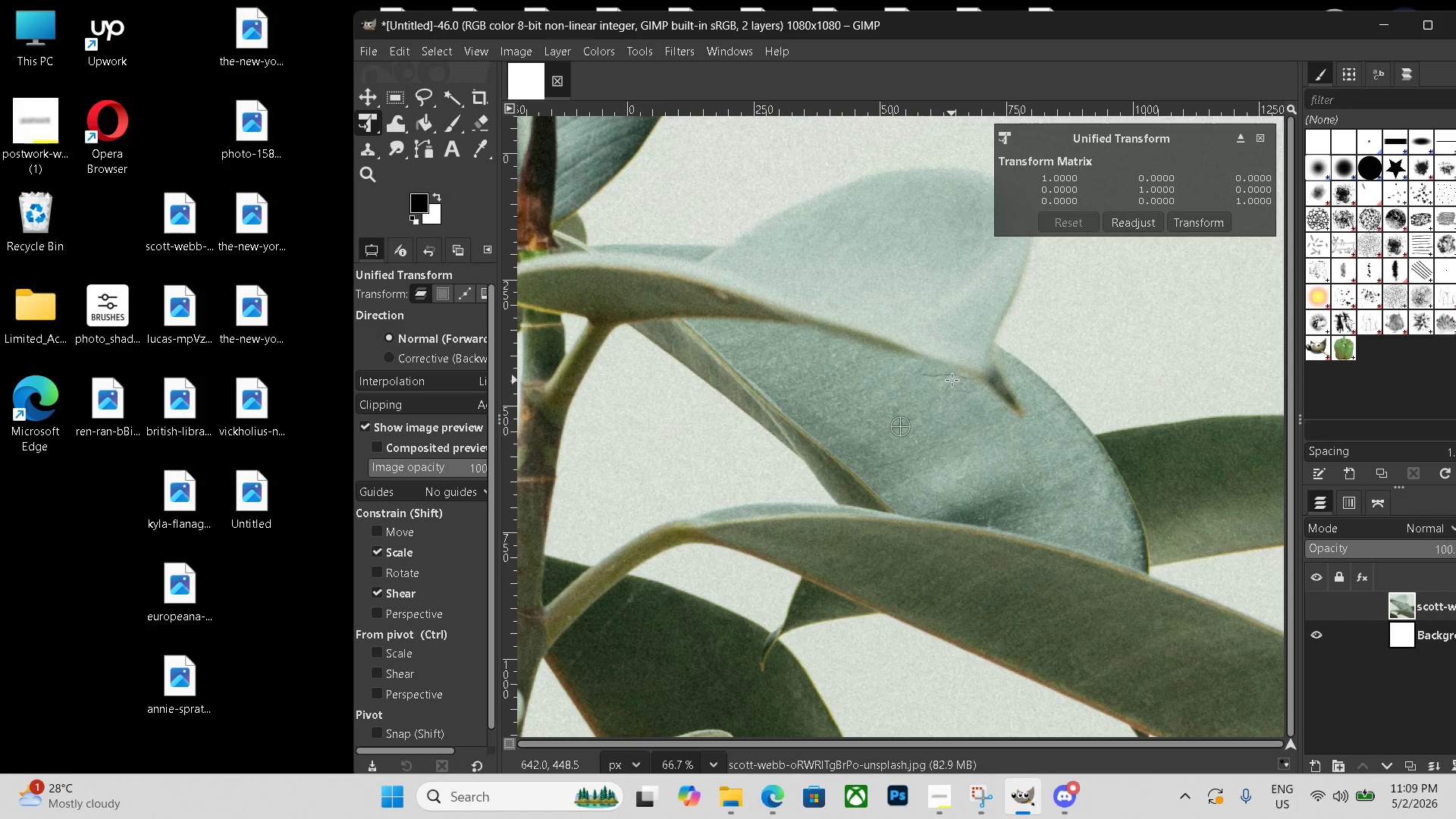 
key(Control+Minus)
 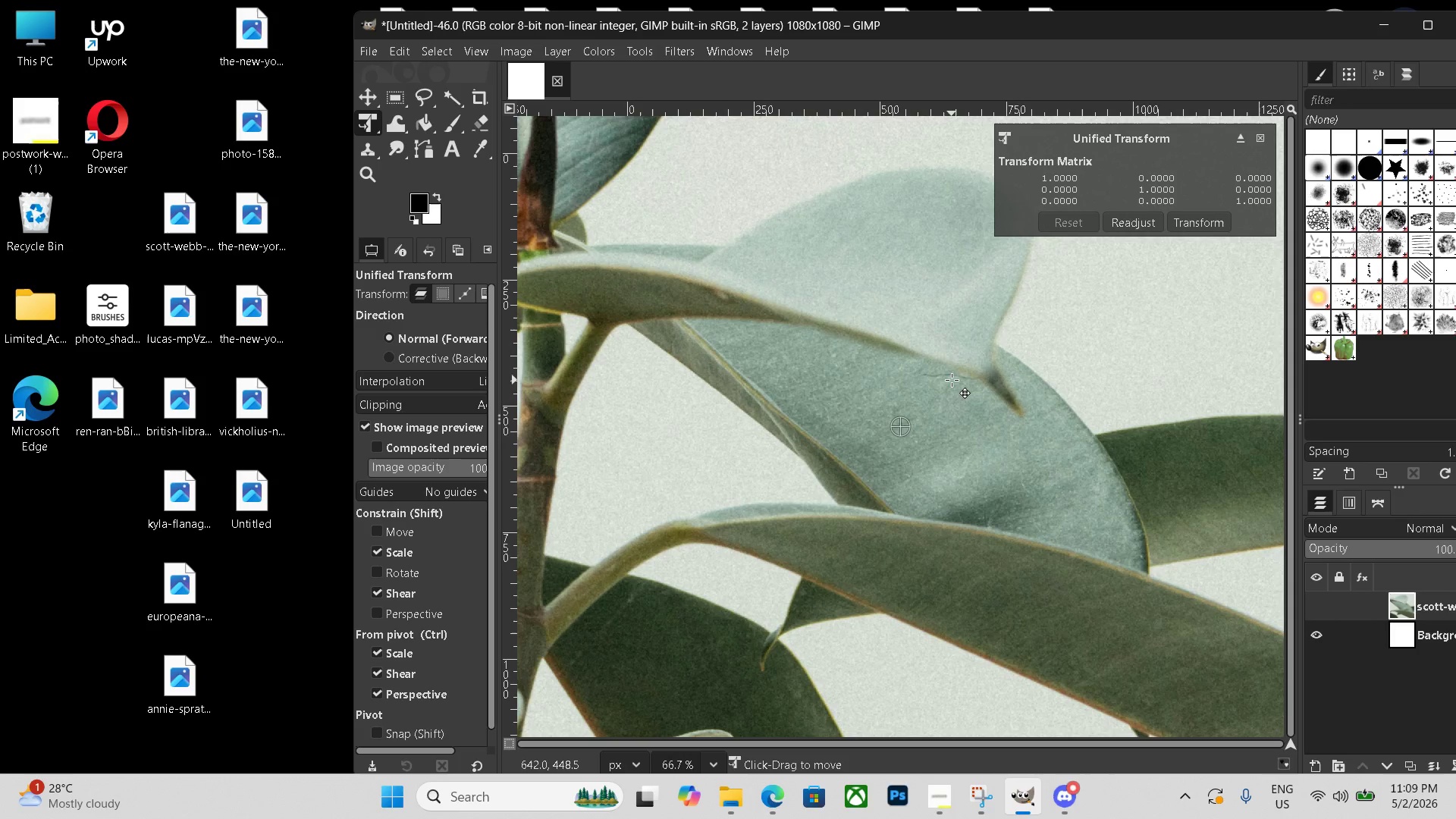 
key(Control+Minus)
 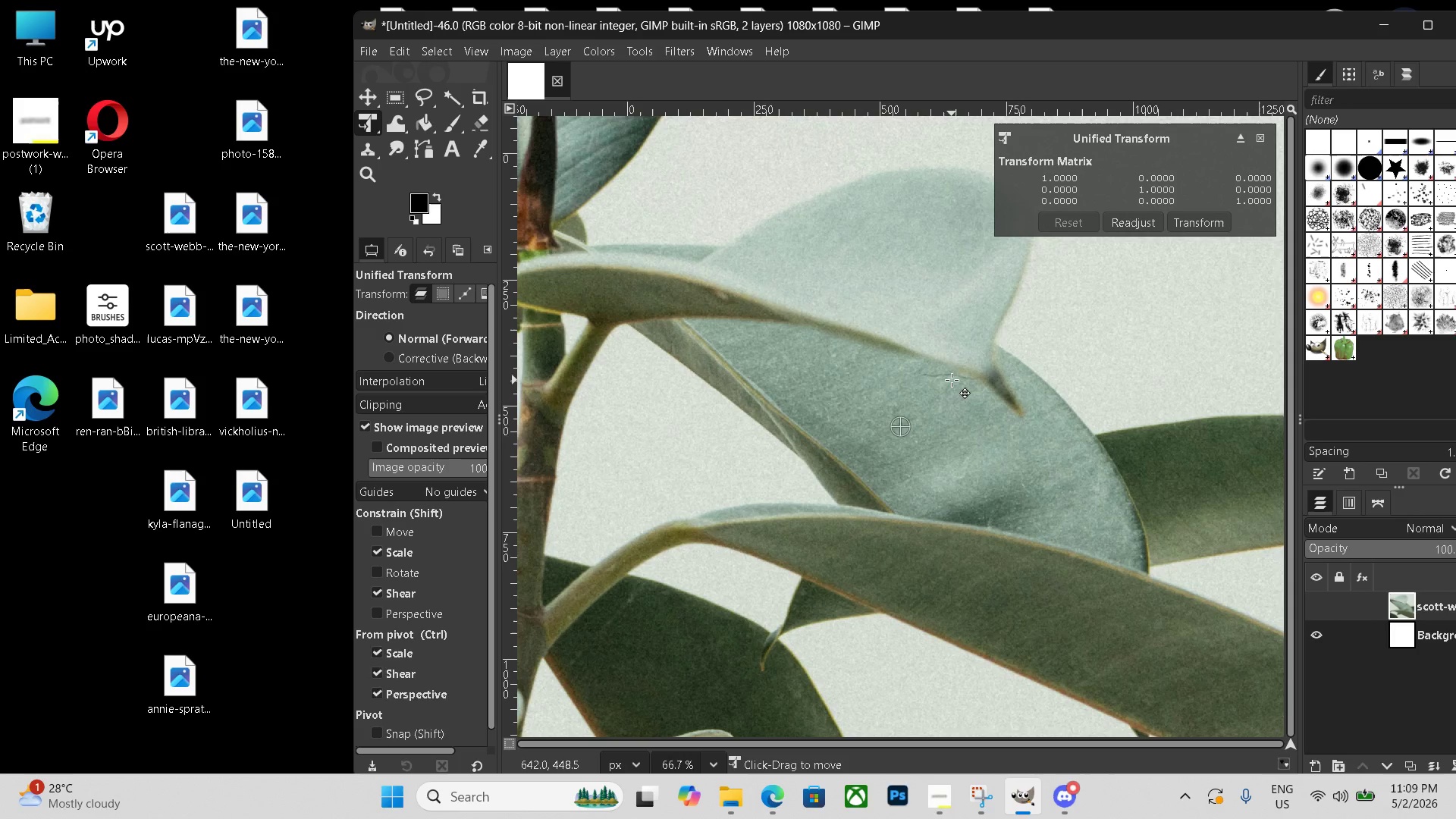 
key(Control+Minus)
 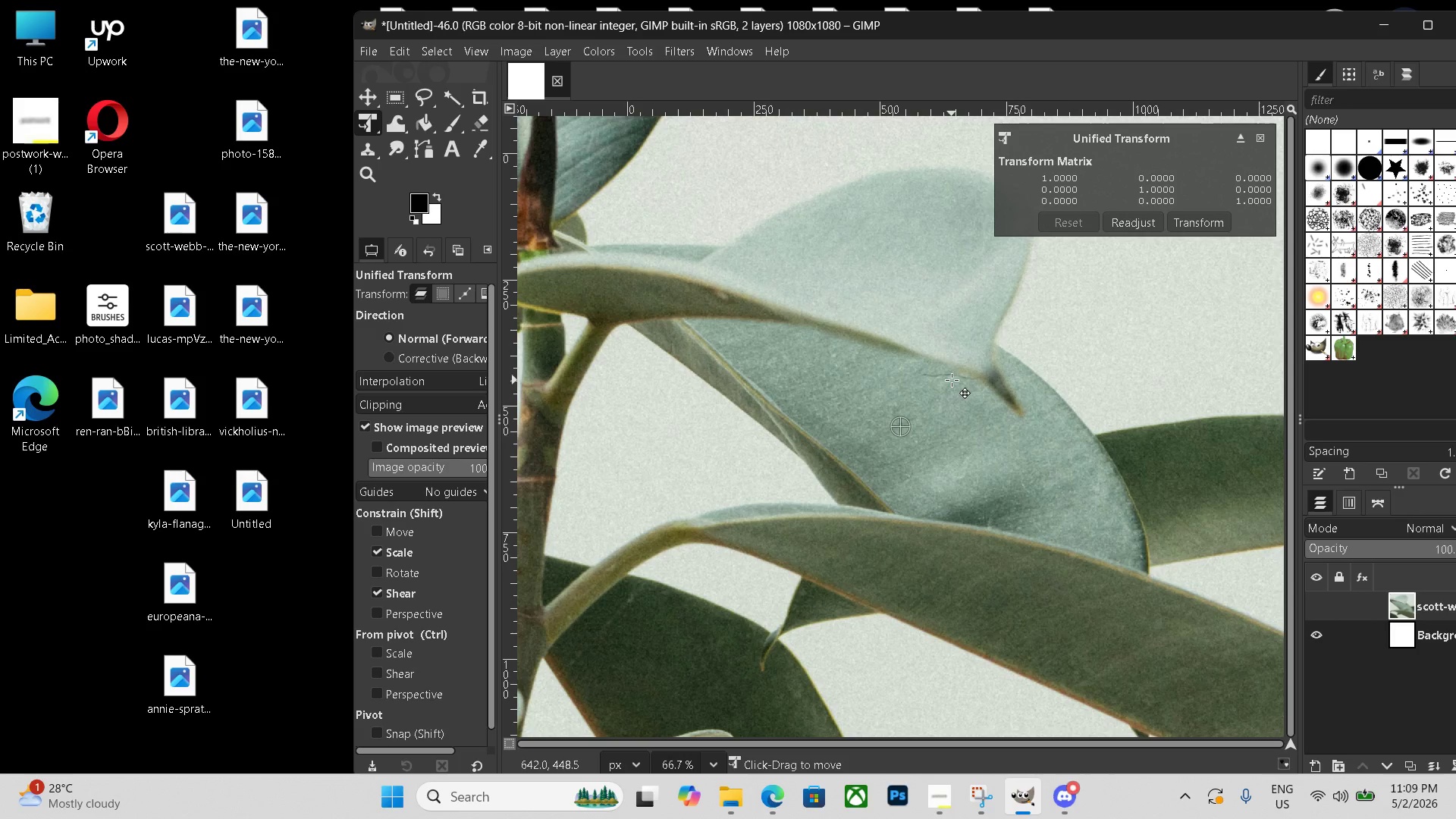 
hold_key(key=ControlLeft, duration=1.51)
scroll: coordinate [951, 384], scroll_direction: down, amount: 23.0
 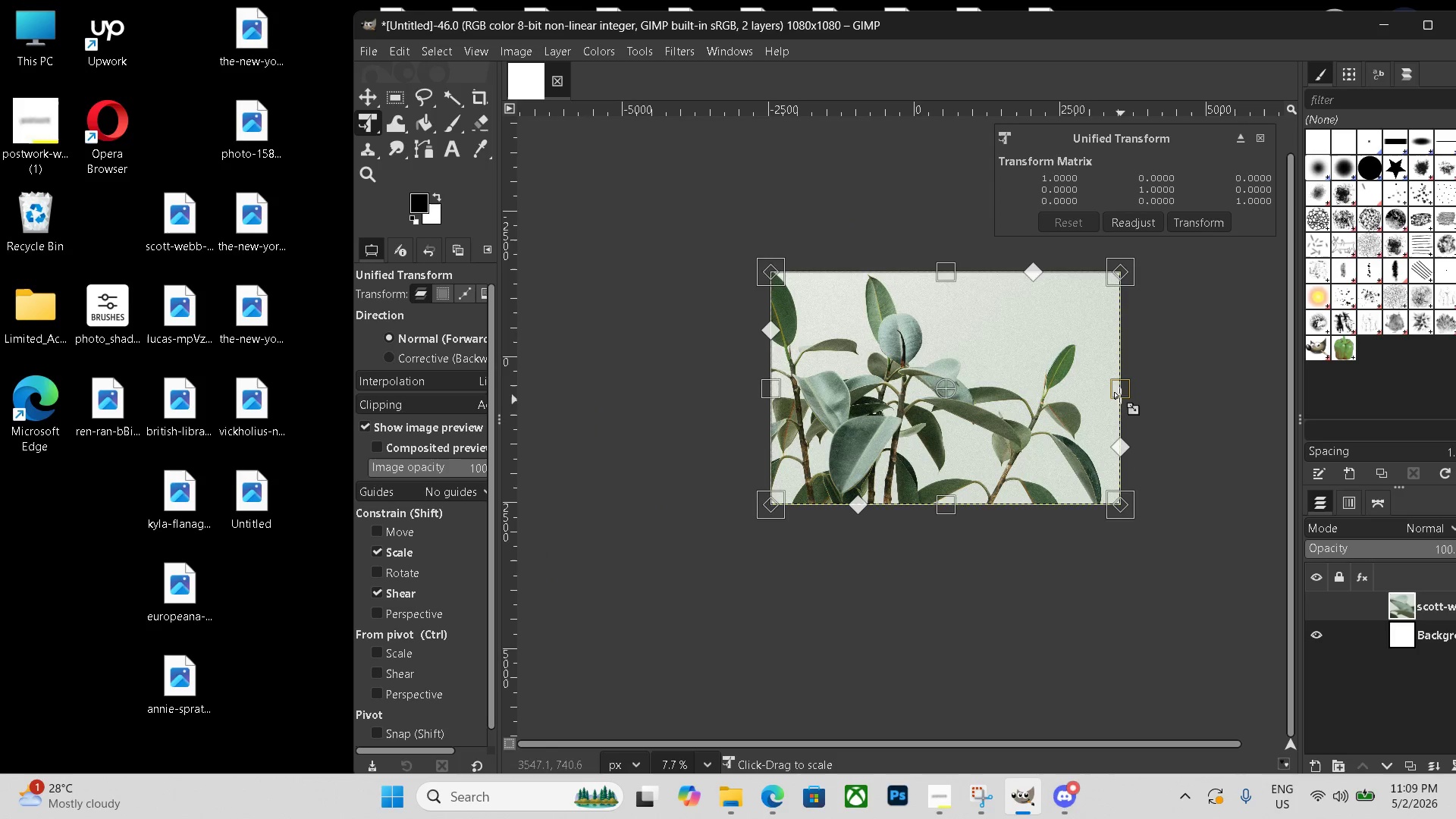 
left_click_drag(start_coordinate=[1117, 390], to_coordinate=[919, 388])
 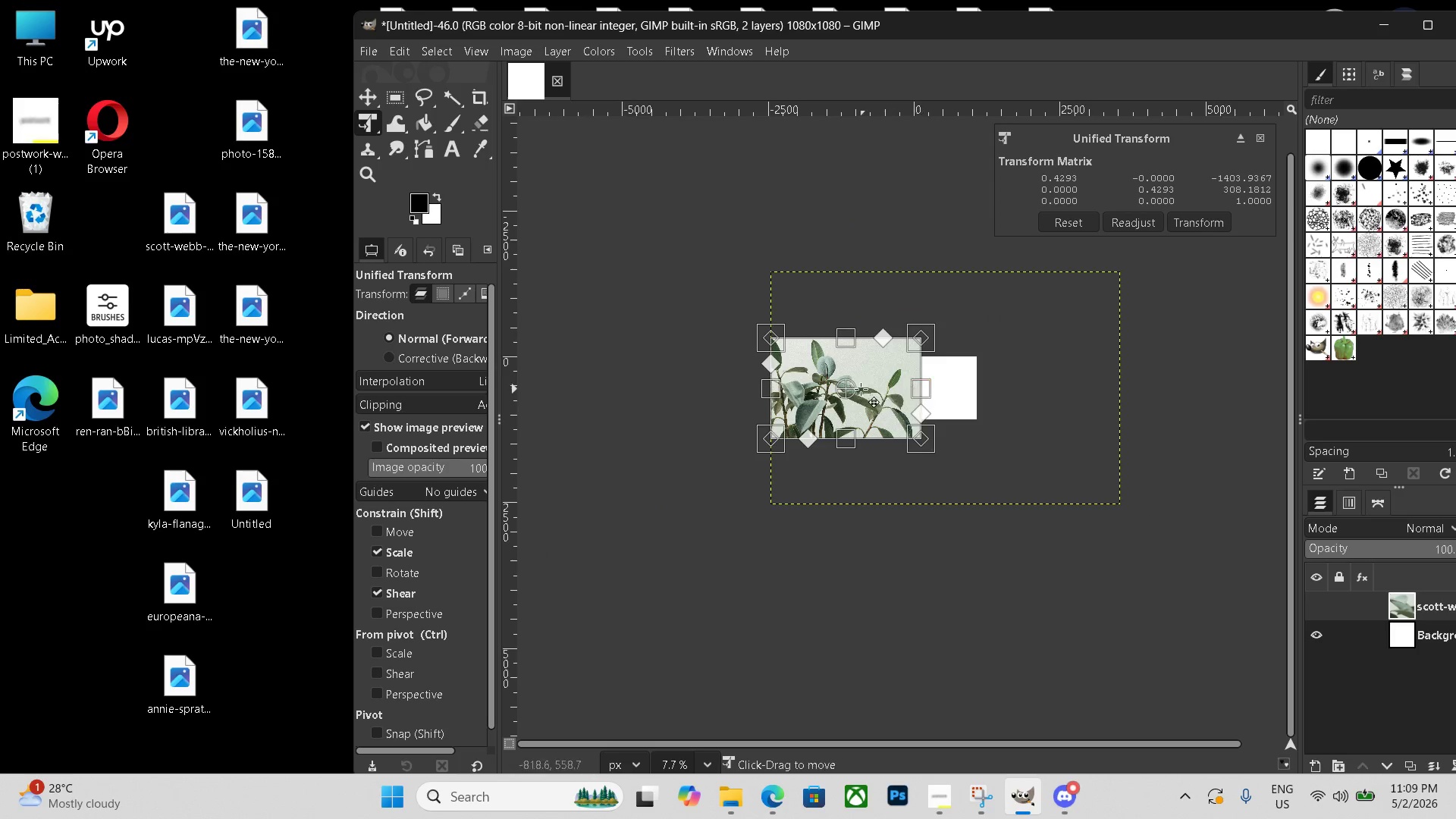 
left_click_drag(start_coordinate=[861, 389], to_coordinate=[958, 394])
 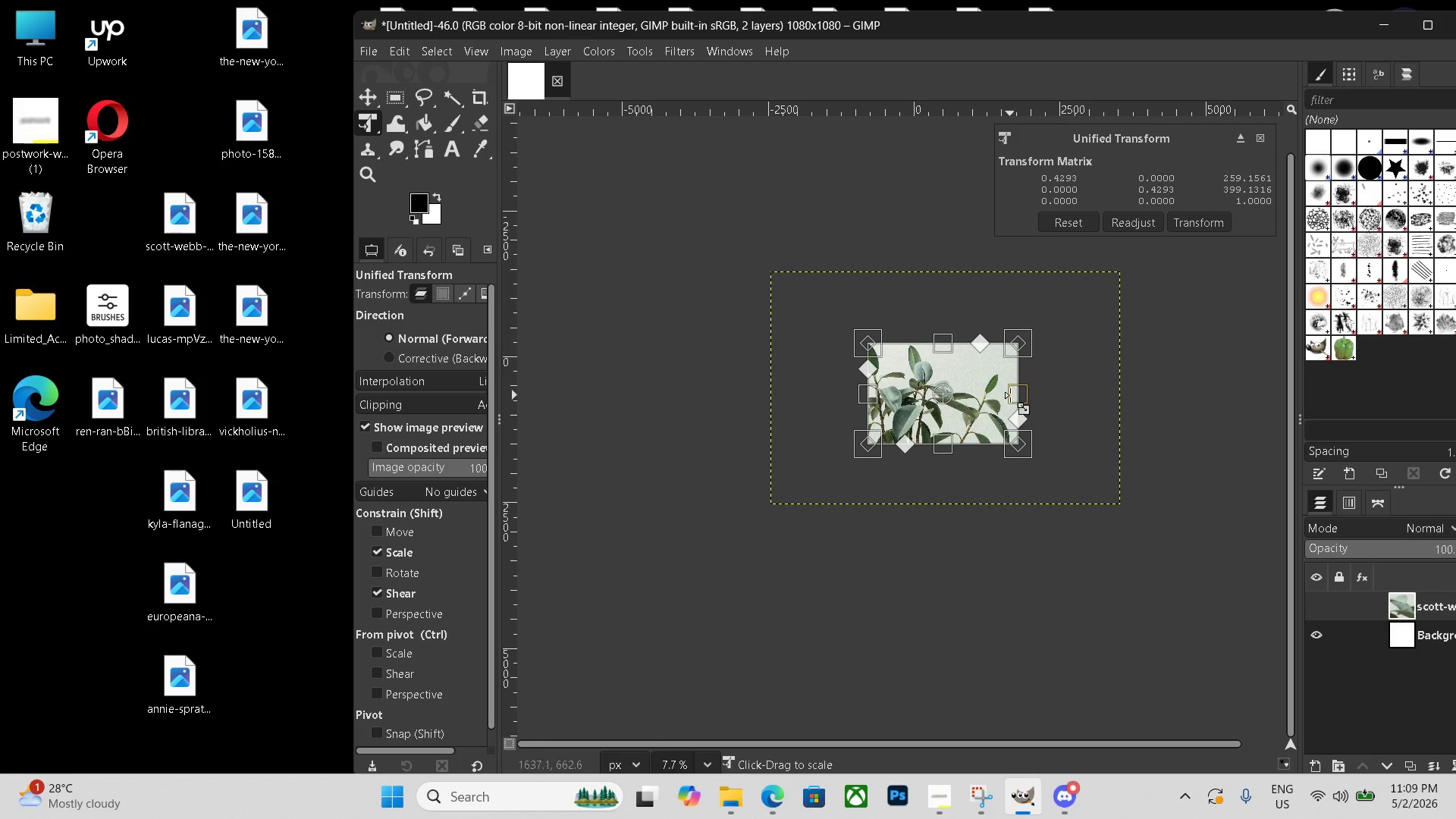 
left_click_drag(start_coordinate=[1012, 395], to_coordinate=[968, 393])
 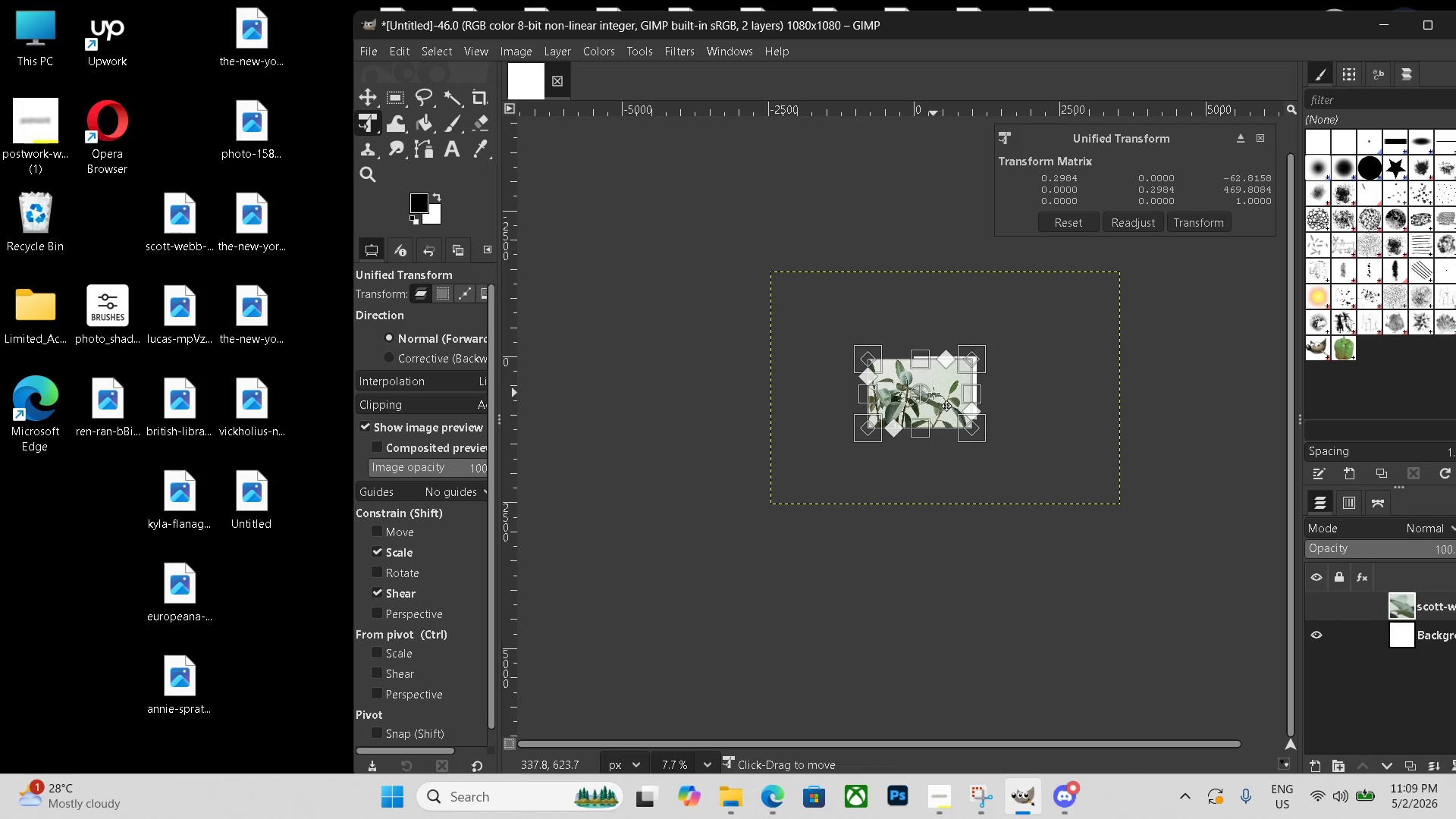 
left_click_drag(start_coordinate=[934, 393], to_coordinate=[965, 383])
 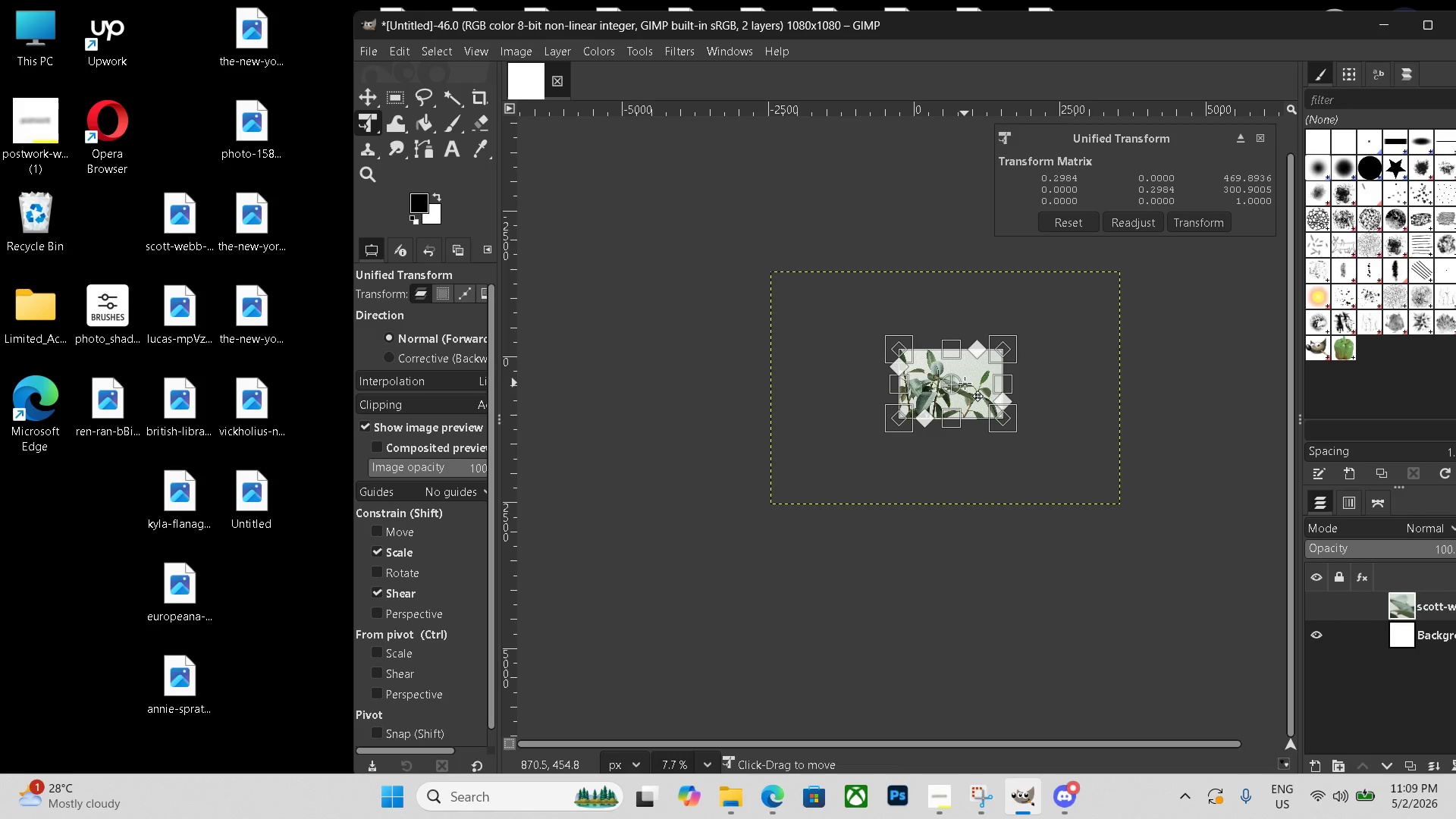 
key(Enter)
 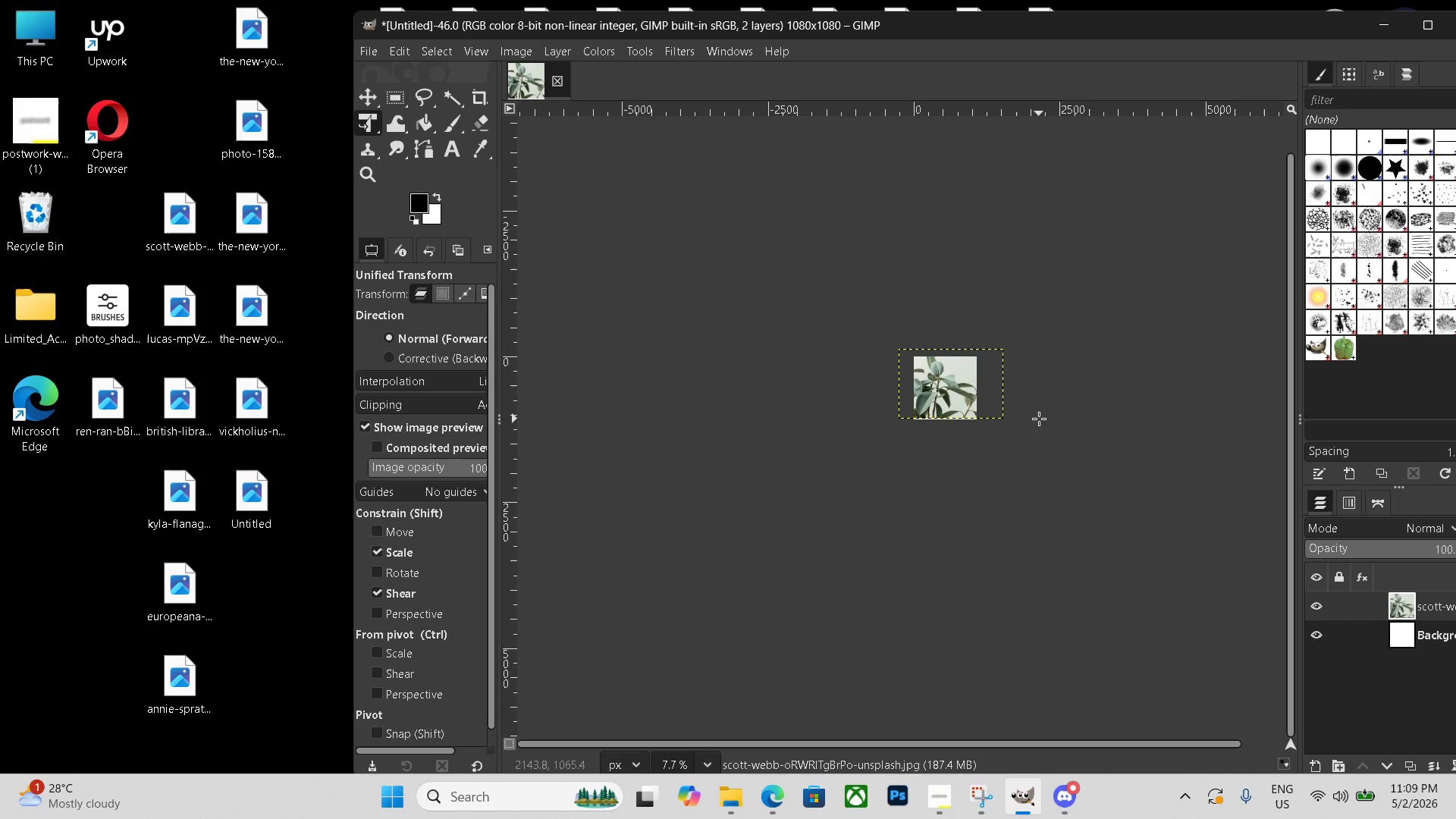 
key(Control+ControlLeft)
 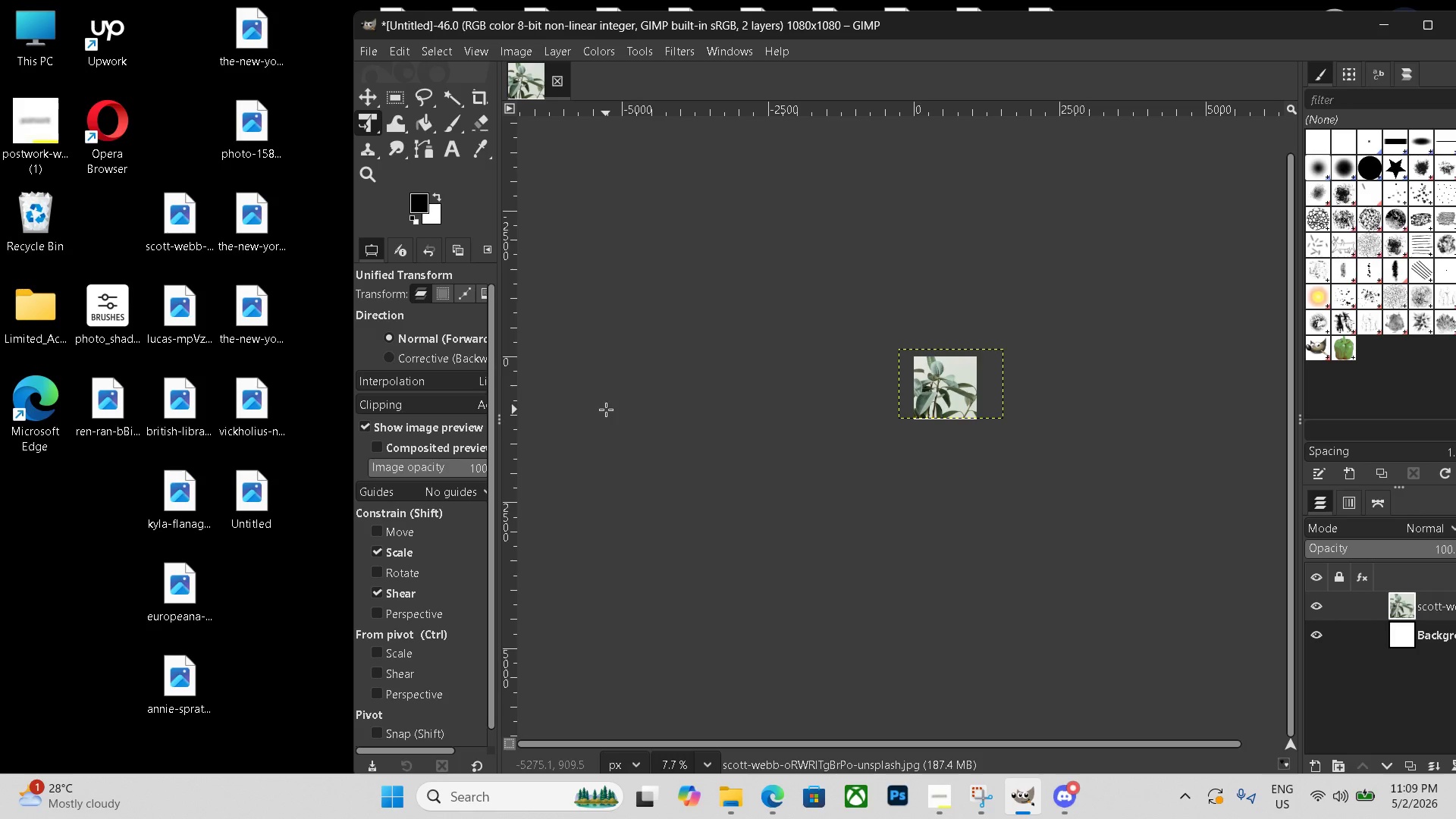 
wait(13.02)
 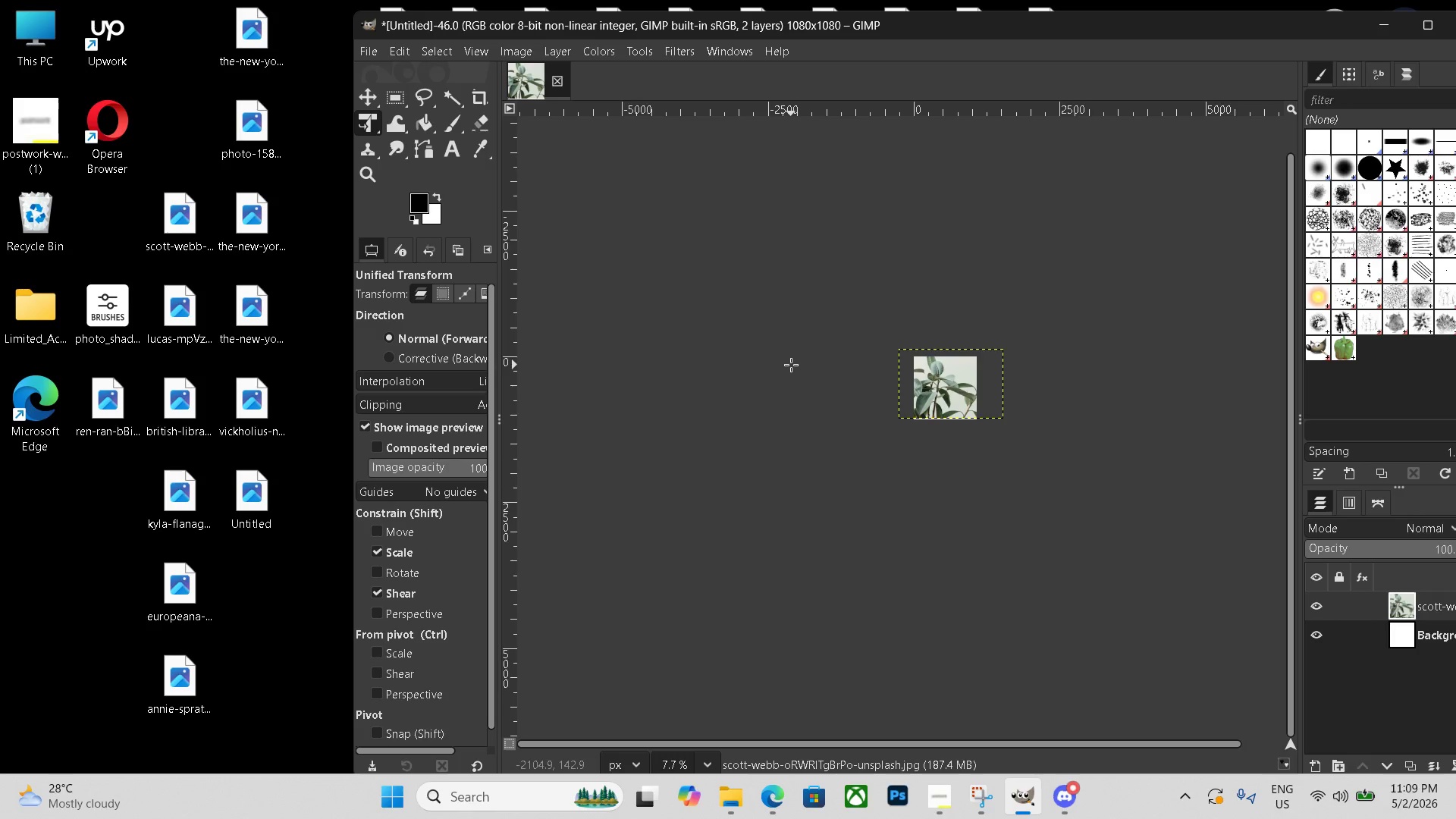 
key(Control+Shift+E)
 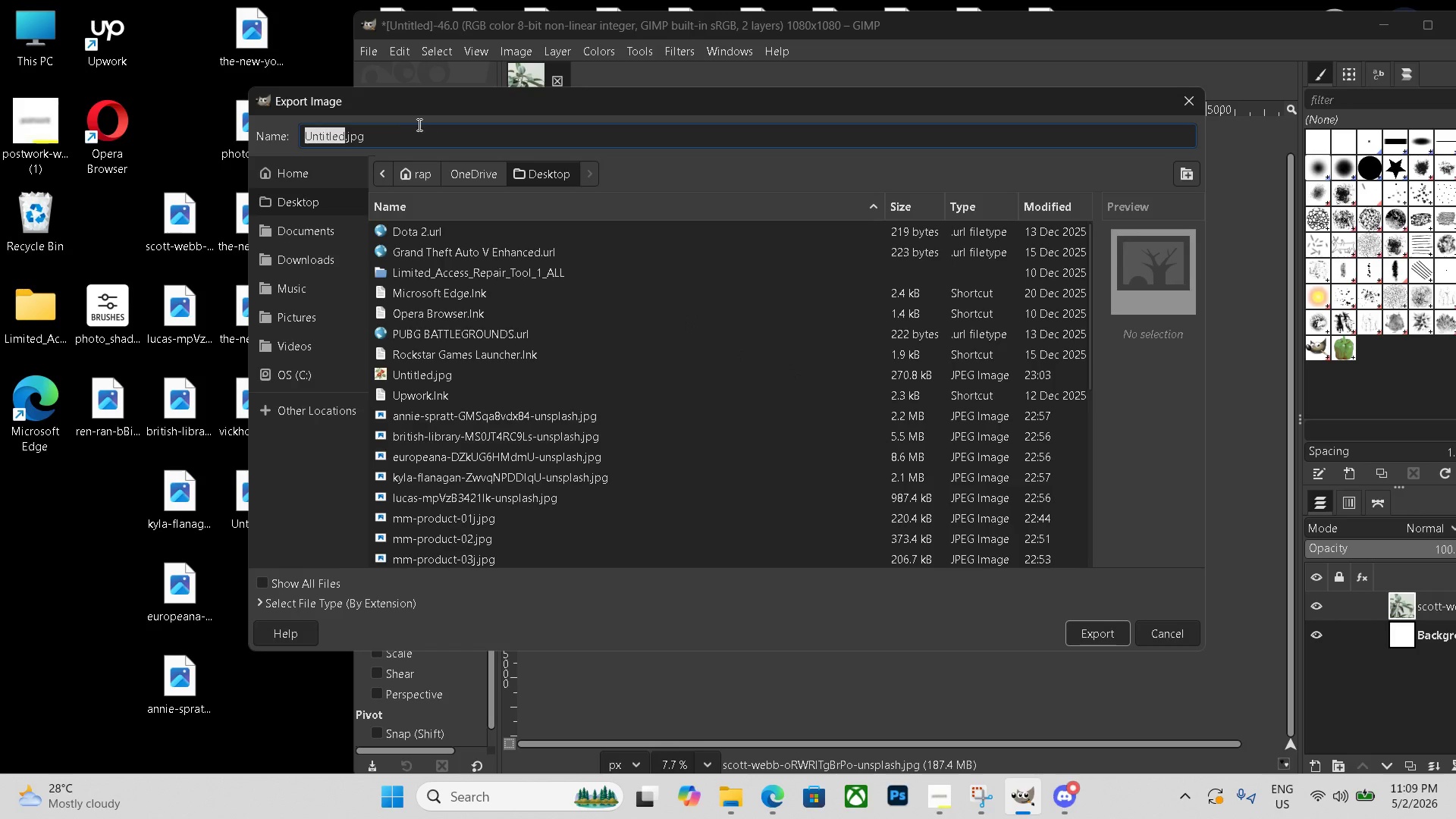 
double_click([410, 127])
 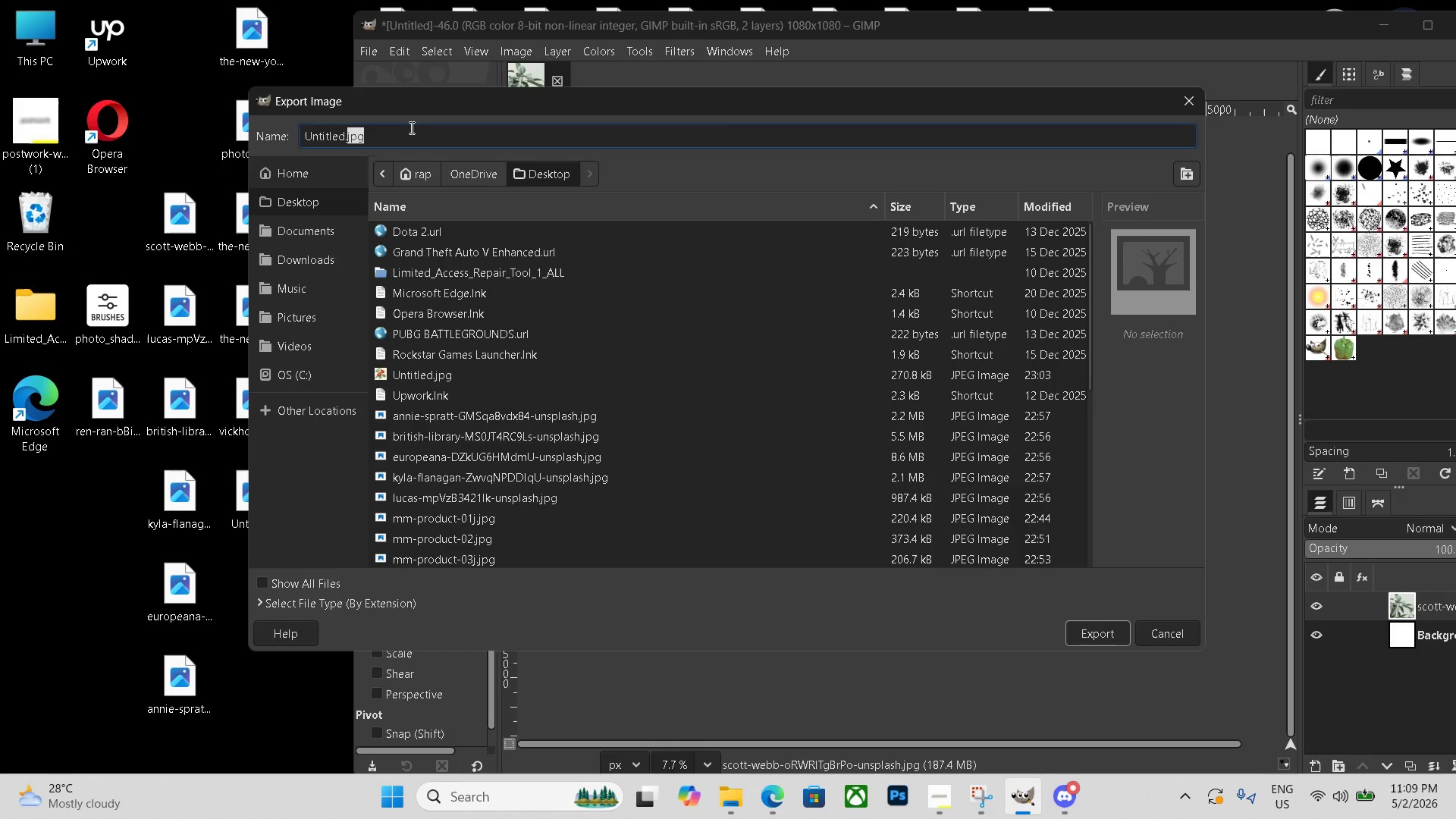 
triple_click([410, 127])
 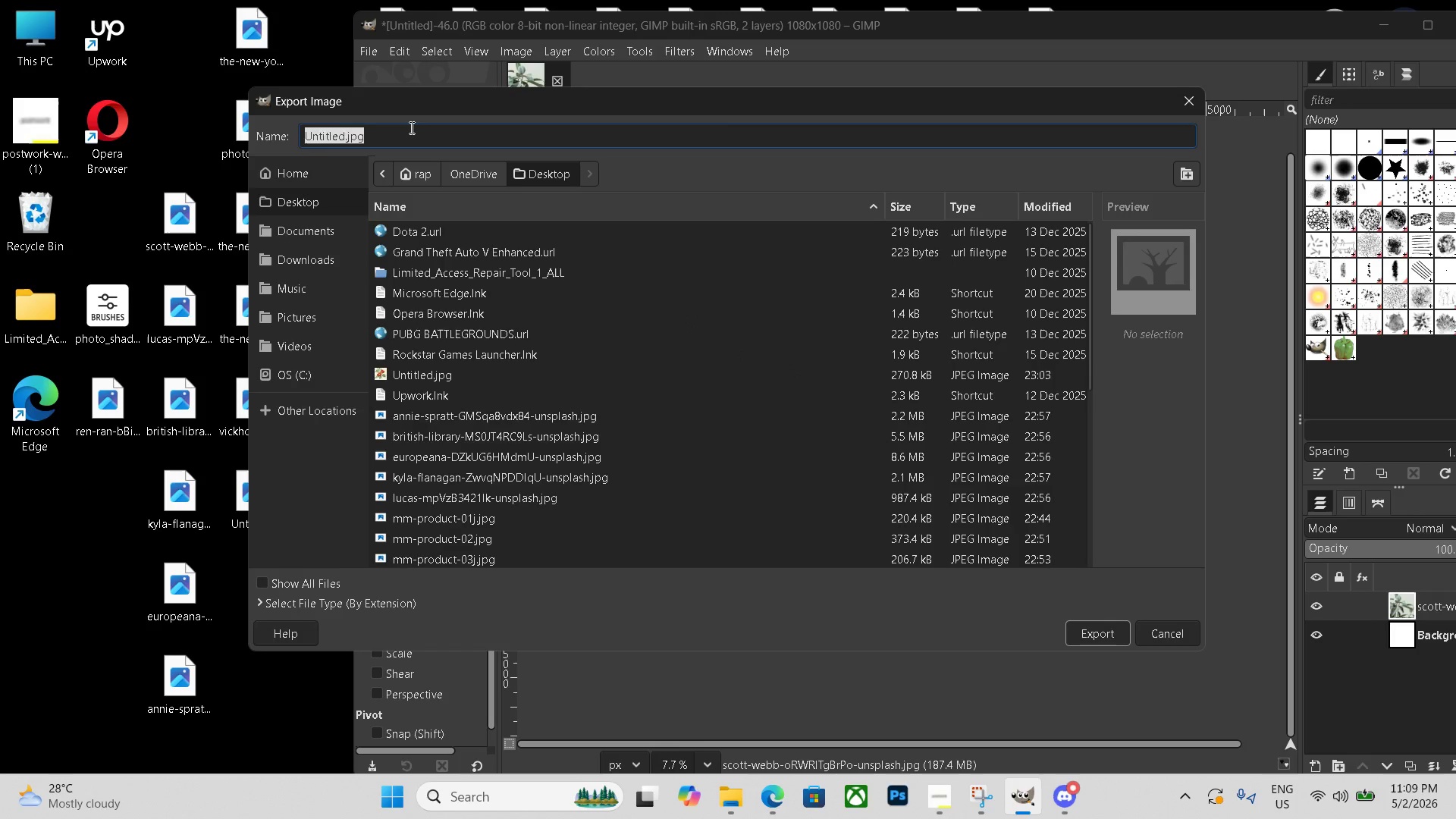 
triple_click([410, 127])
 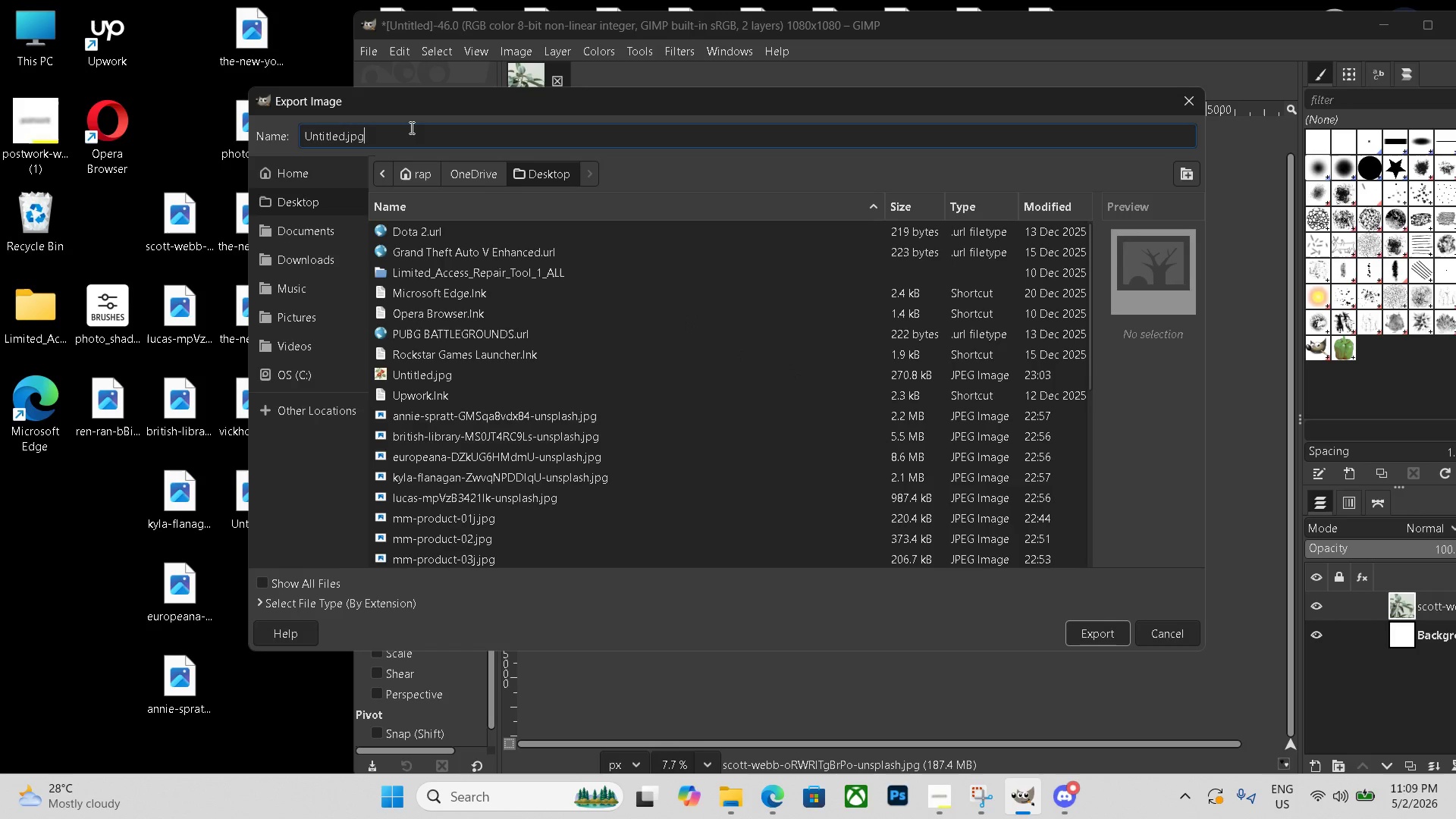 
triple_click([410, 127])
 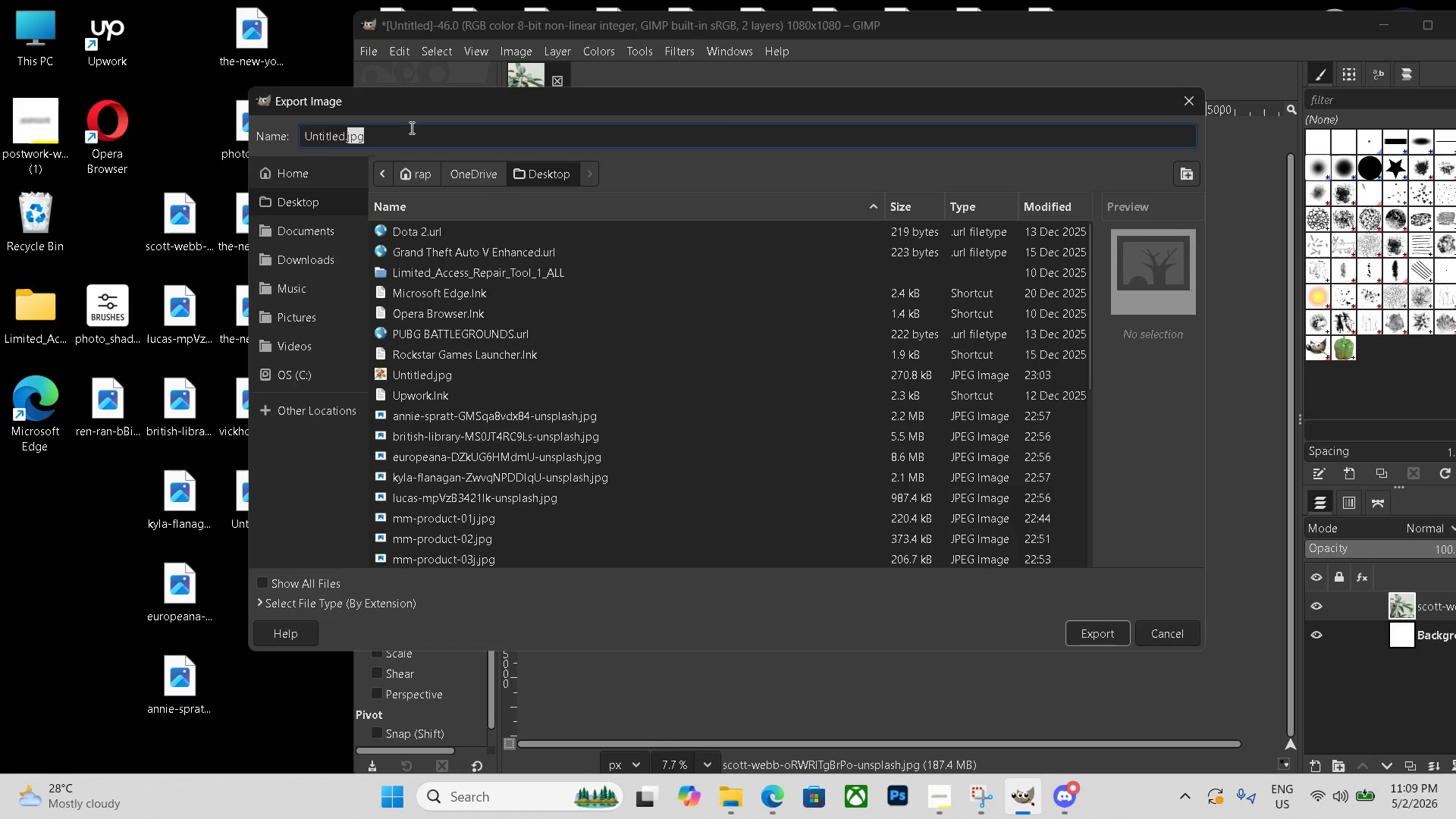 
triple_click([410, 127])
 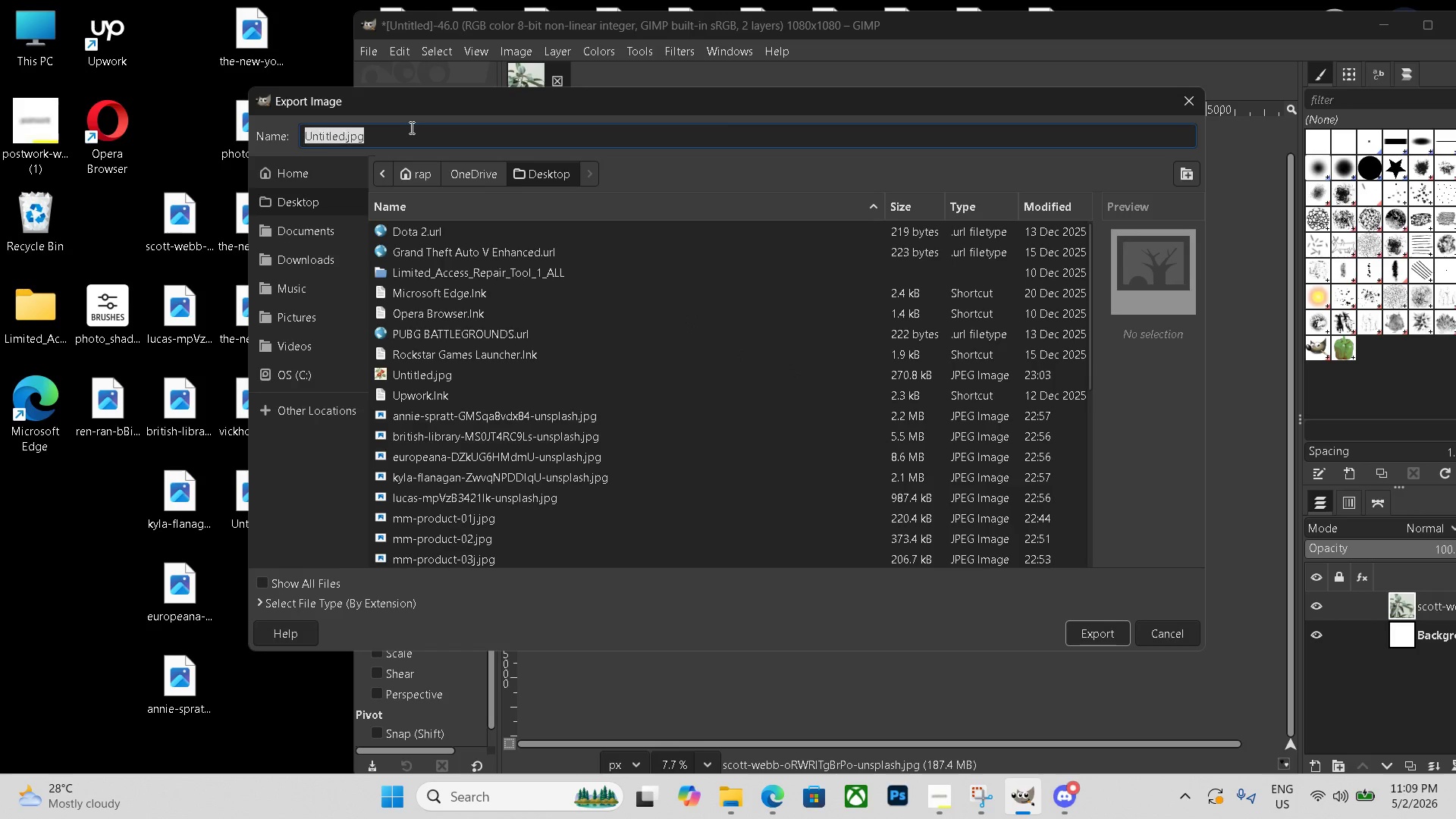 
triple_click([410, 127])
 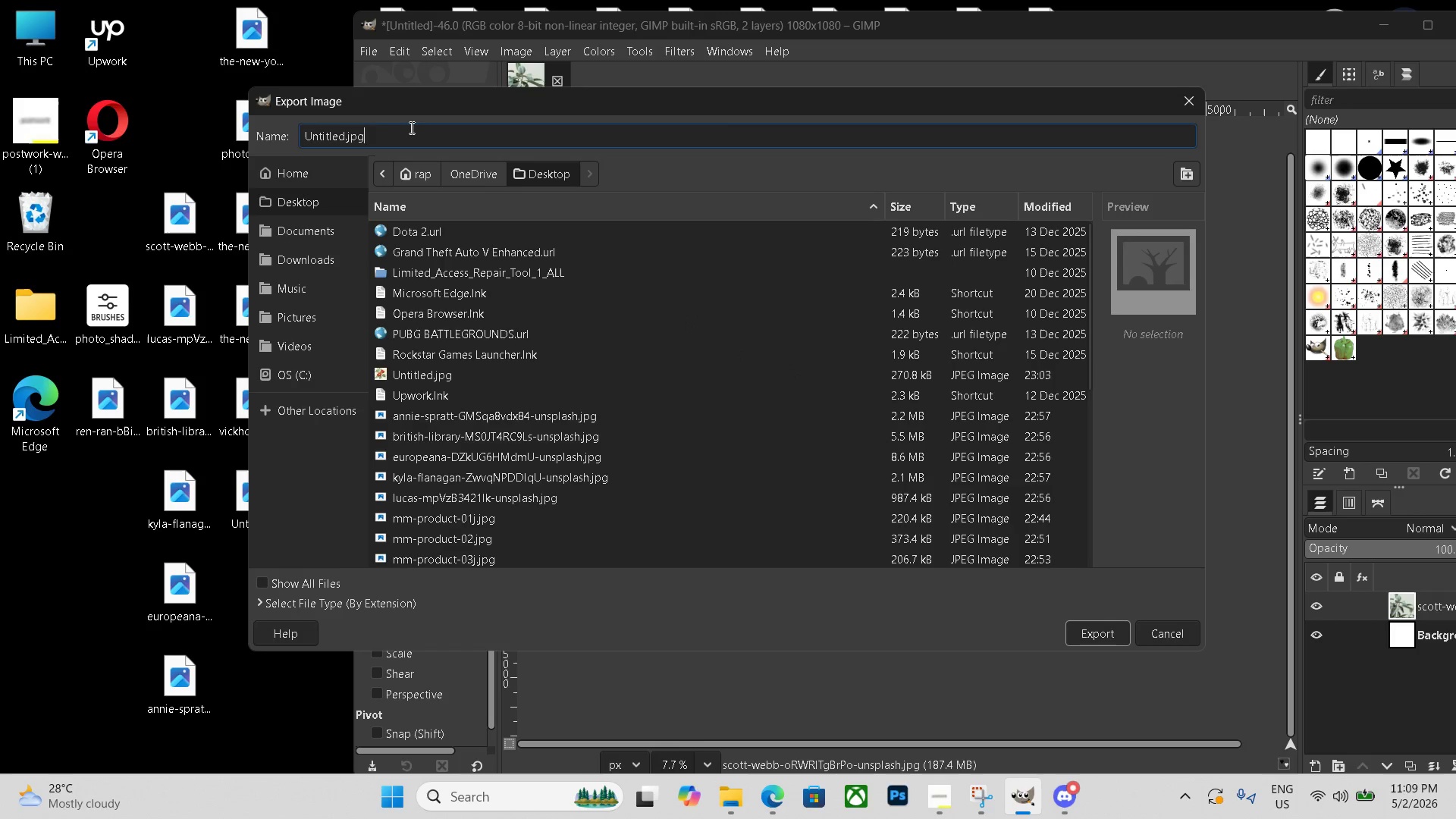 
triple_click([410, 127])
 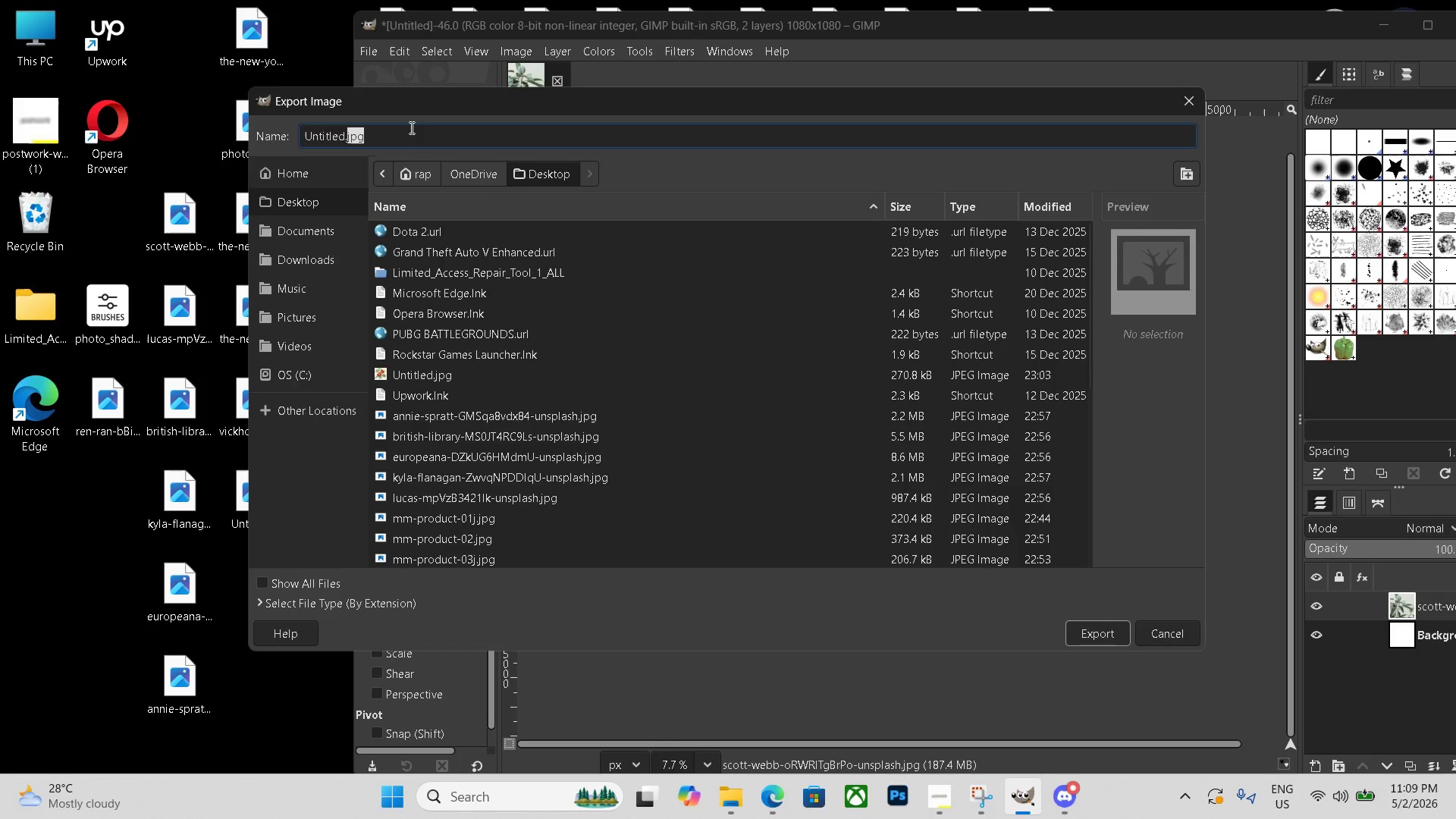 
triple_click([410, 127])
 